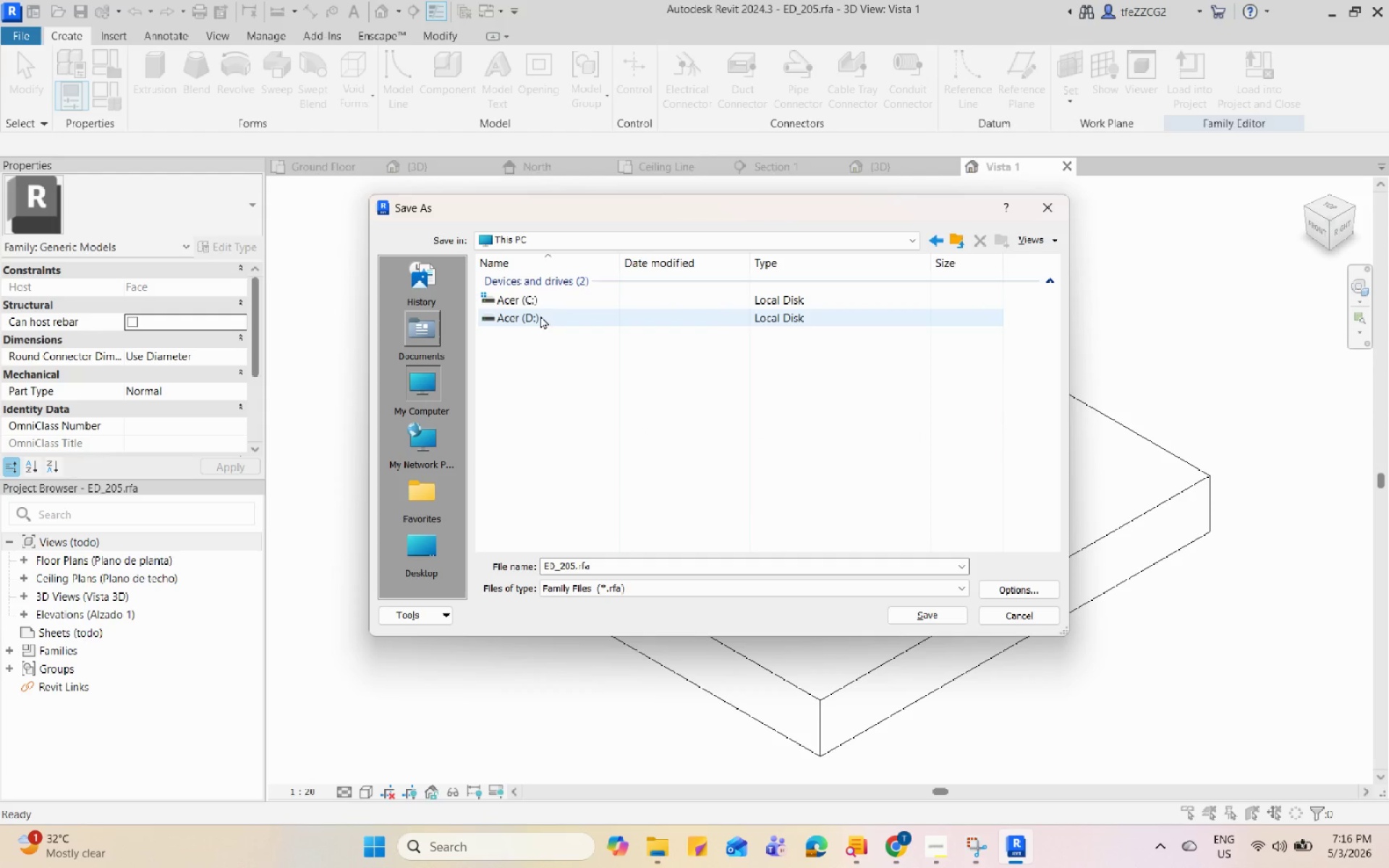 
double_click([542, 320])
 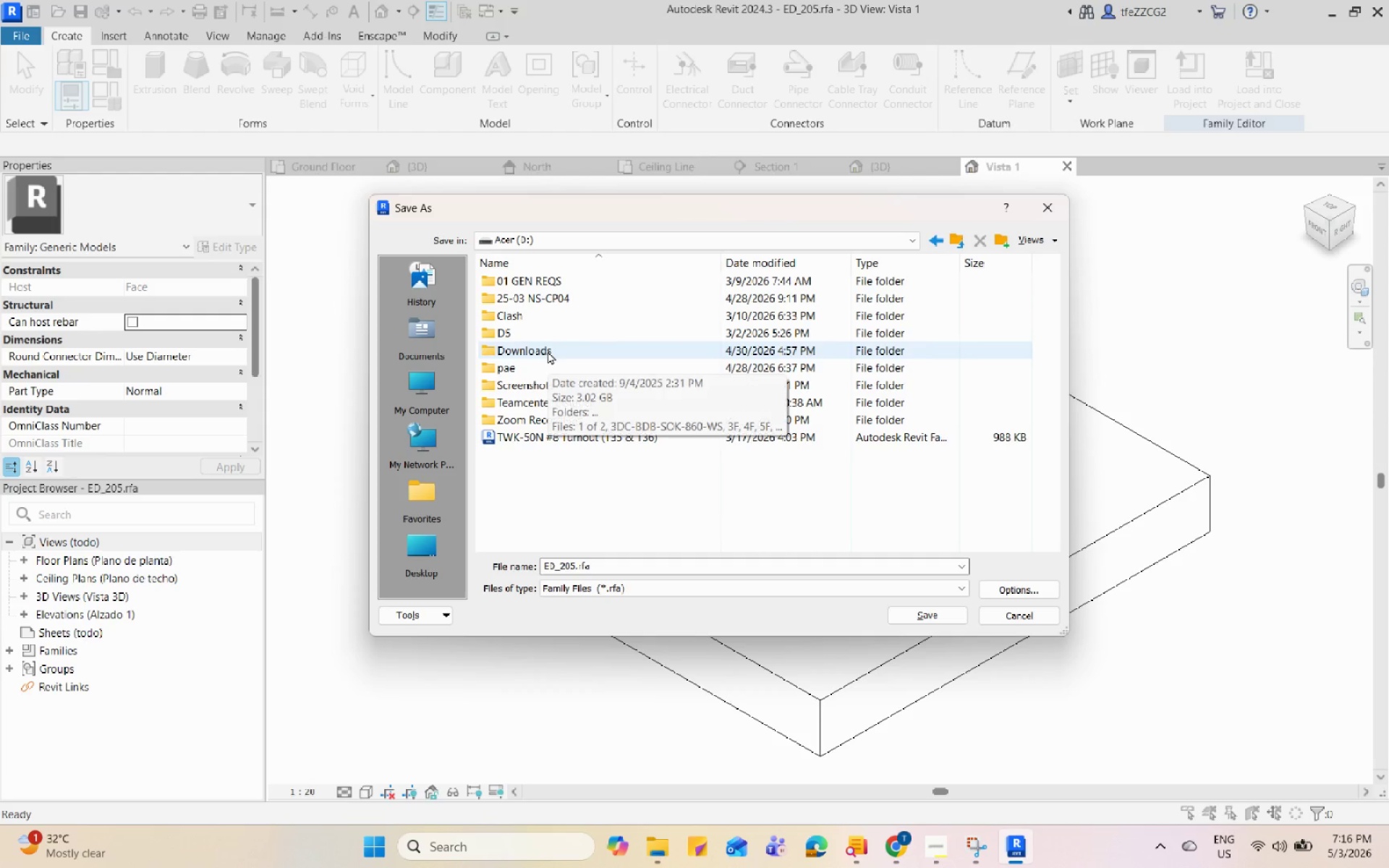 
double_click([548, 351])
 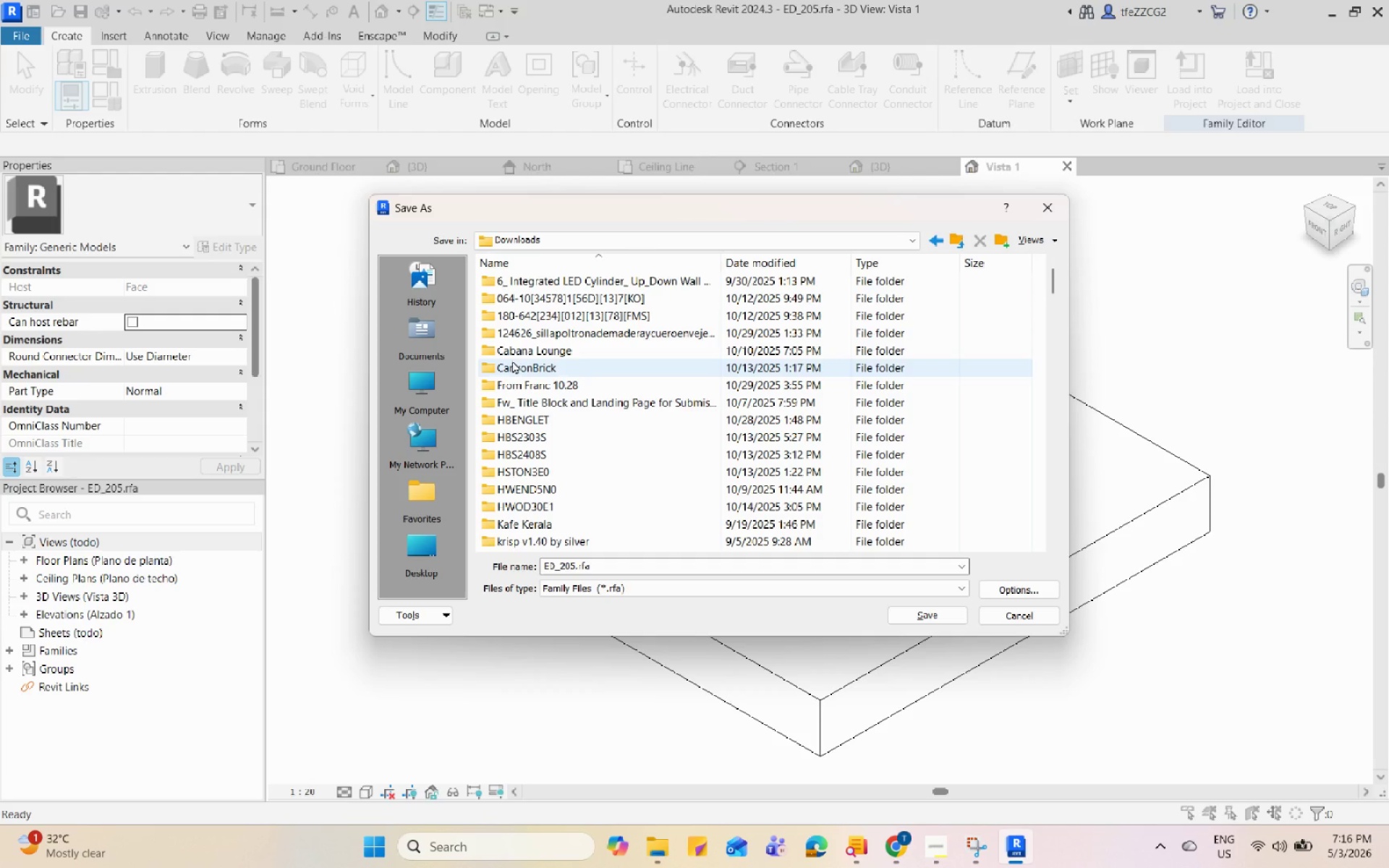 
scroll: coordinate [526, 501], scroll_direction: down, amount: 33.0
 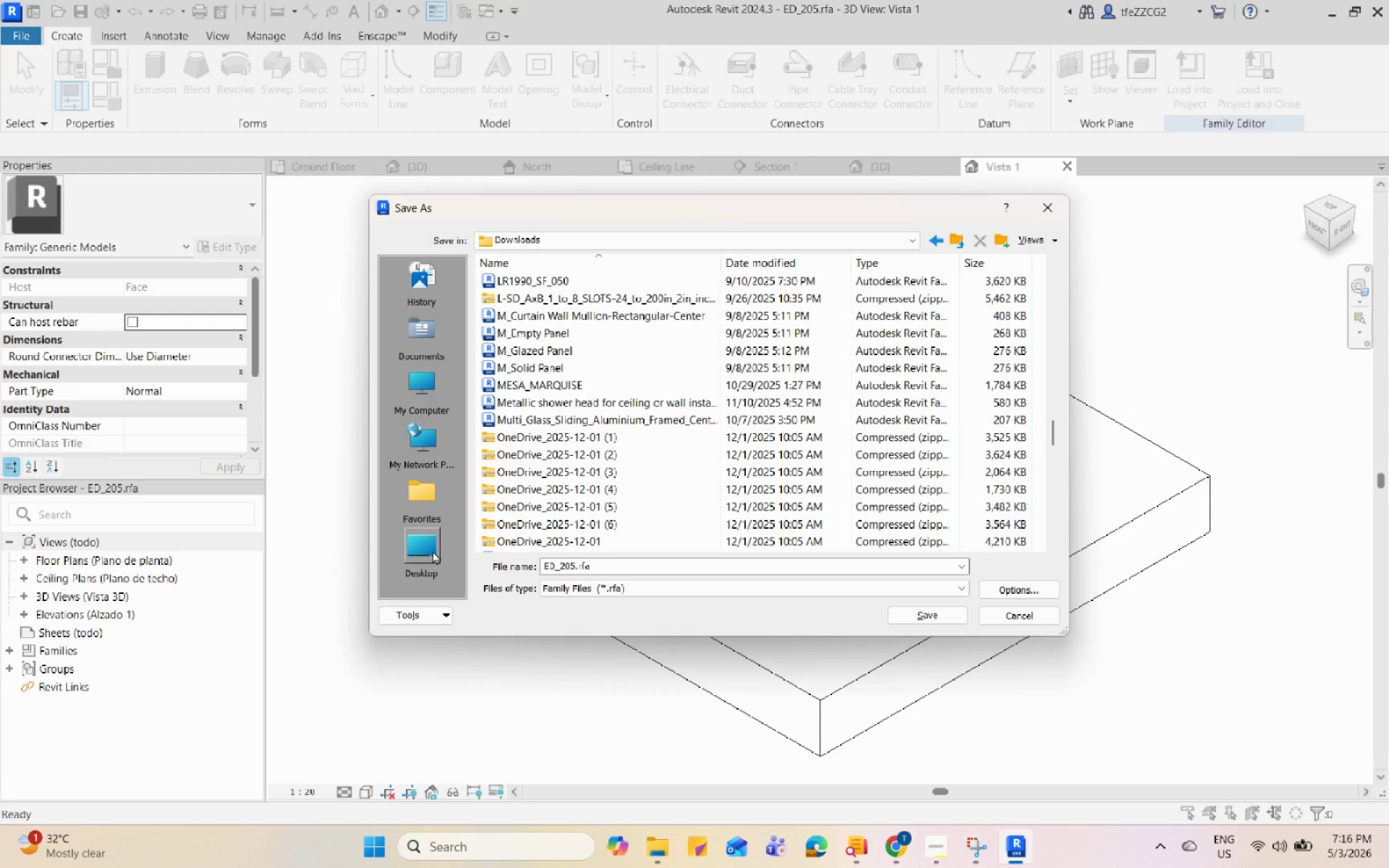 
left_click([433, 550])
 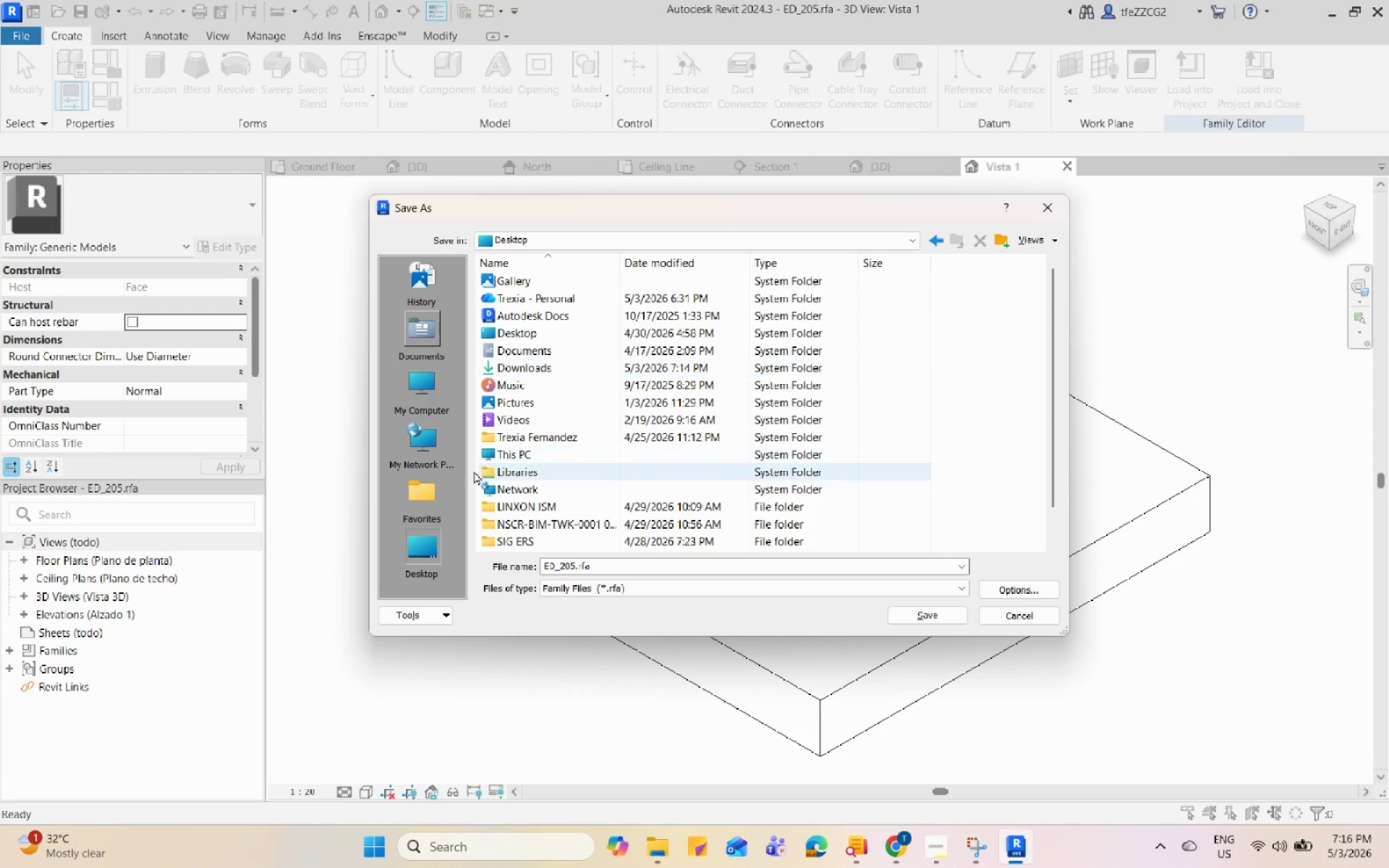 
left_click([426, 386])
 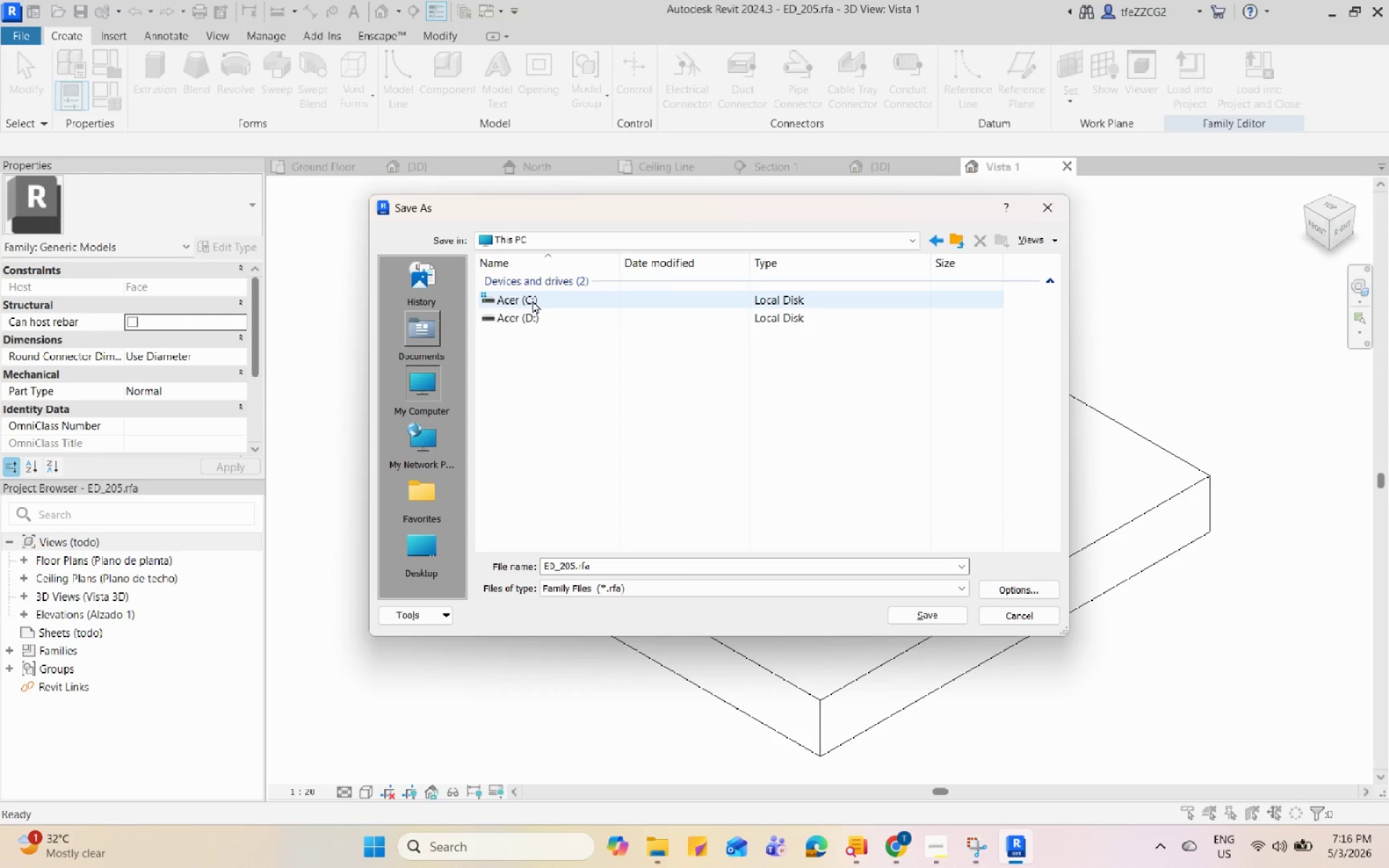 
double_click([532, 300])
 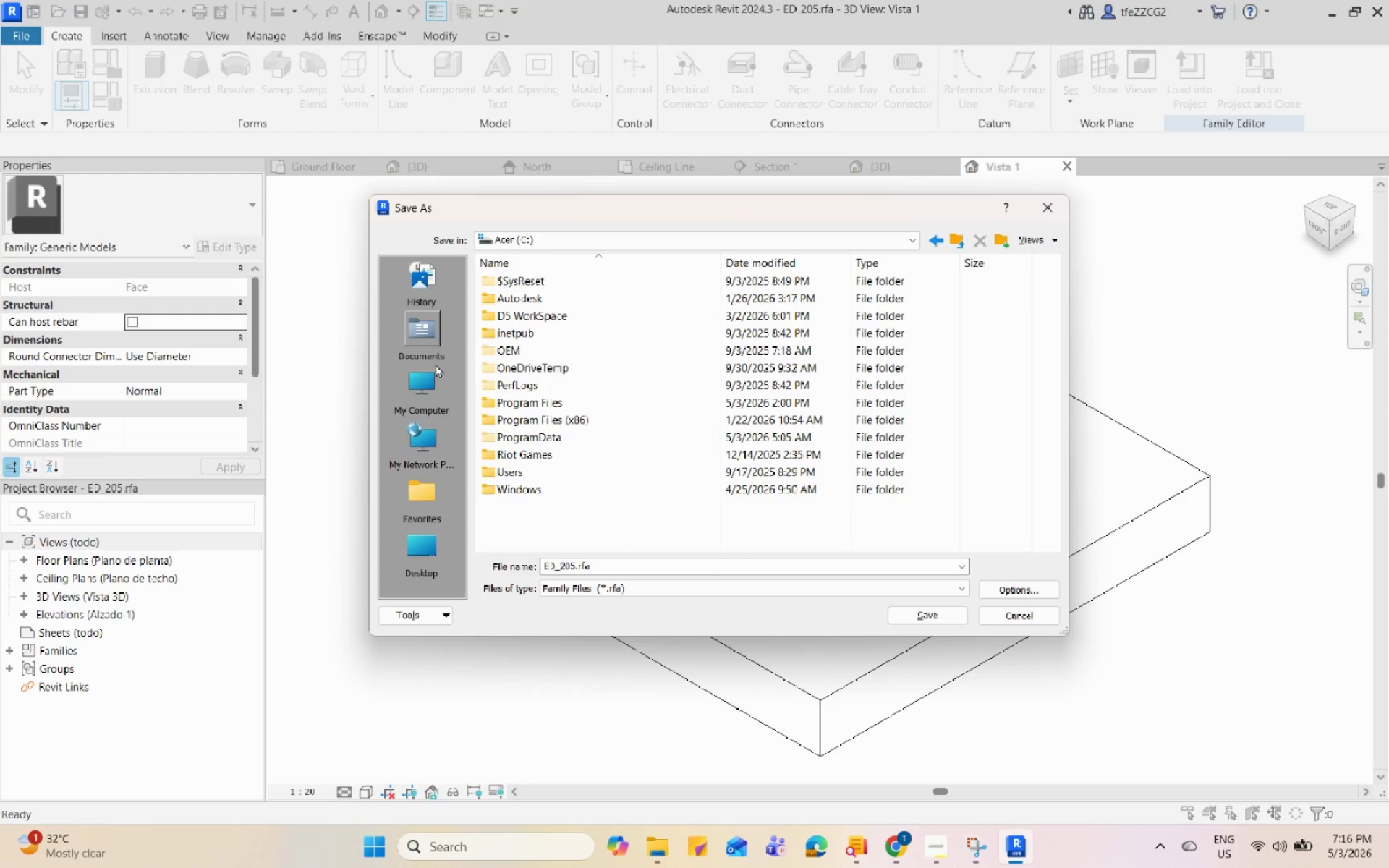 
scroll: coordinate [419, 444], scroll_direction: down, amount: 4.0
 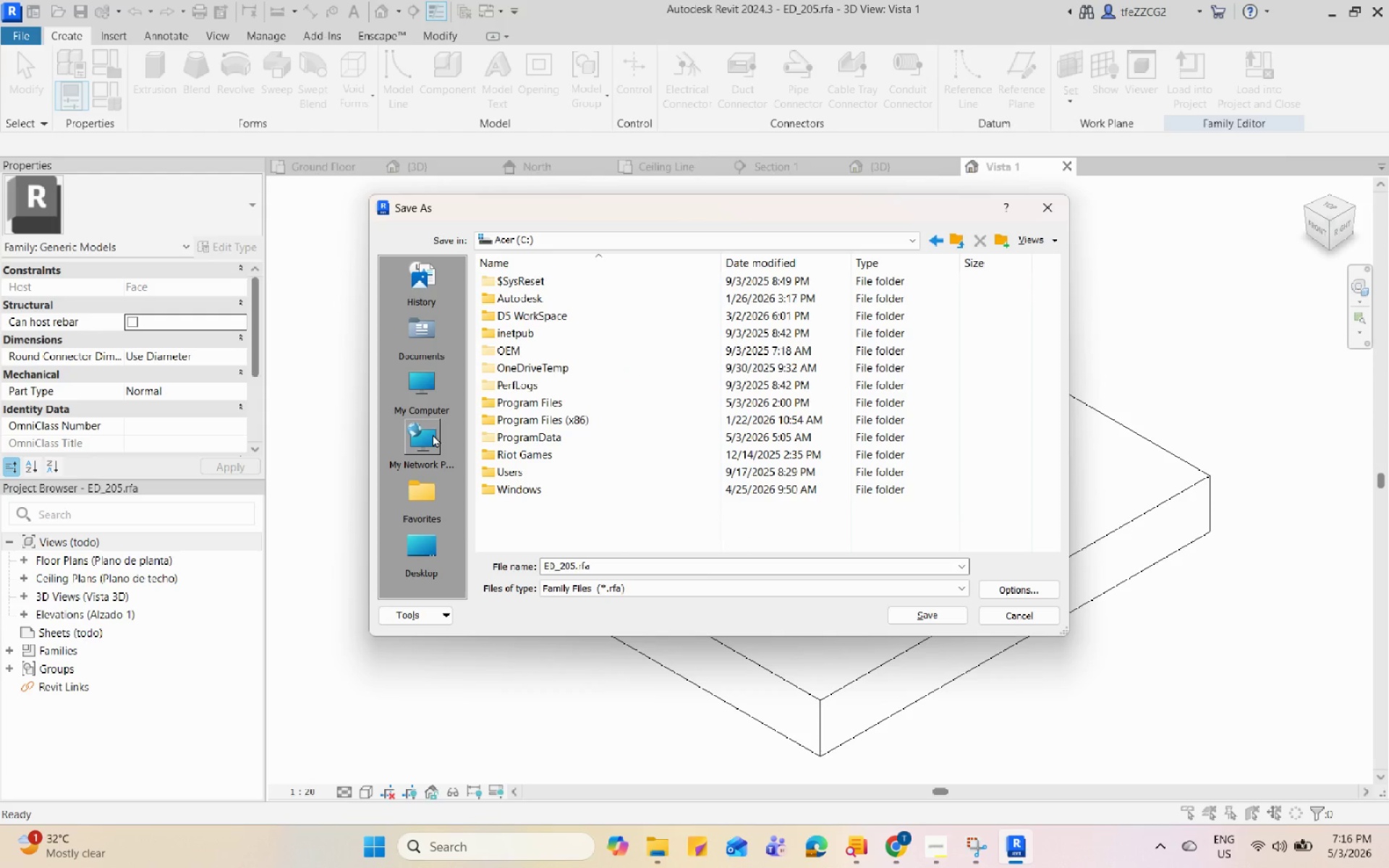 
left_click([430, 371])
 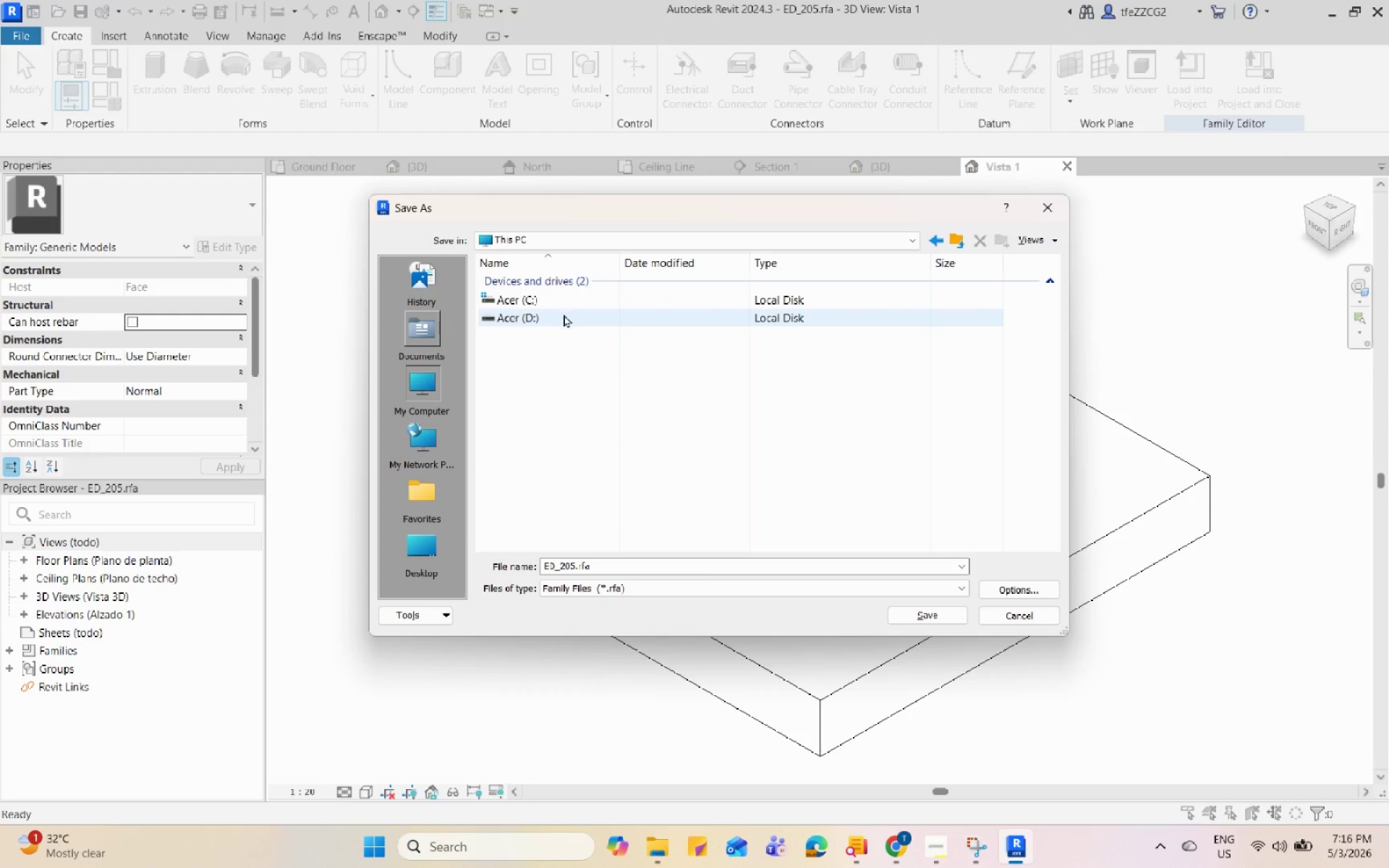 
double_click([566, 316])
 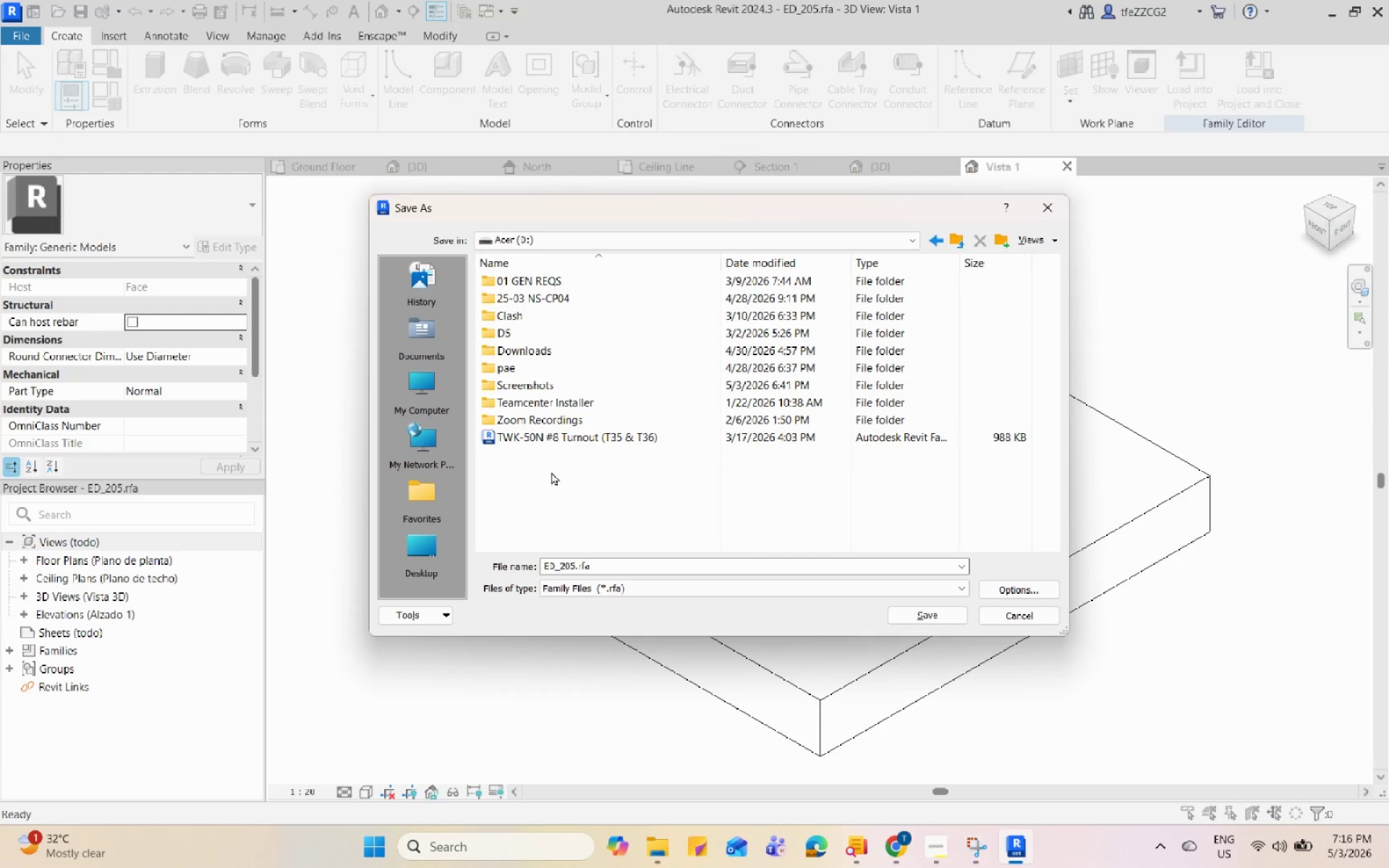 
left_click([544, 485])
 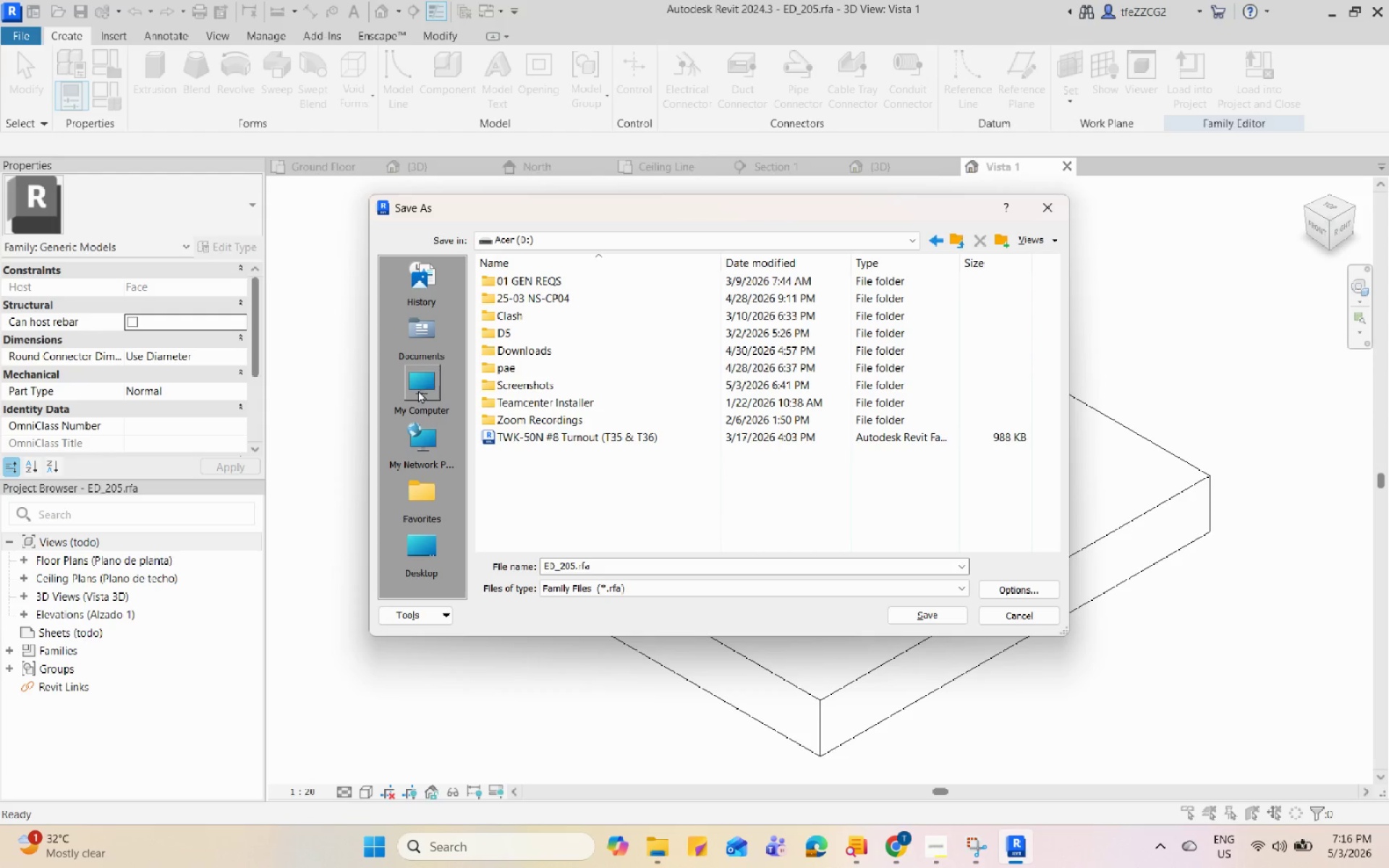 
left_click([433, 485])
 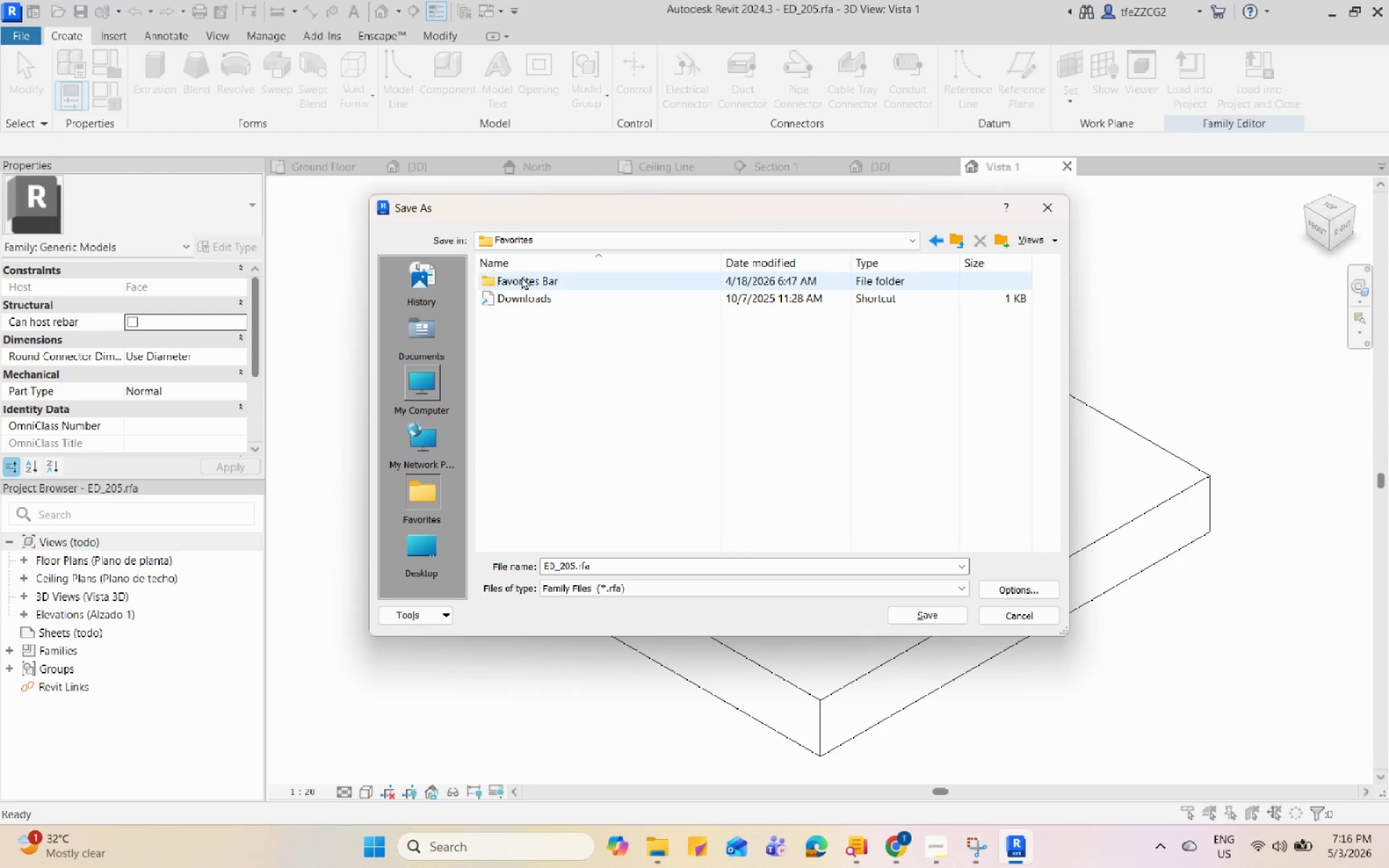 
scroll: coordinate [428, 405], scroll_direction: down, amount: 1.0
 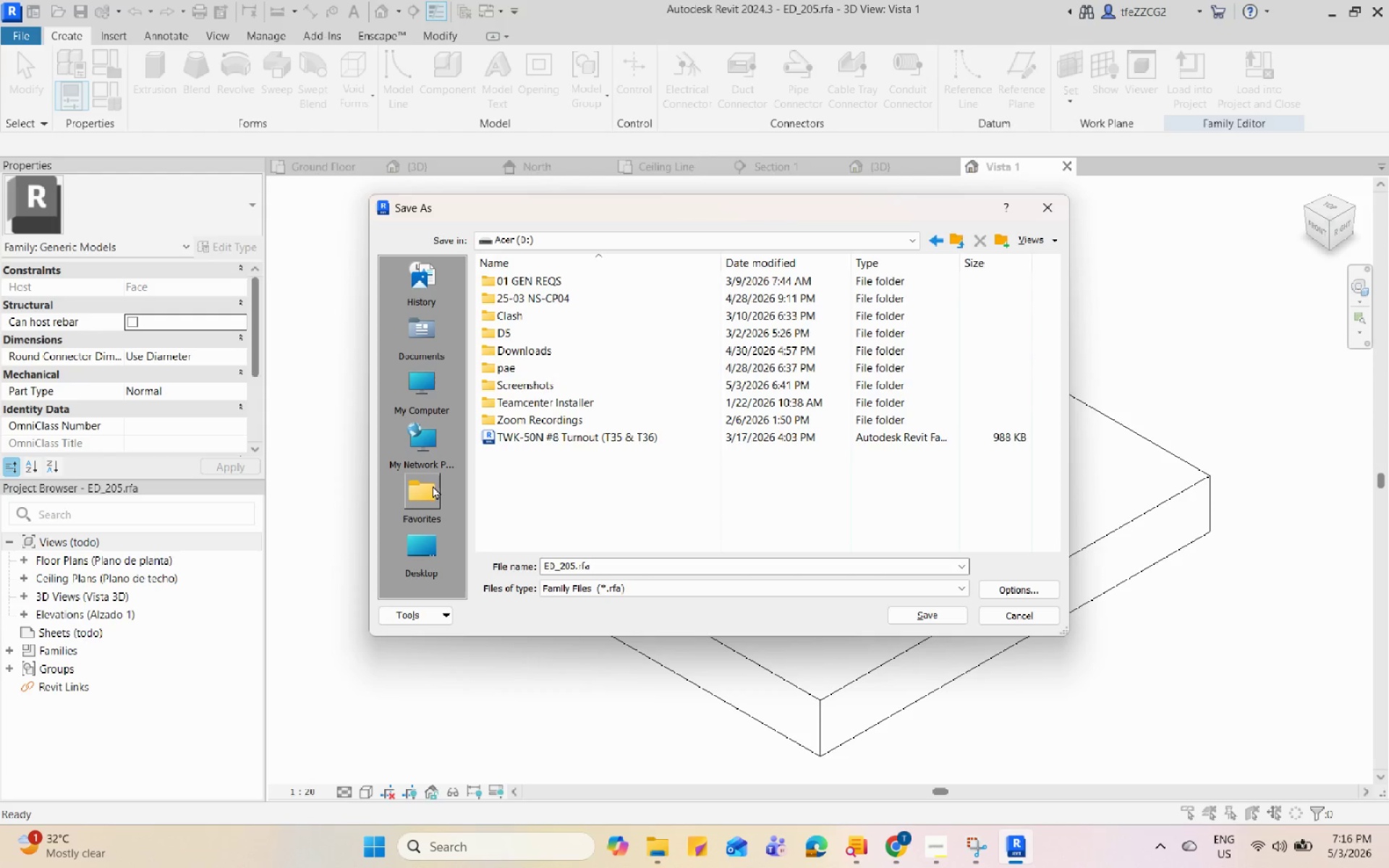 
double_click([526, 299])
 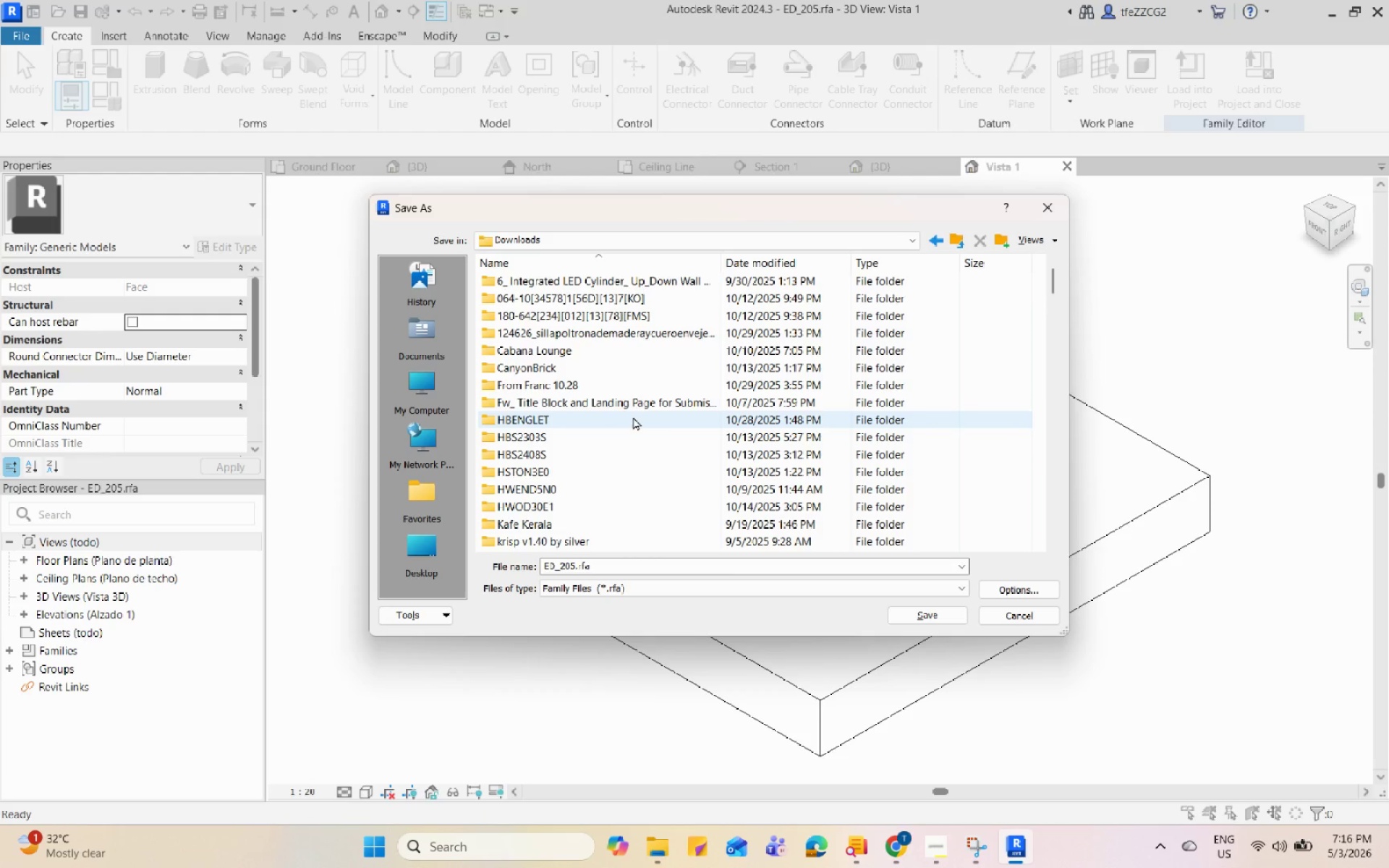 
scroll: coordinate [578, 456], scroll_direction: down, amount: 53.0
 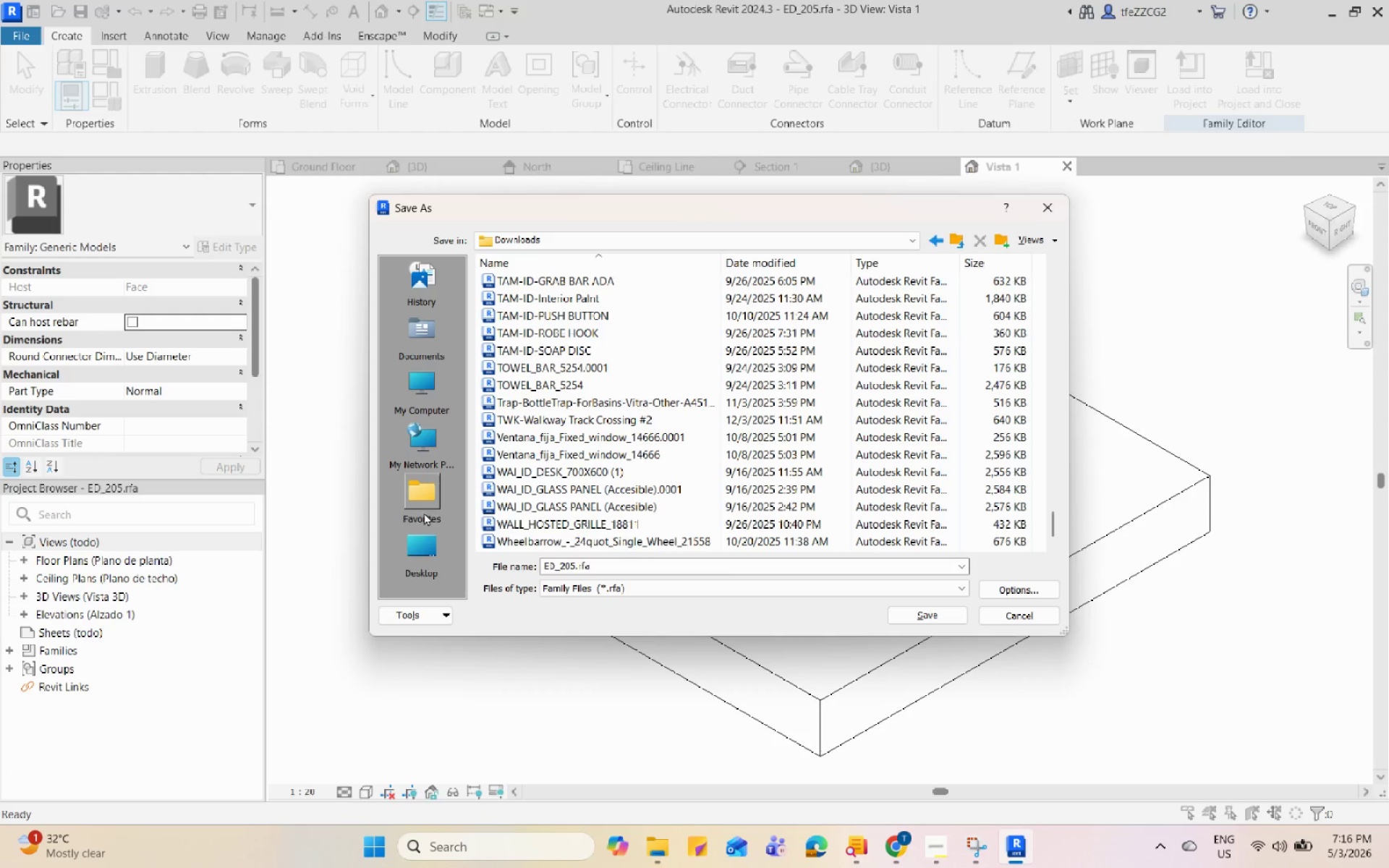 
left_click([424, 542])
 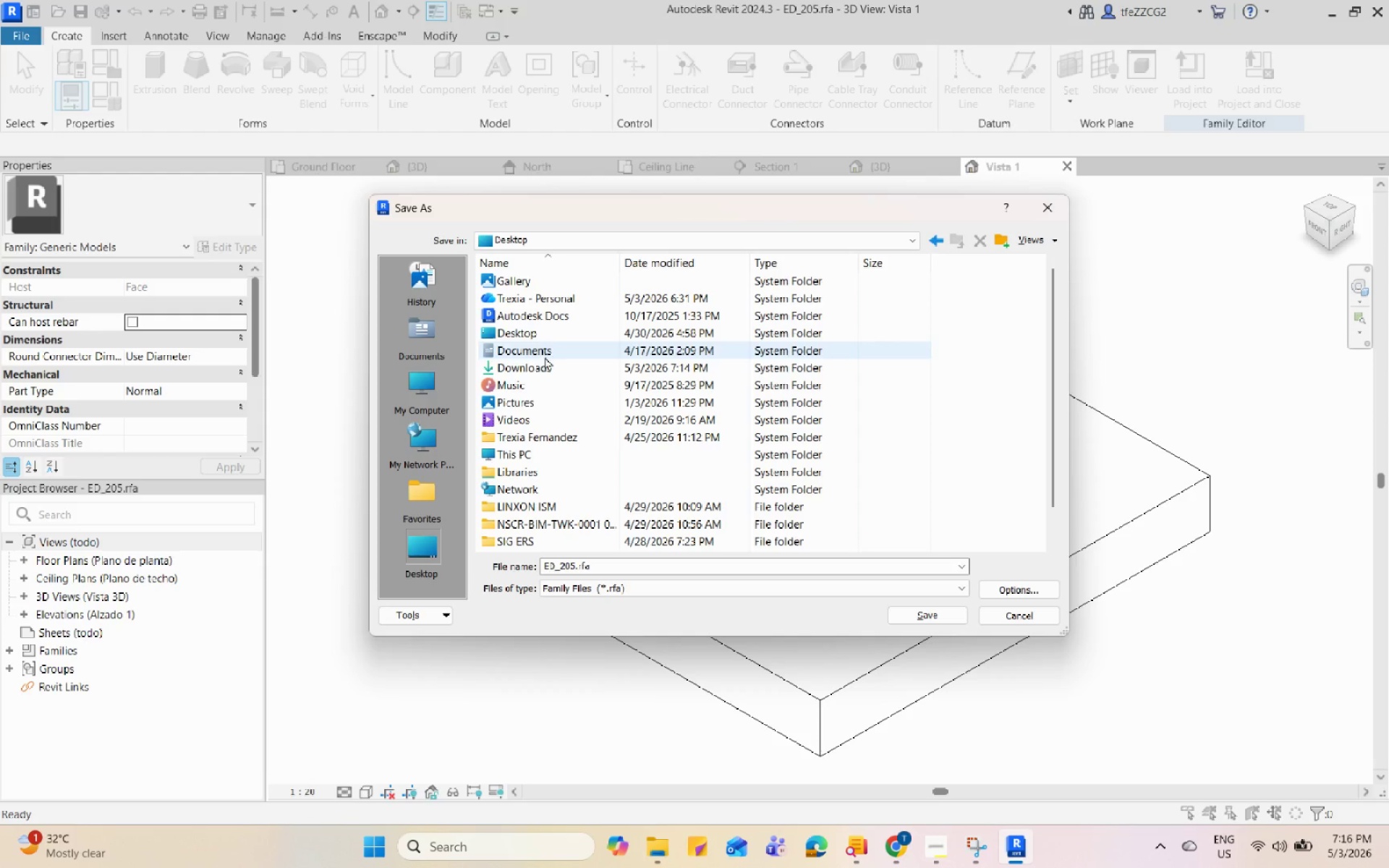 
double_click([546, 359])
 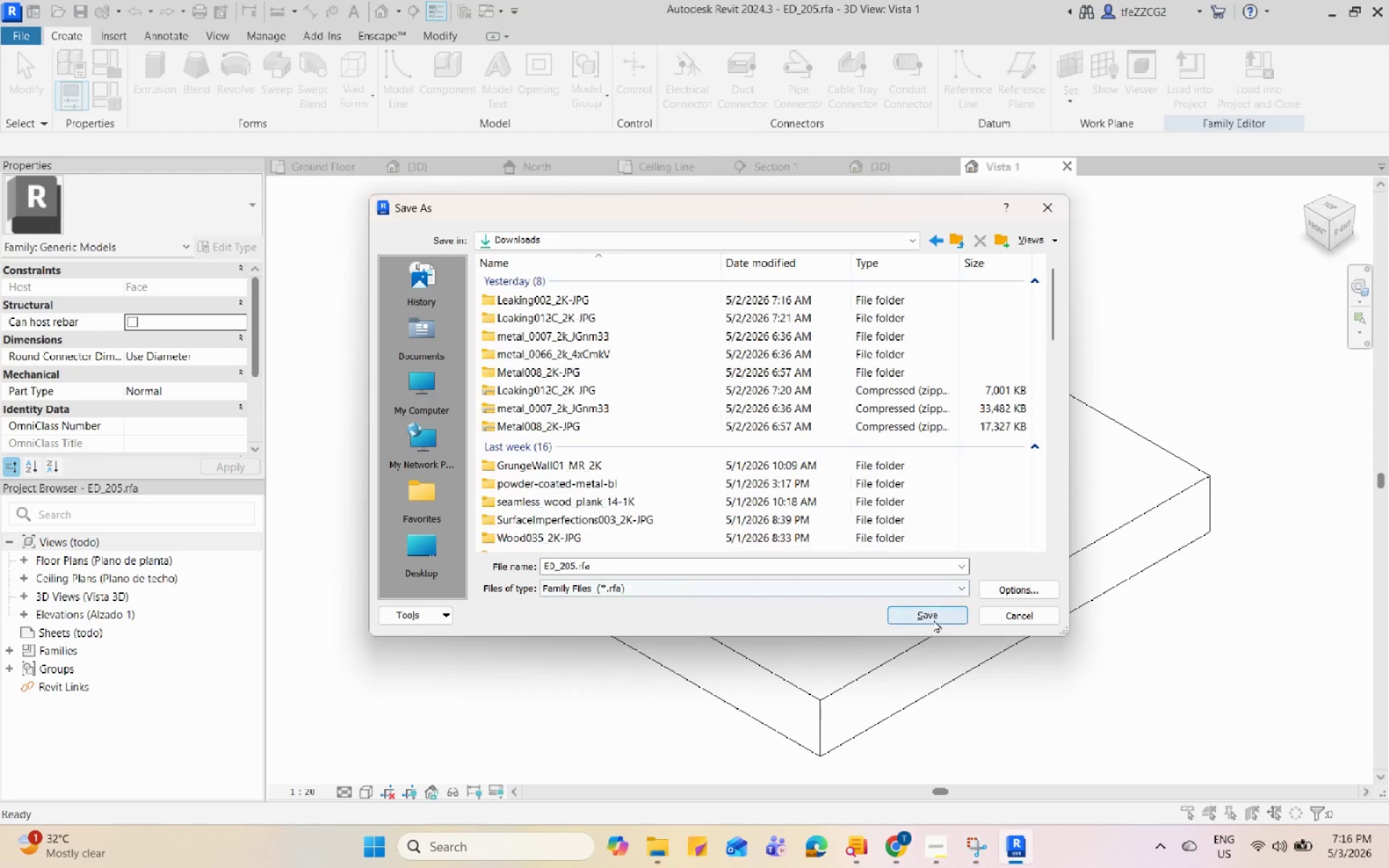 
left_click([935, 619])
 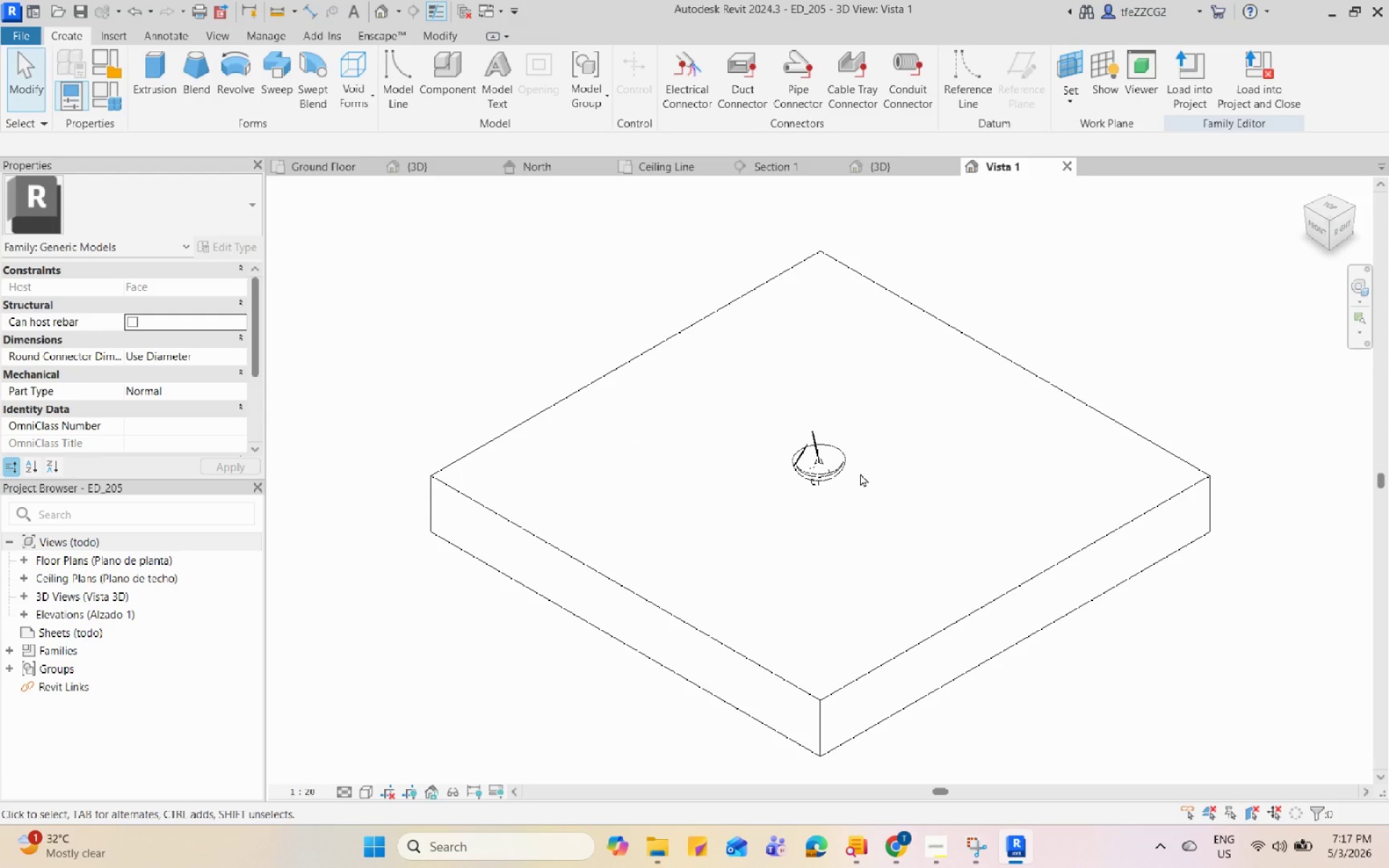 
wait(5.47)
 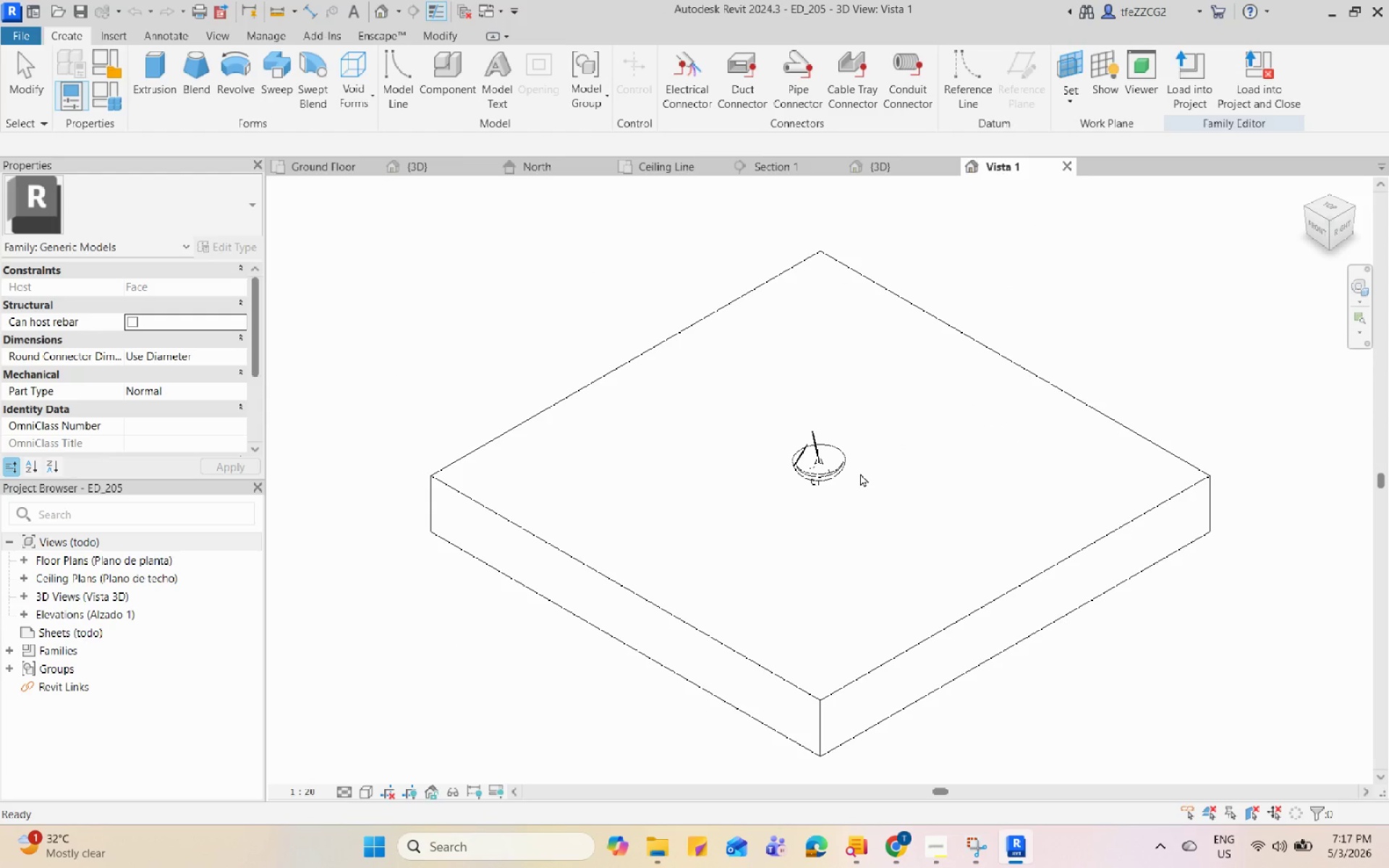 
left_click([1063, 163])
 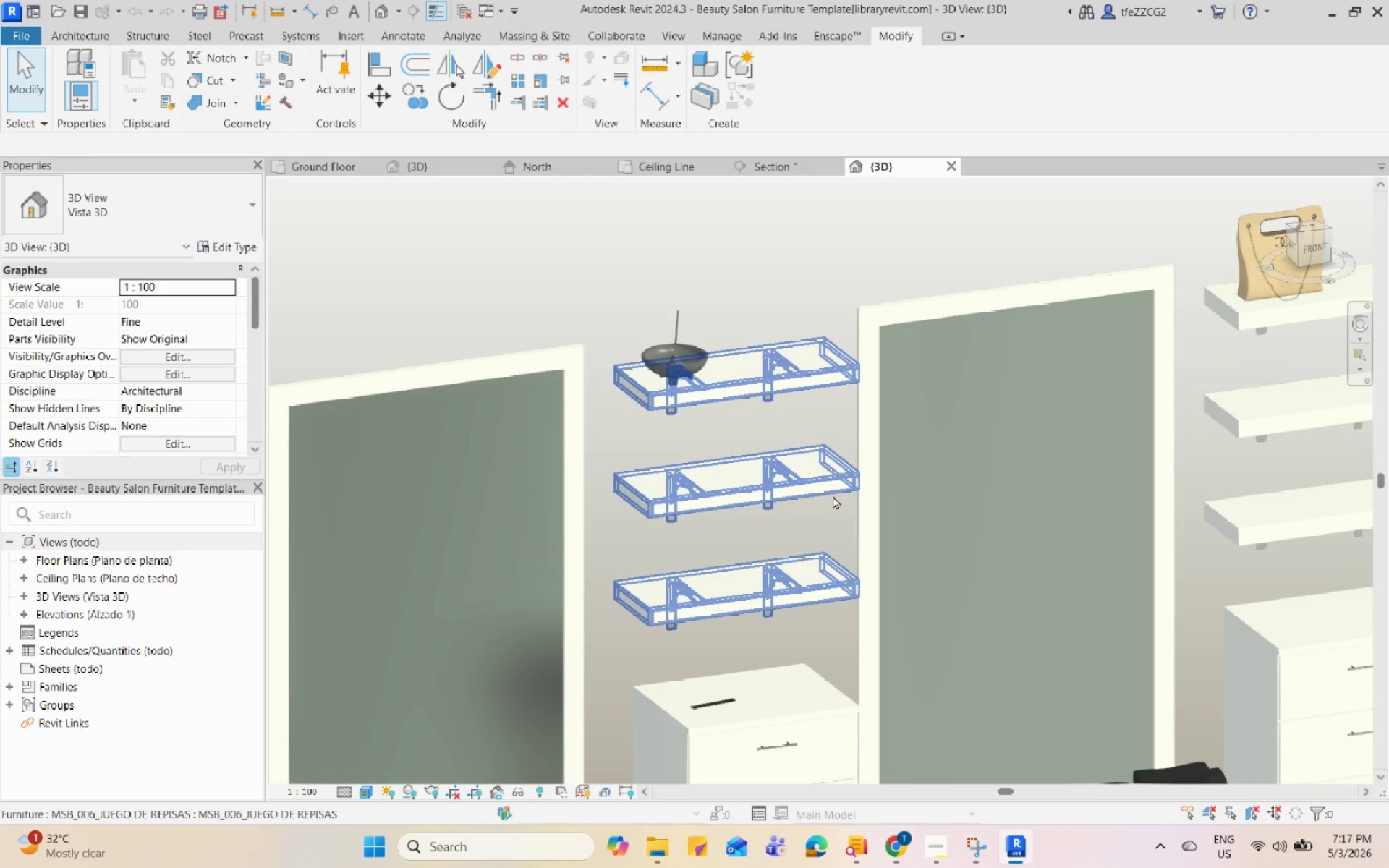 
scroll: coordinate [855, 371], scroll_direction: down, amount: 4.0
 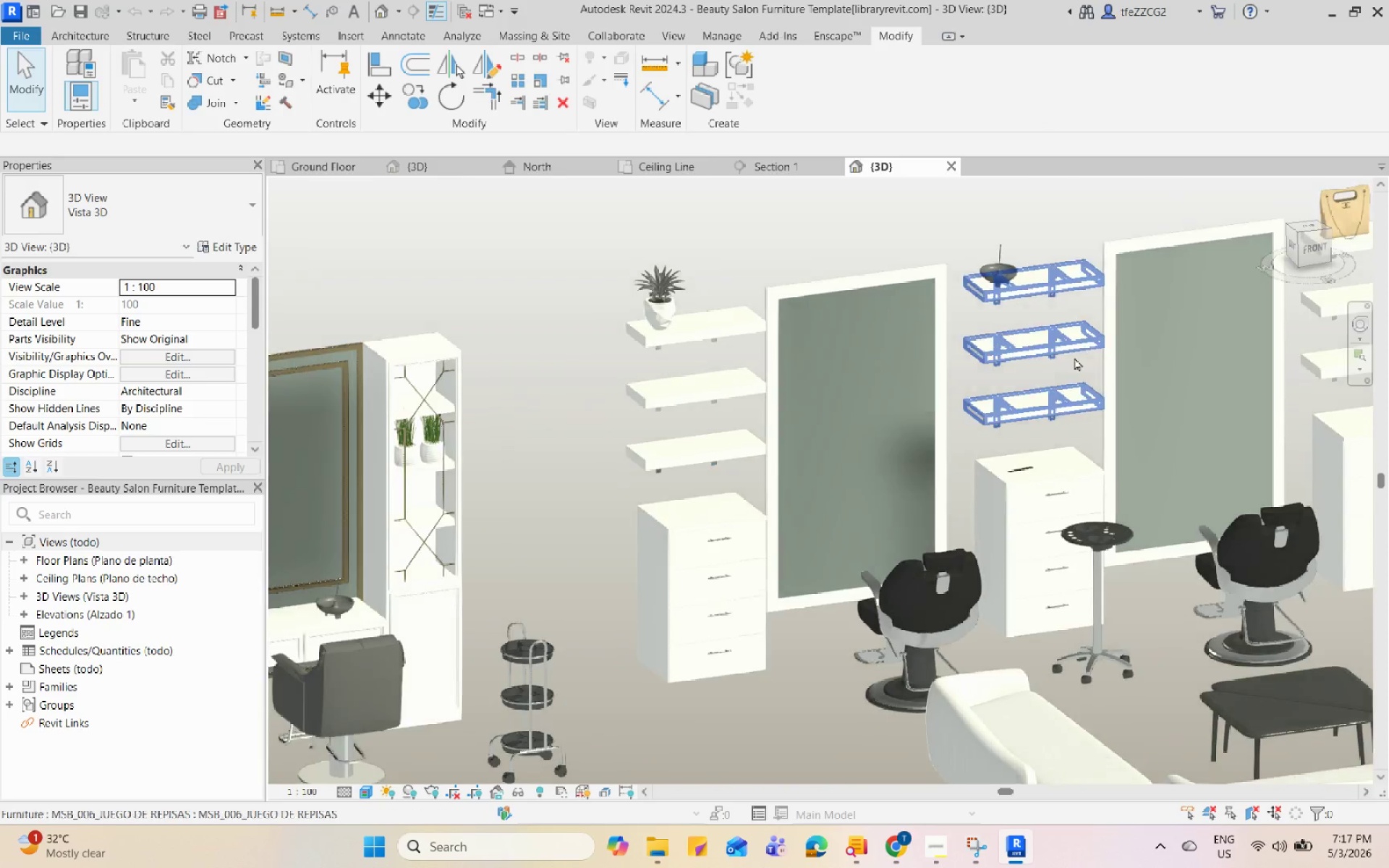 
left_click([600, 284])
 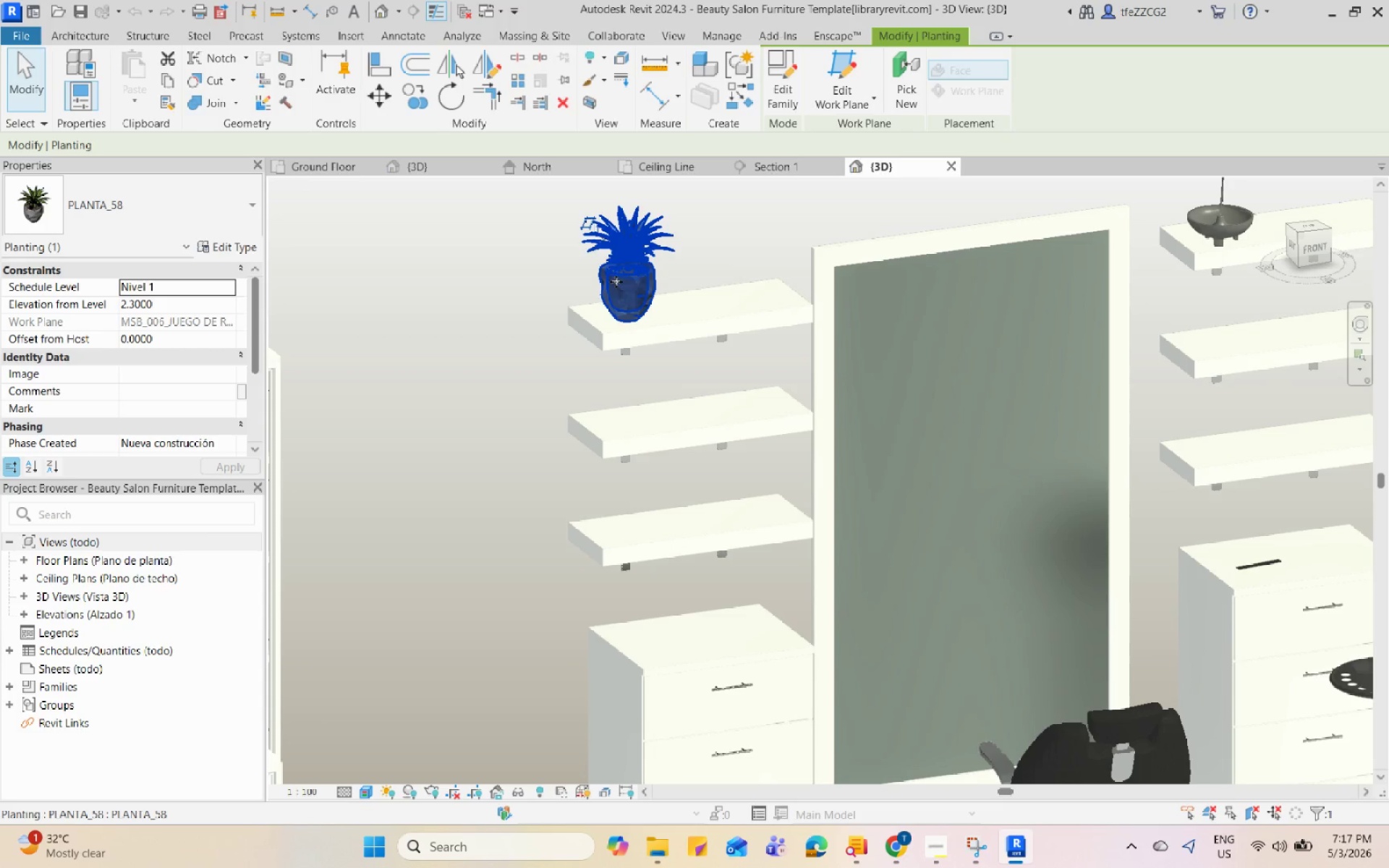 
scroll: coordinate [569, 310], scroll_direction: up, amount: 4.0
 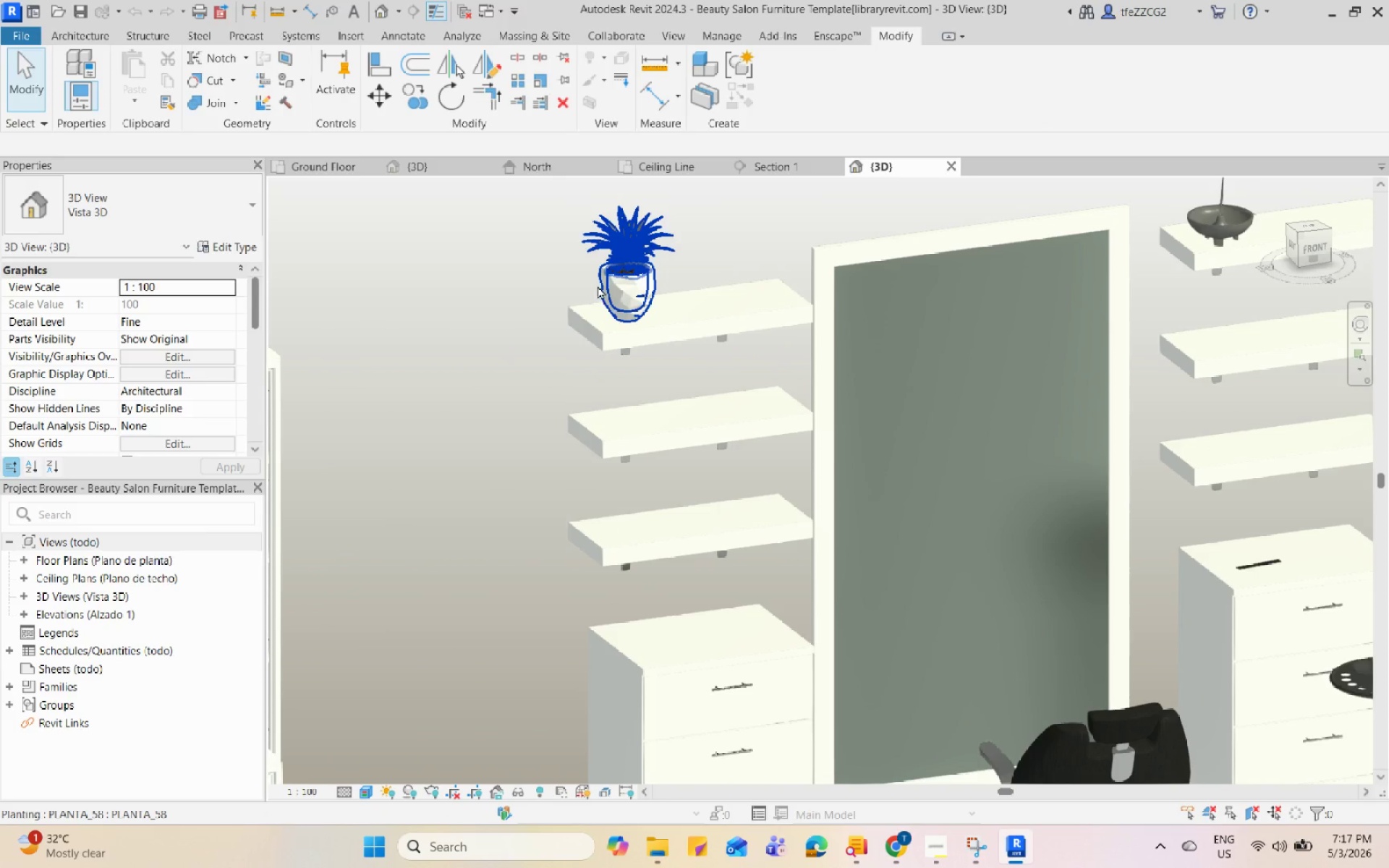 
double_click([617, 280])
 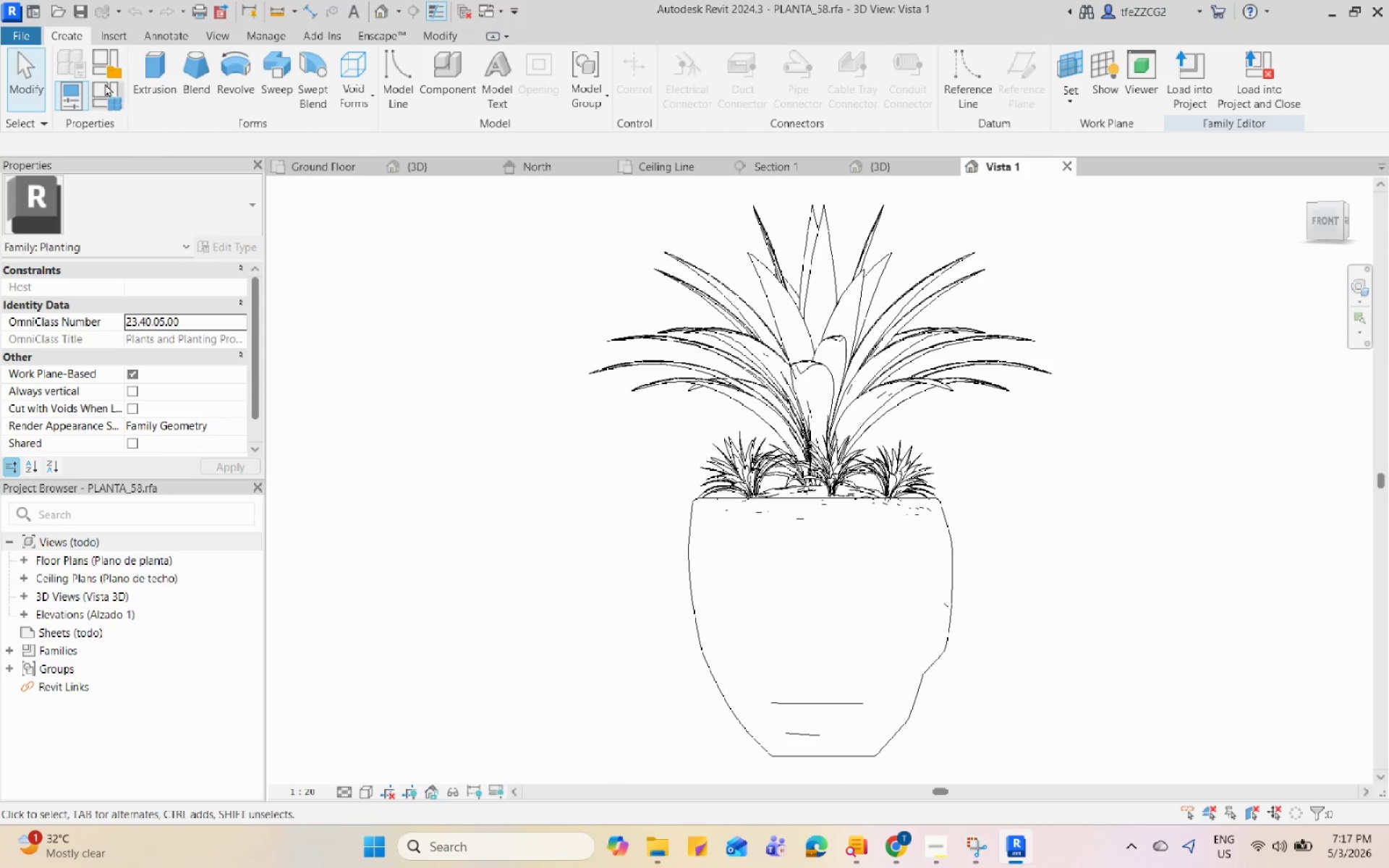 
left_click([33, 35])
 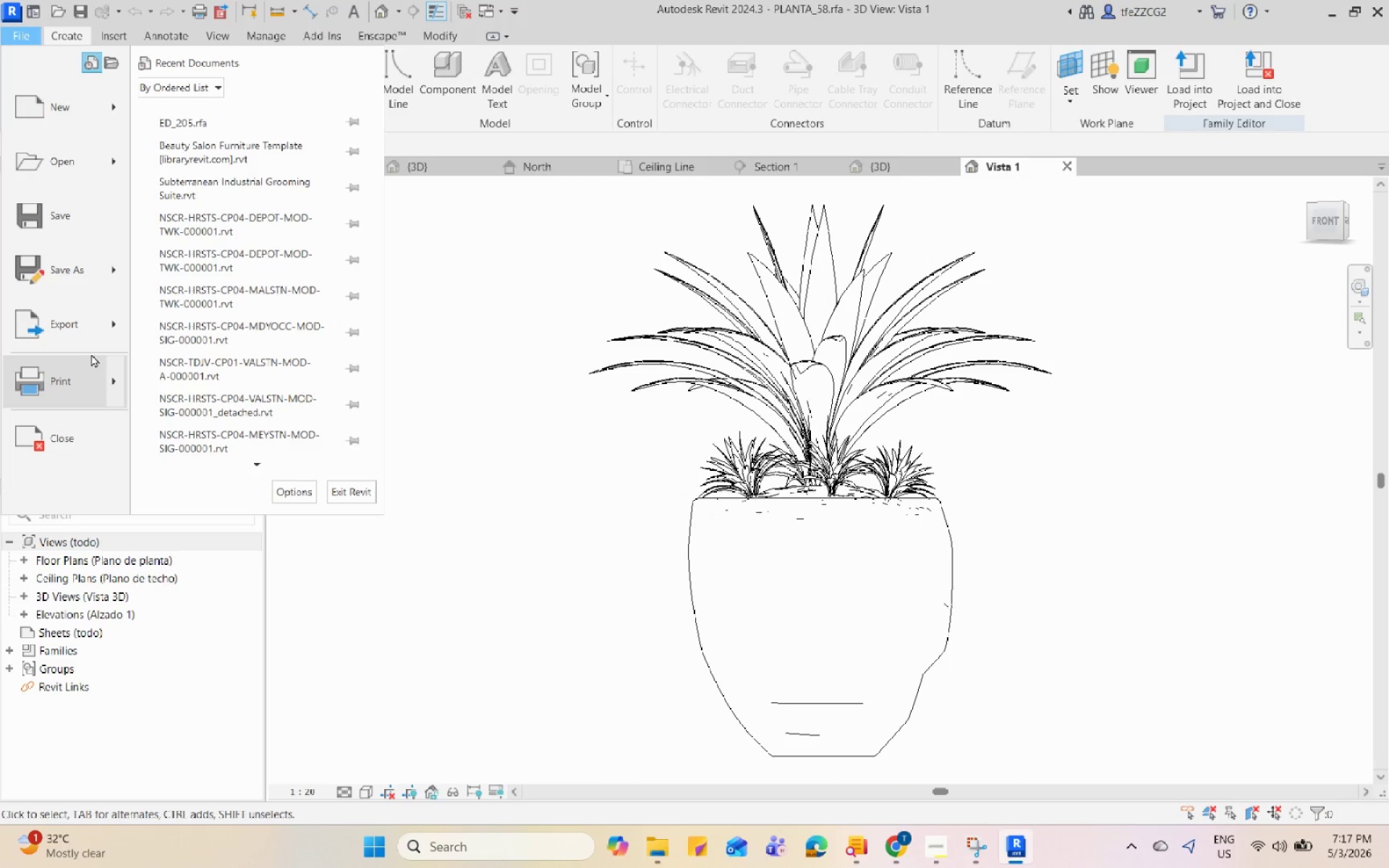 
left_click([95, 326])
 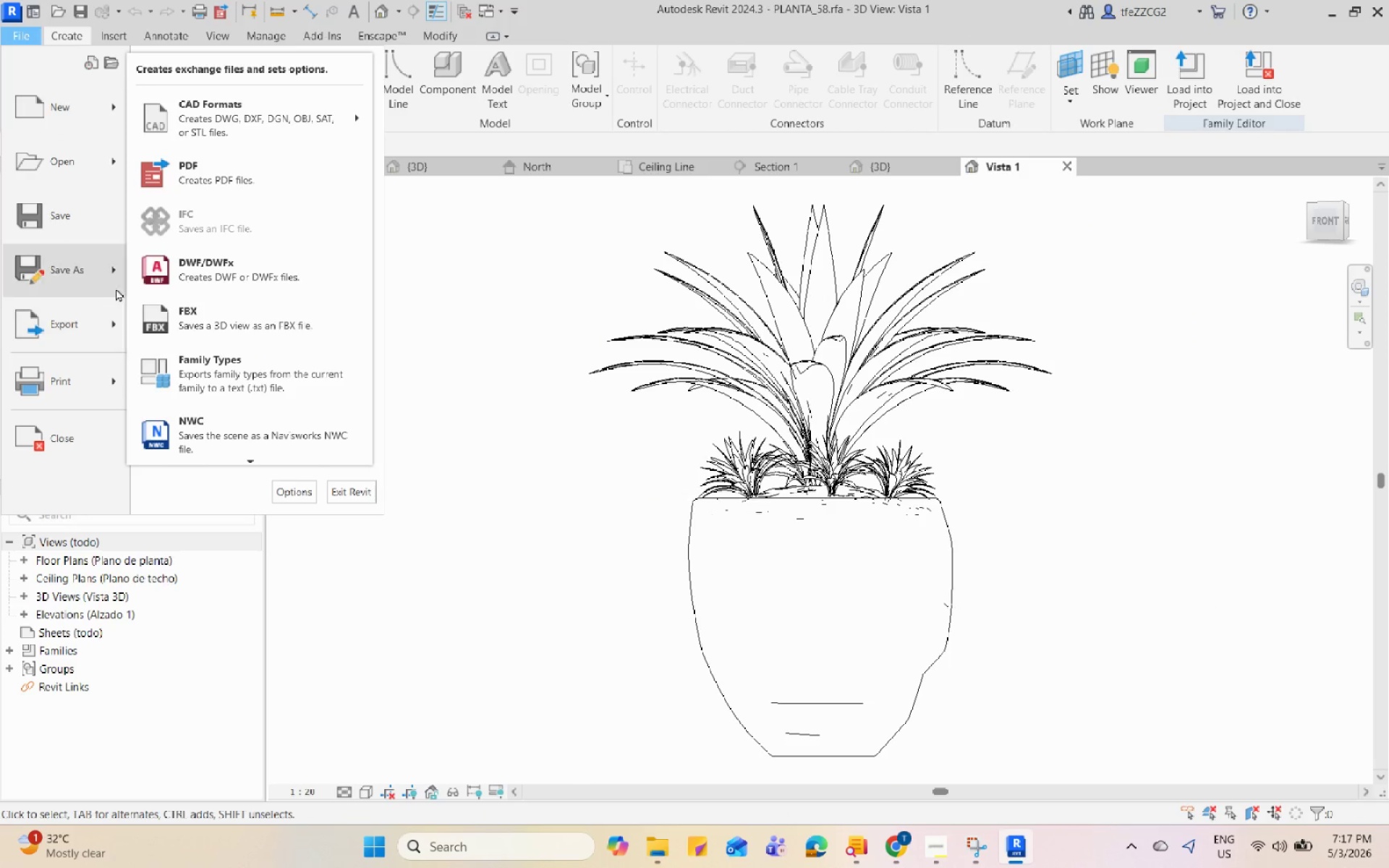 
left_click([111, 280])
 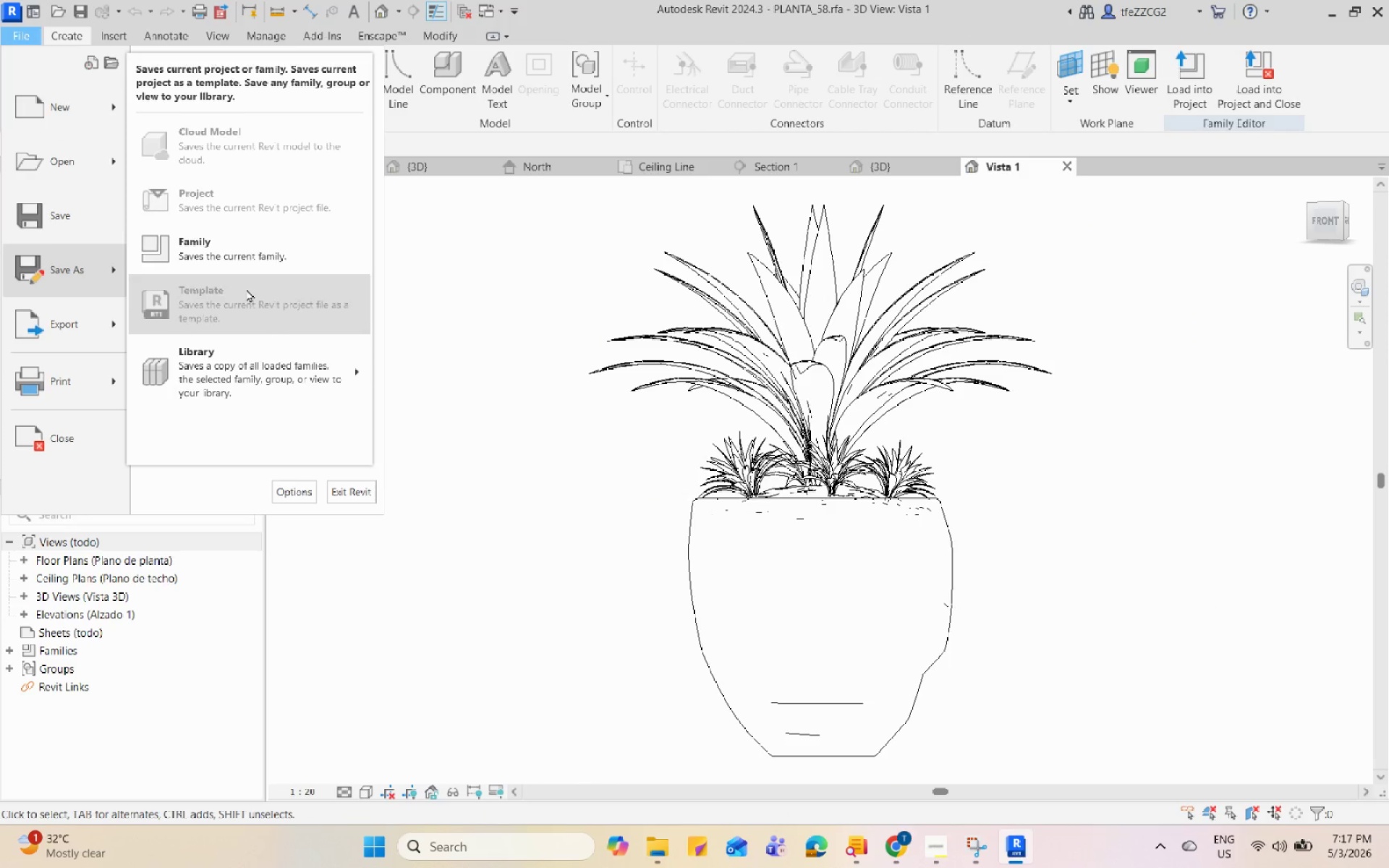 
left_click([257, 263])
 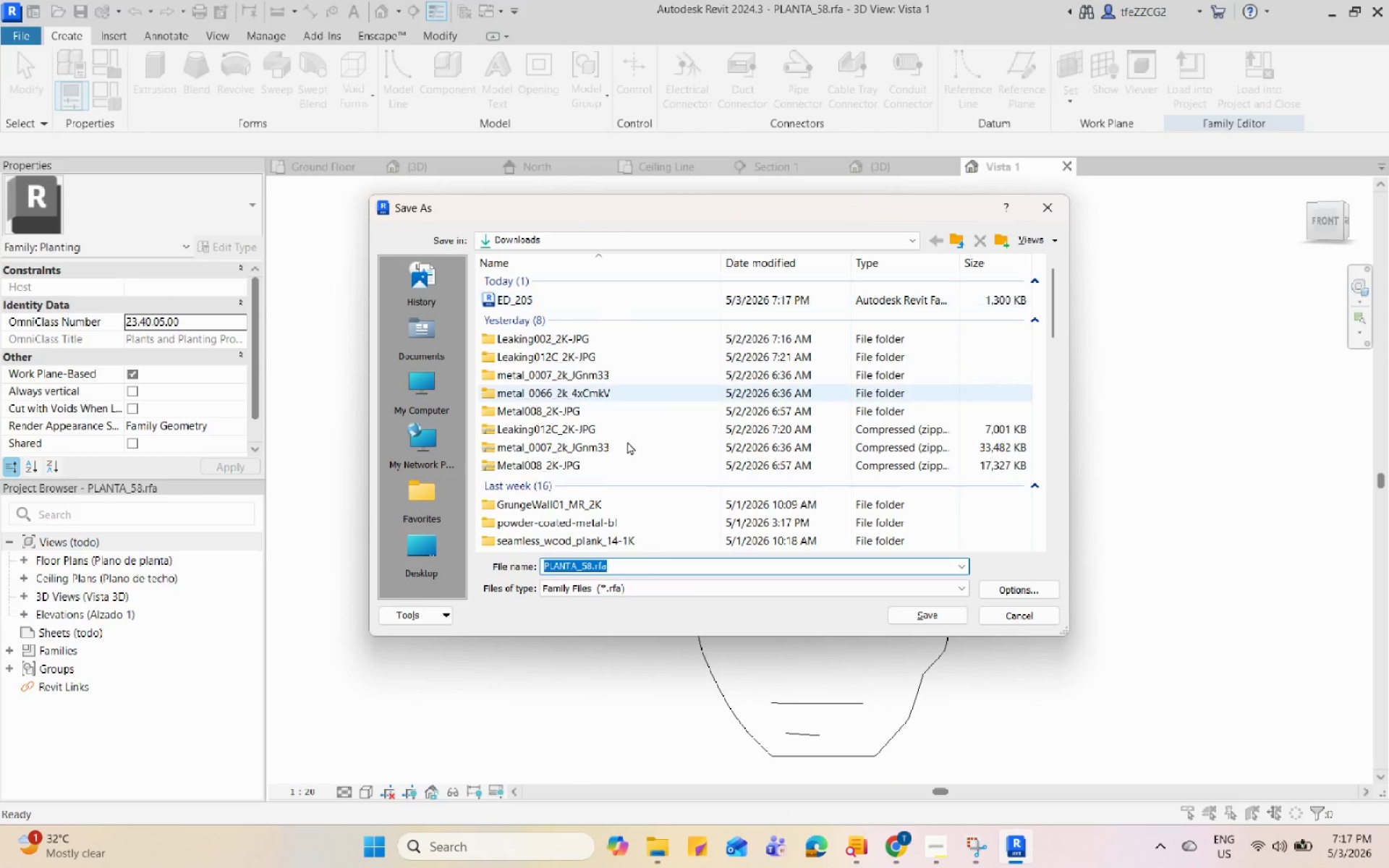 
left_click([922, 608])
 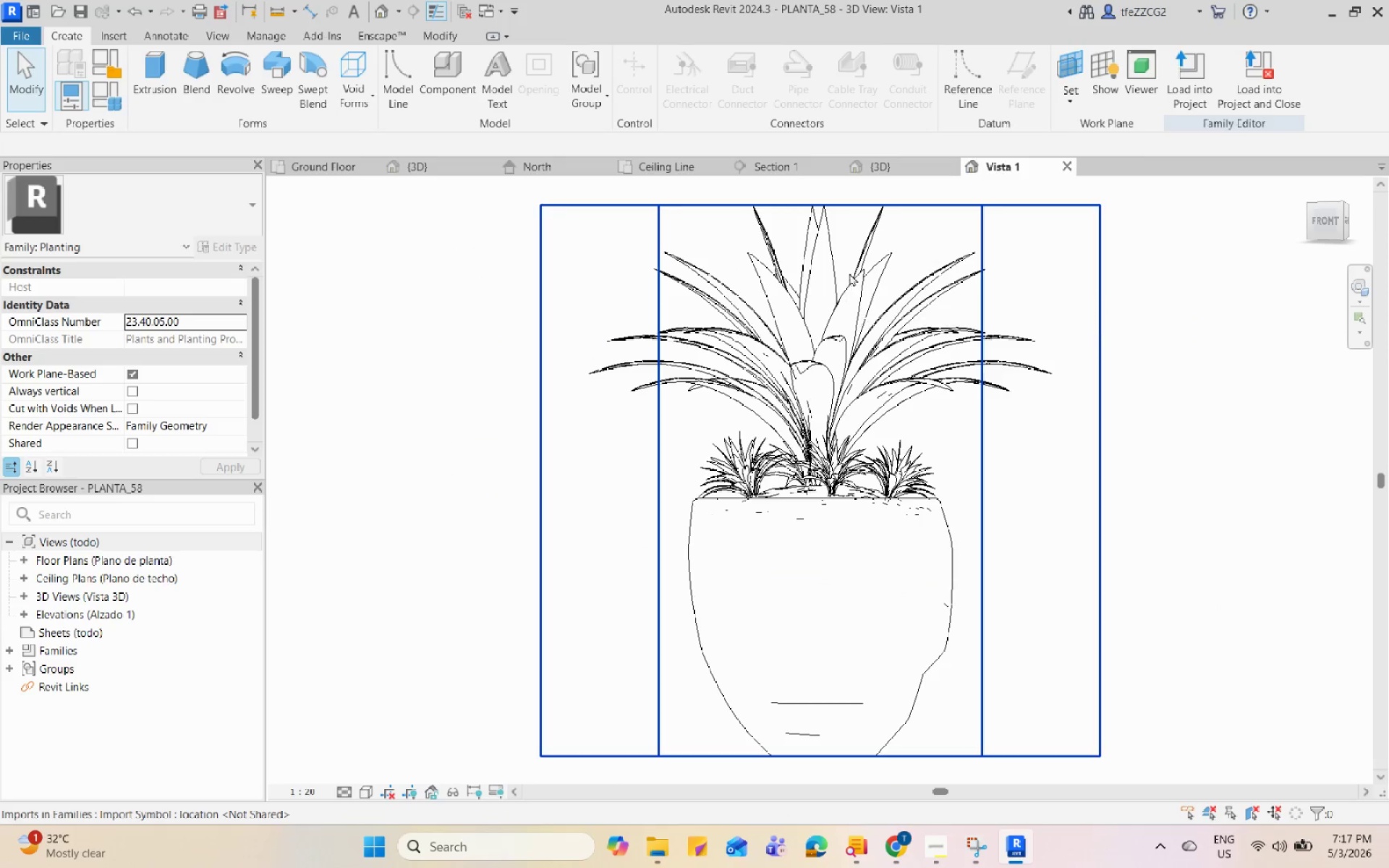 
left_click([1063, 170])
 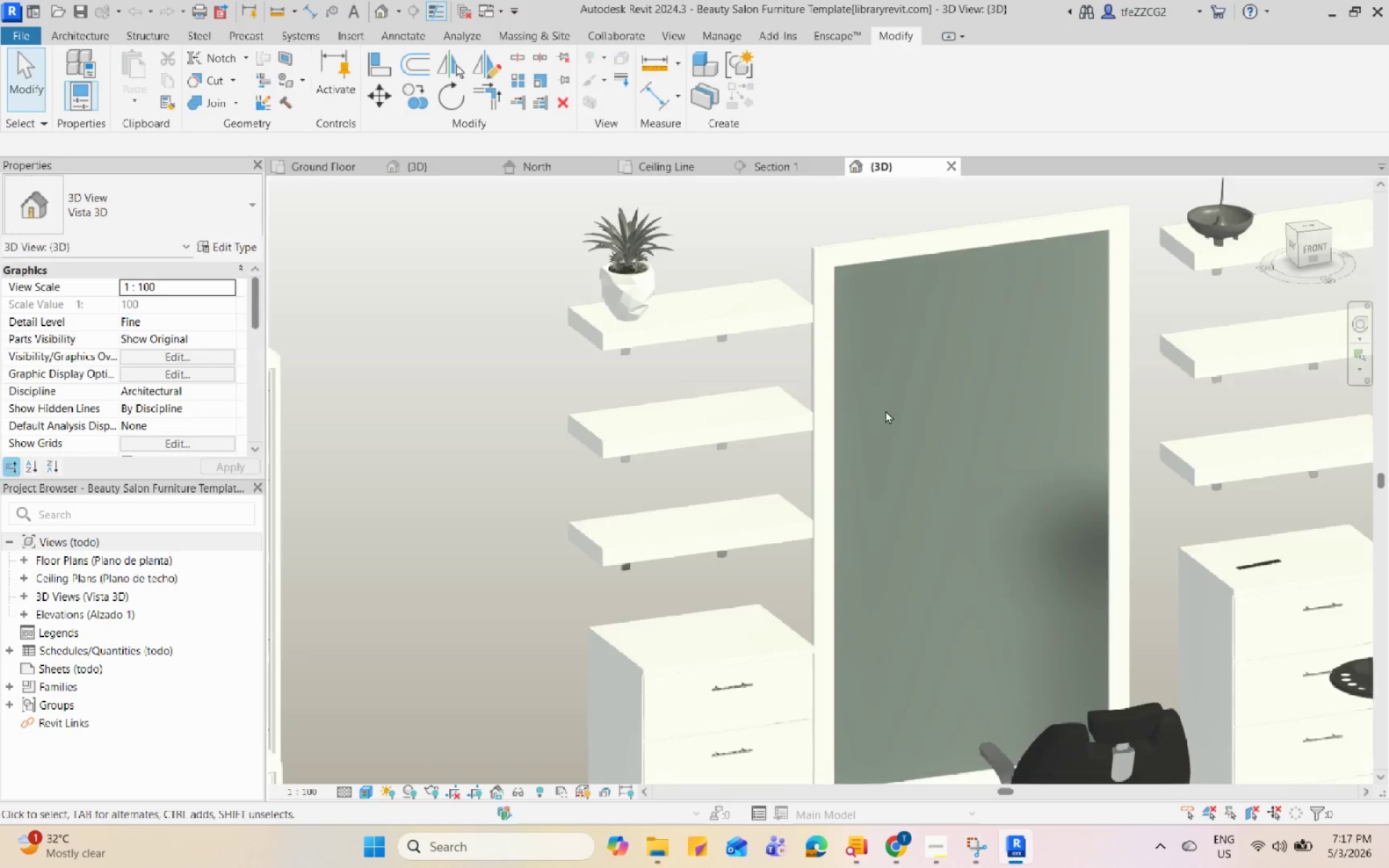 
scroll: coordinate [428, 653], scroll_direction: down, amount: 3.0
 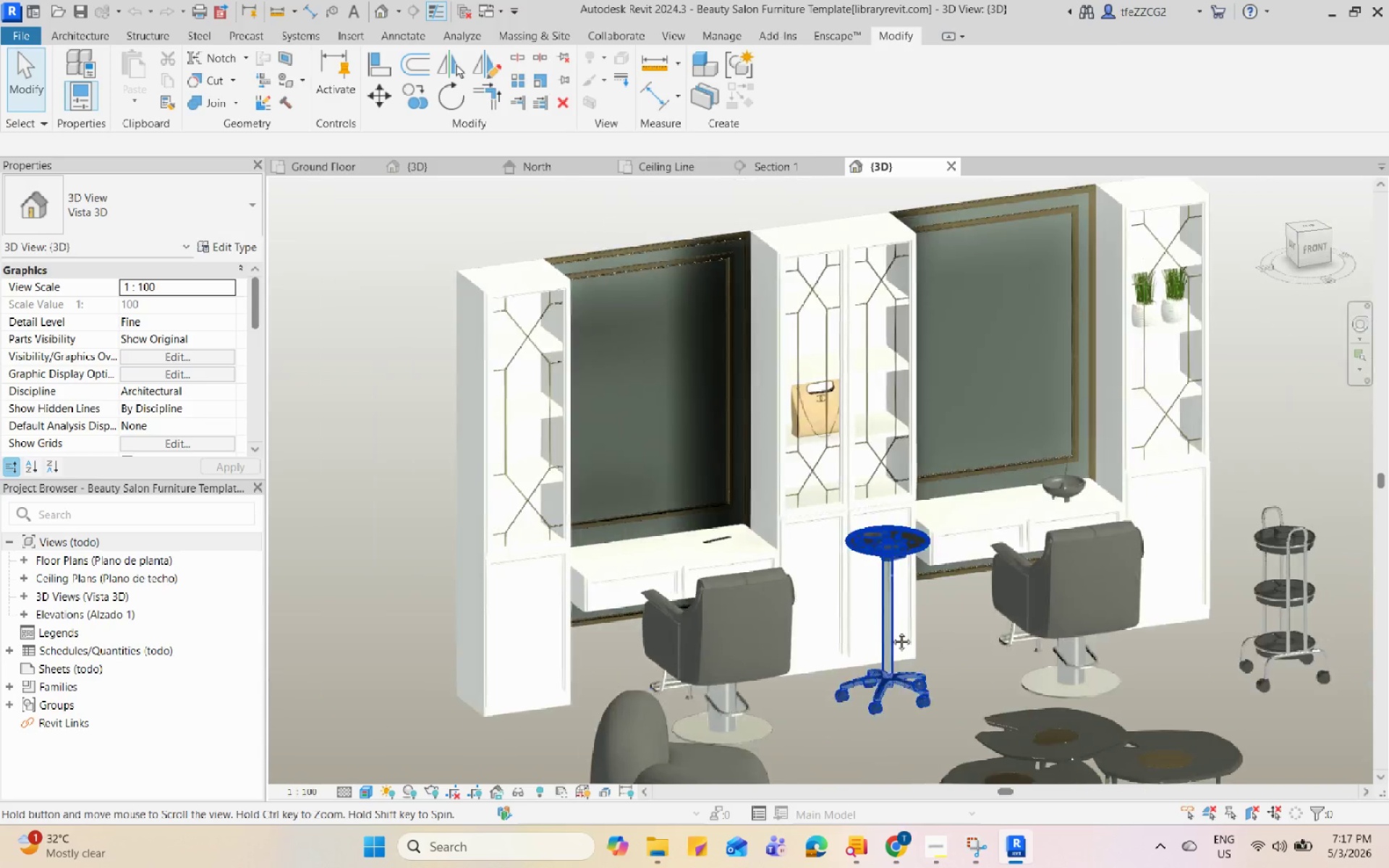 
scroll: coordinate [710, 533], scroll_direction: up, amount: 2.0
 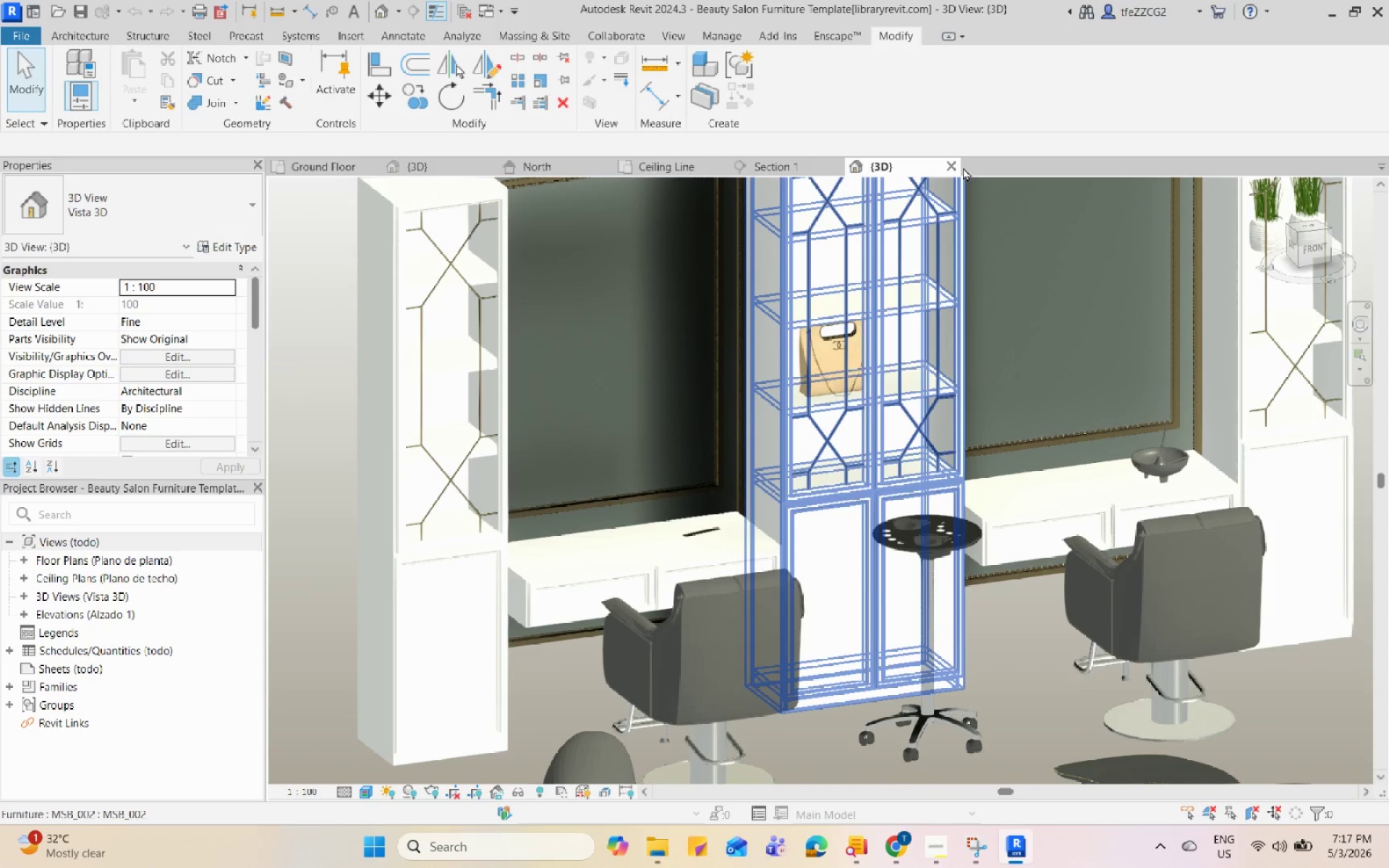 
left_click([948, 164])
 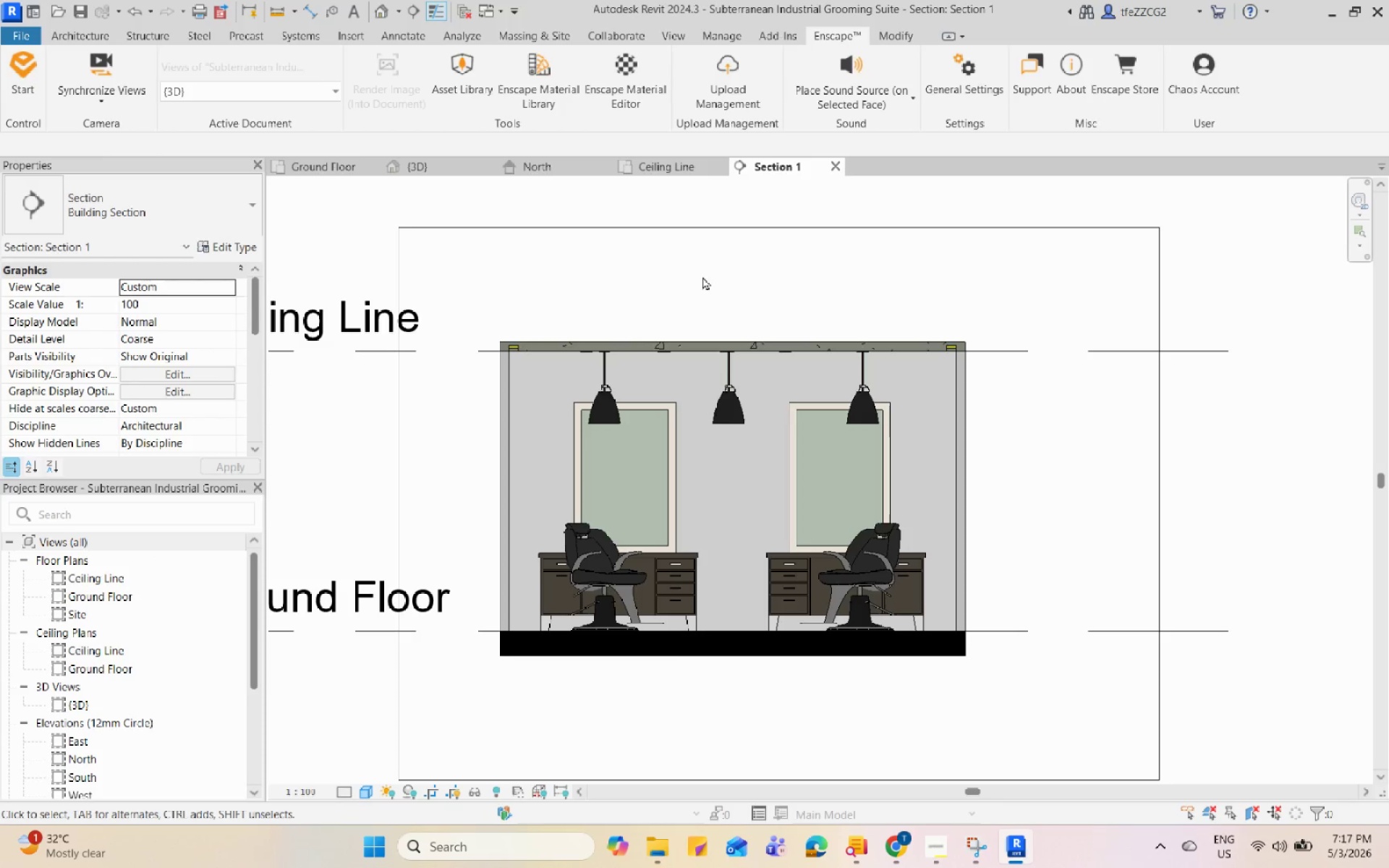 
scroll: coordinate [626, 447], scroll_direction: up, amount: 3.0
 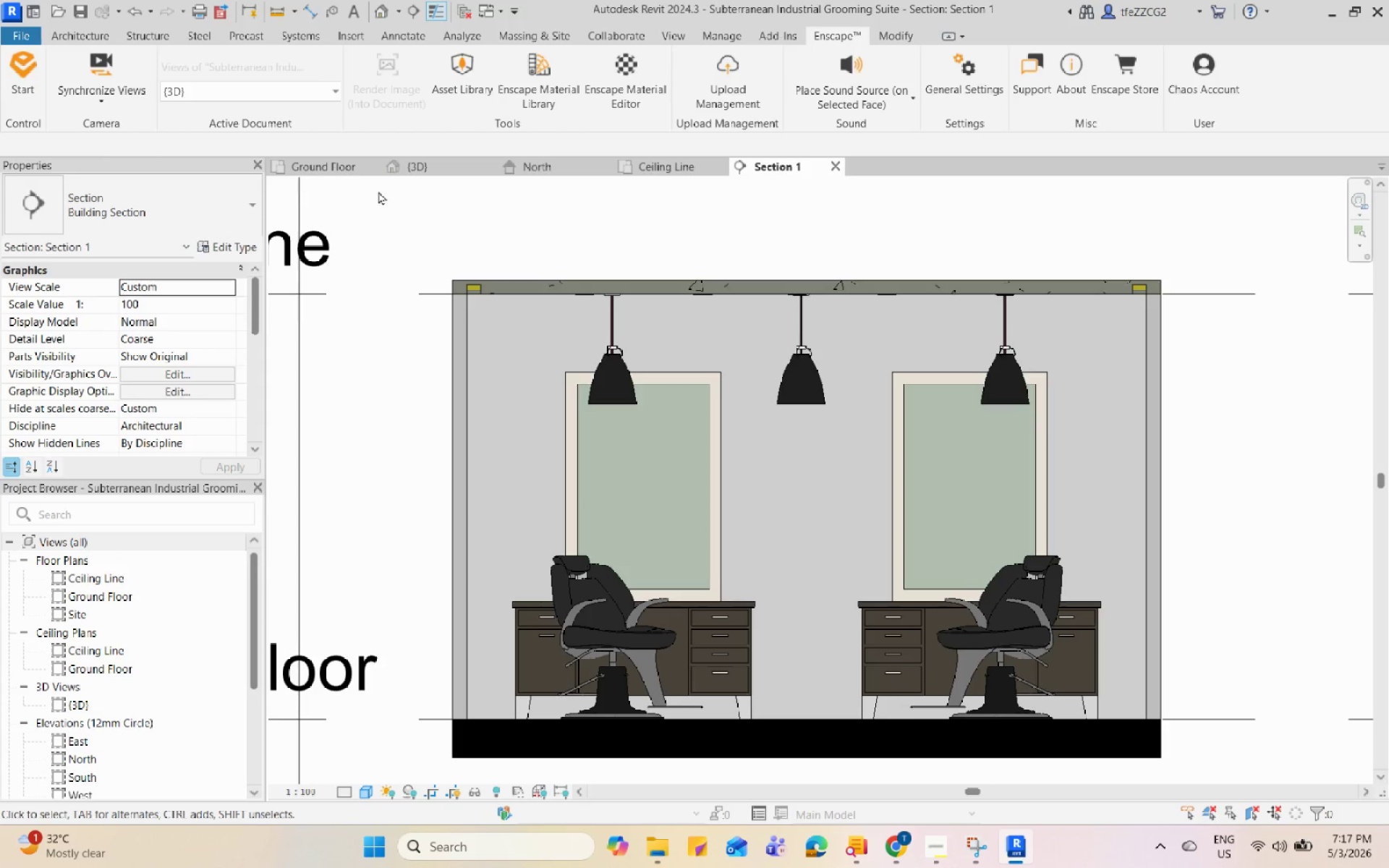 
left_click([429, 166])
 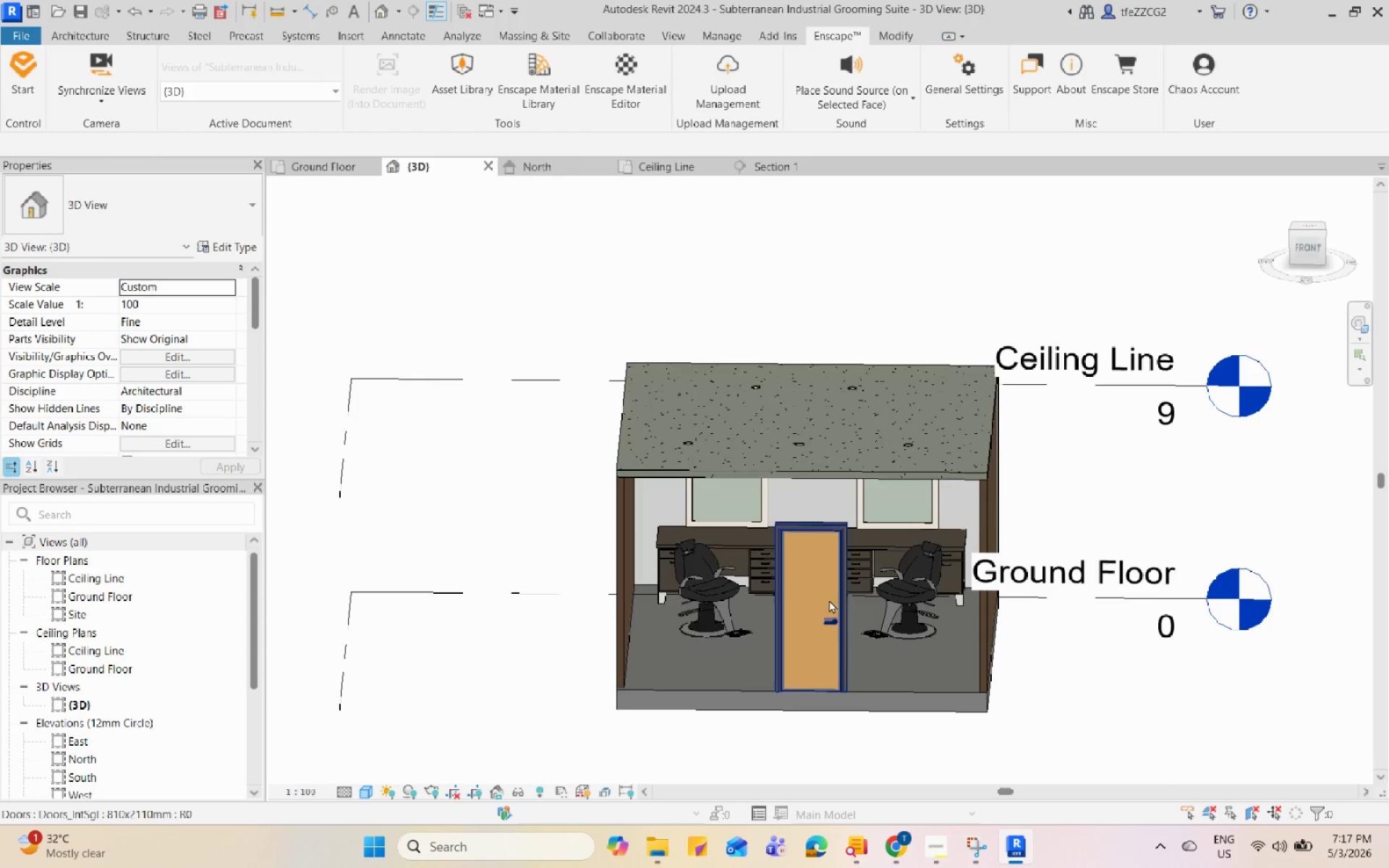 
scroll: coordinate [803, 579], scroll_direction: up, amount: 3.0
 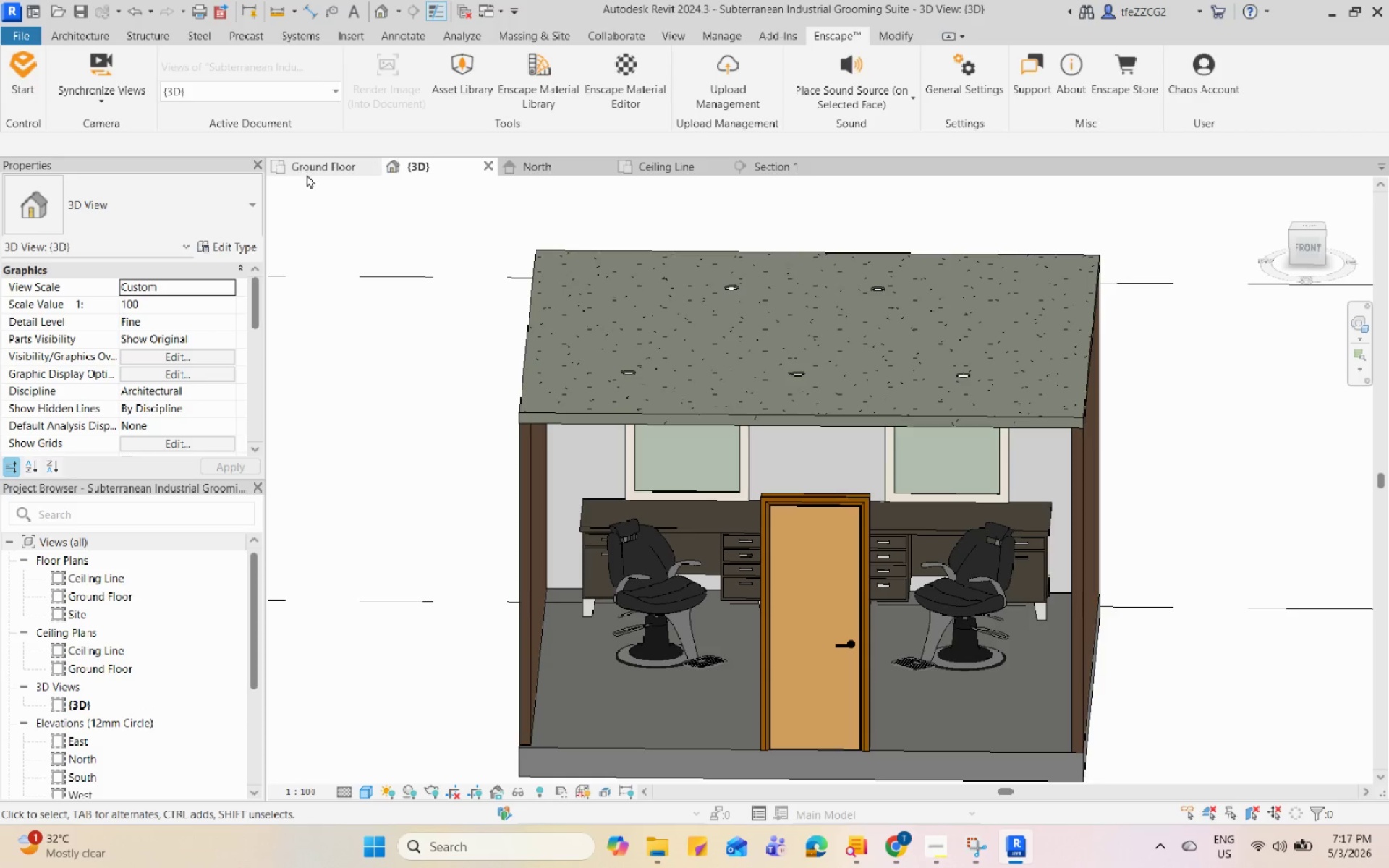 
left_click([311, 164])
 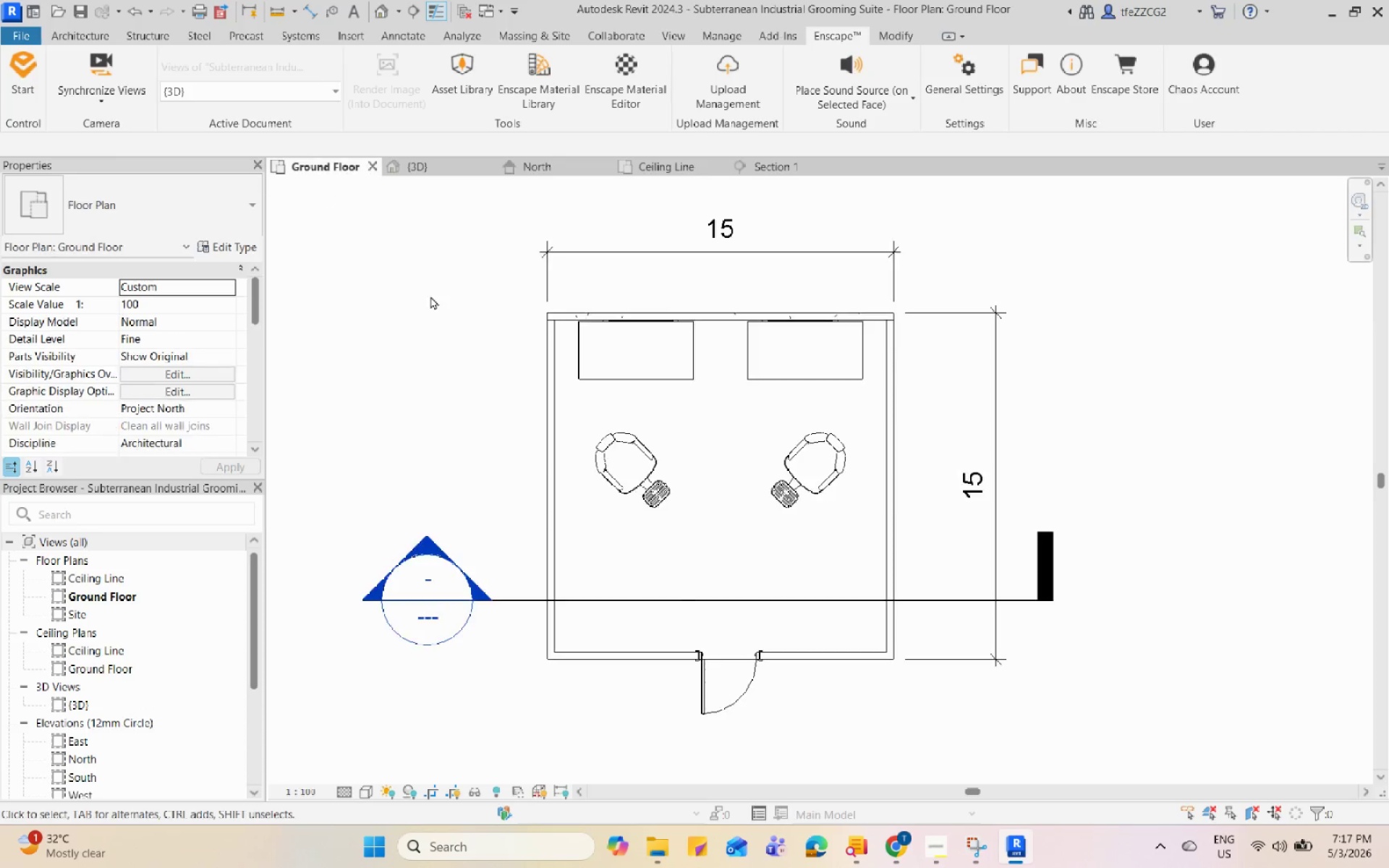 
key(C)
 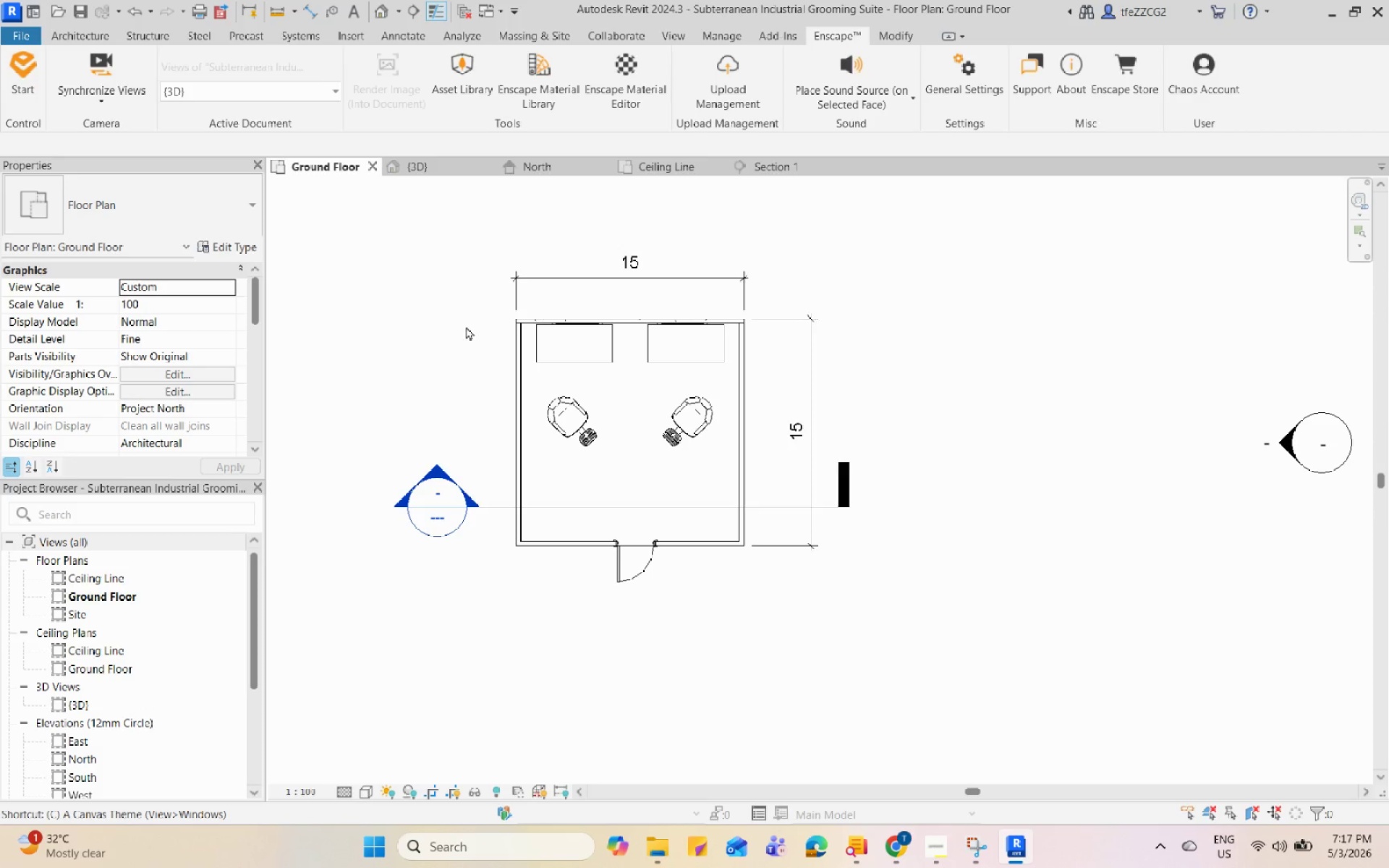 
scroll: coordinate [458, 331], scroll_direction: down, amount: 3.0
 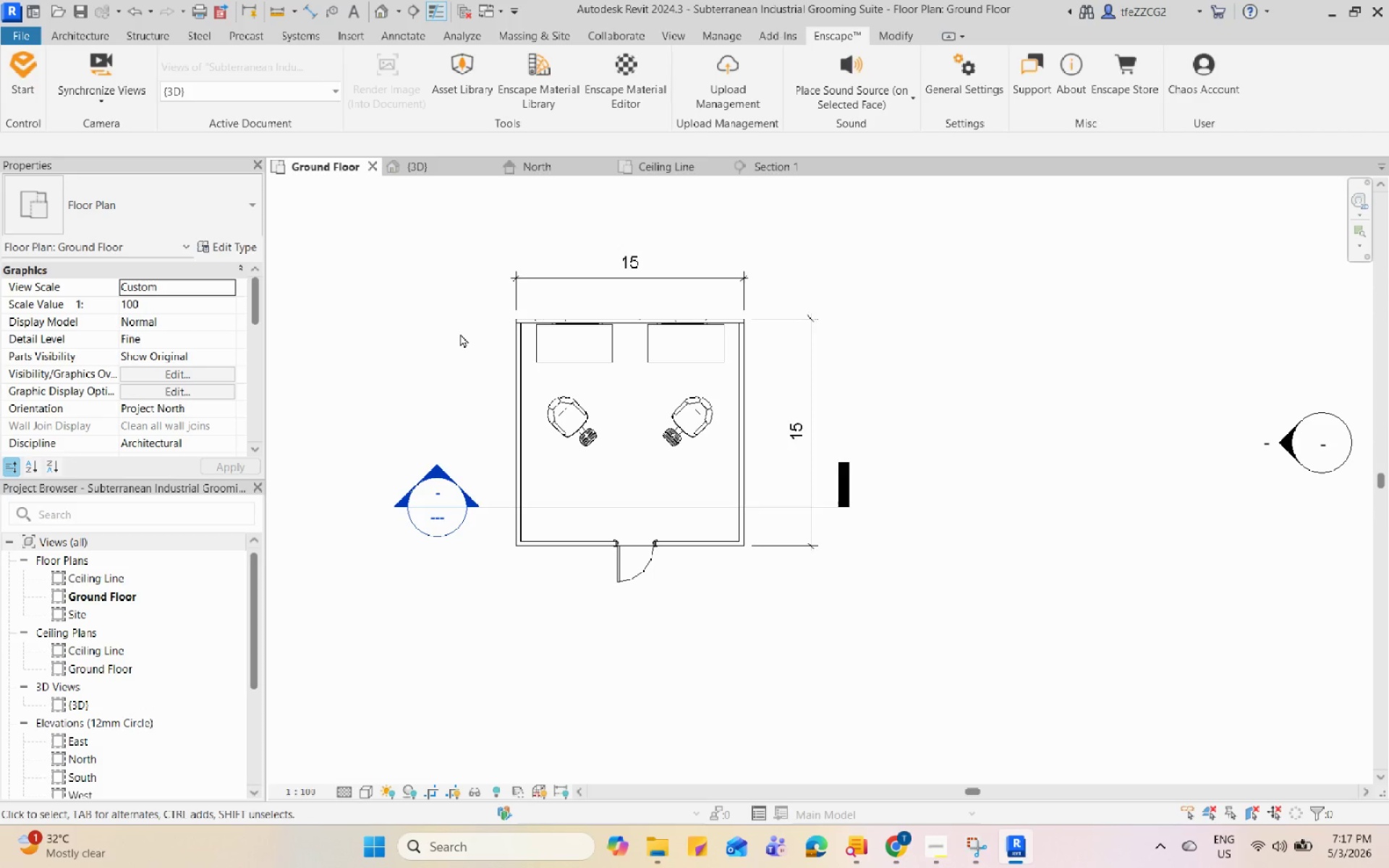 
key(M)
 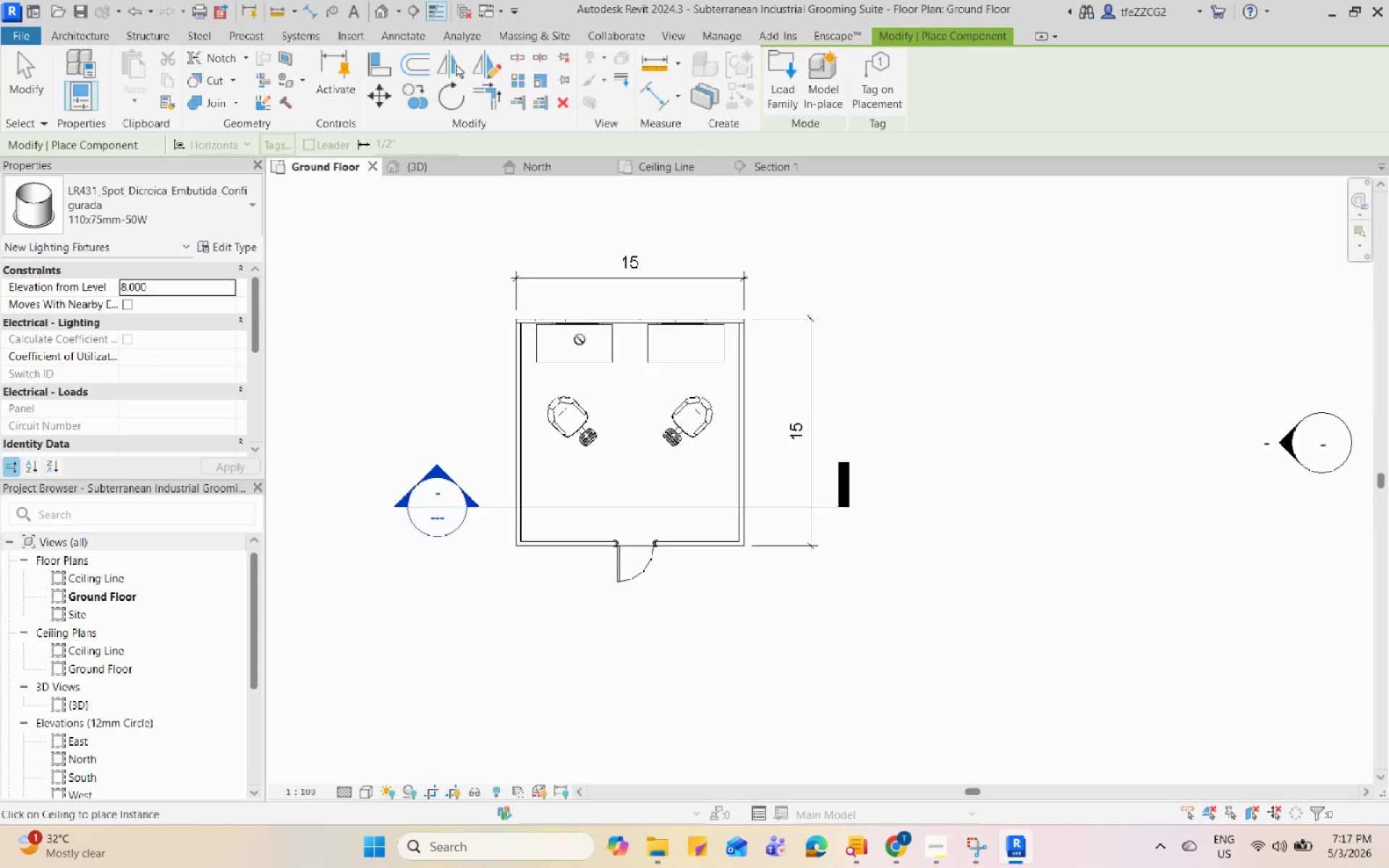 
scroll: coordinate [608, 346], scroll_direction: up, amount: 4.0
 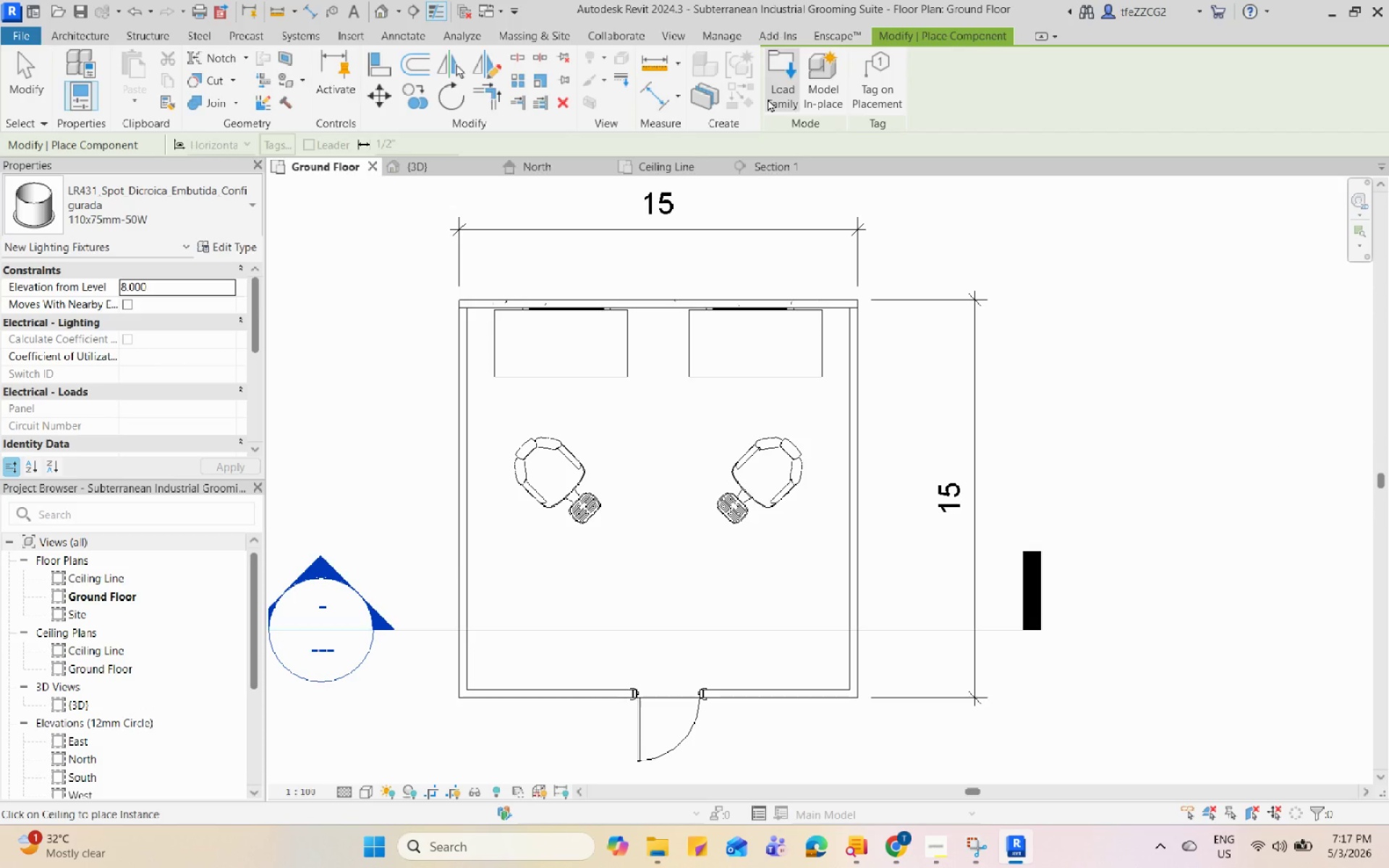 
left_click([768, 98])
 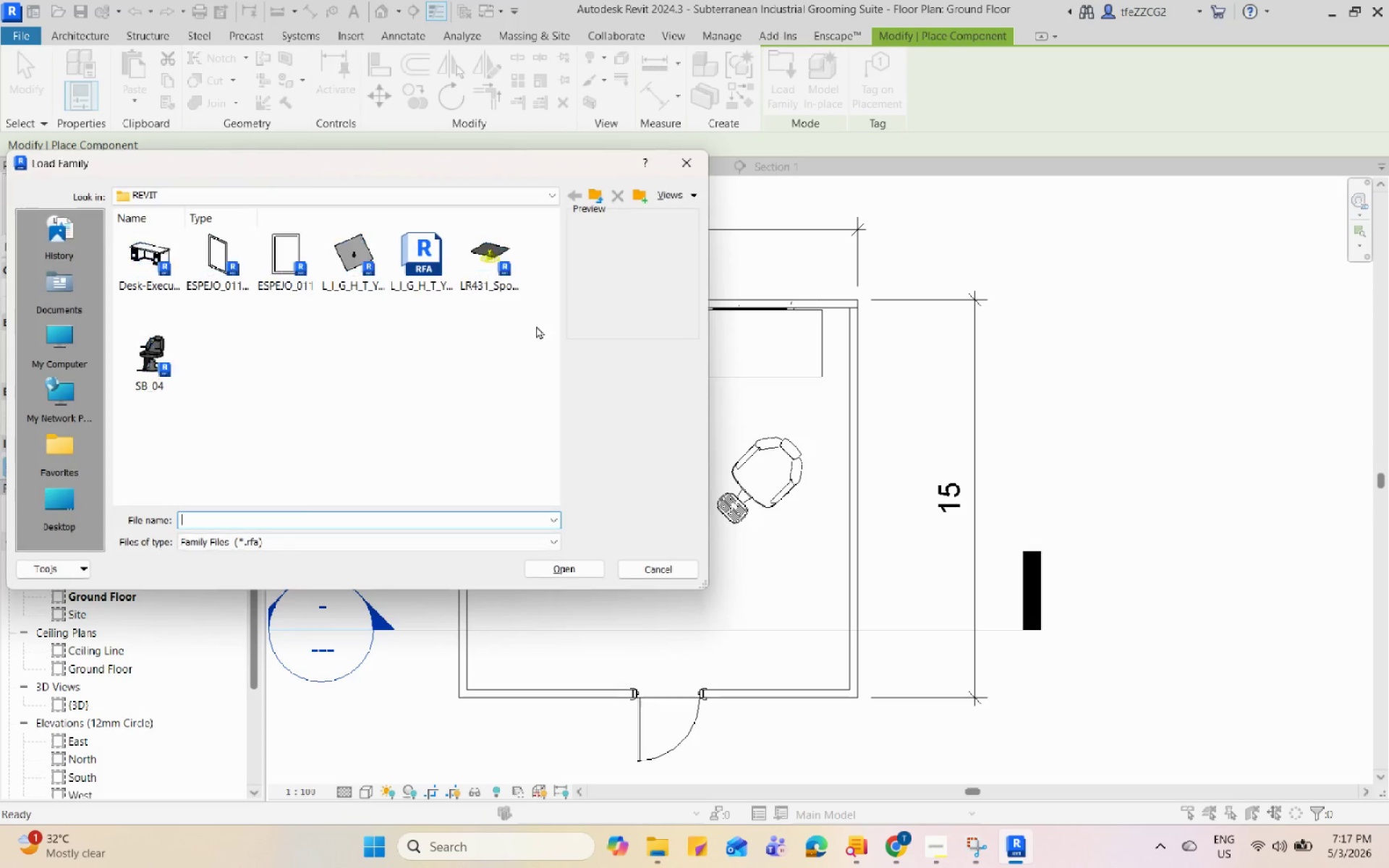 
scroll: coordinate [68, 300], scroll_direction: up, amount: 5.0
 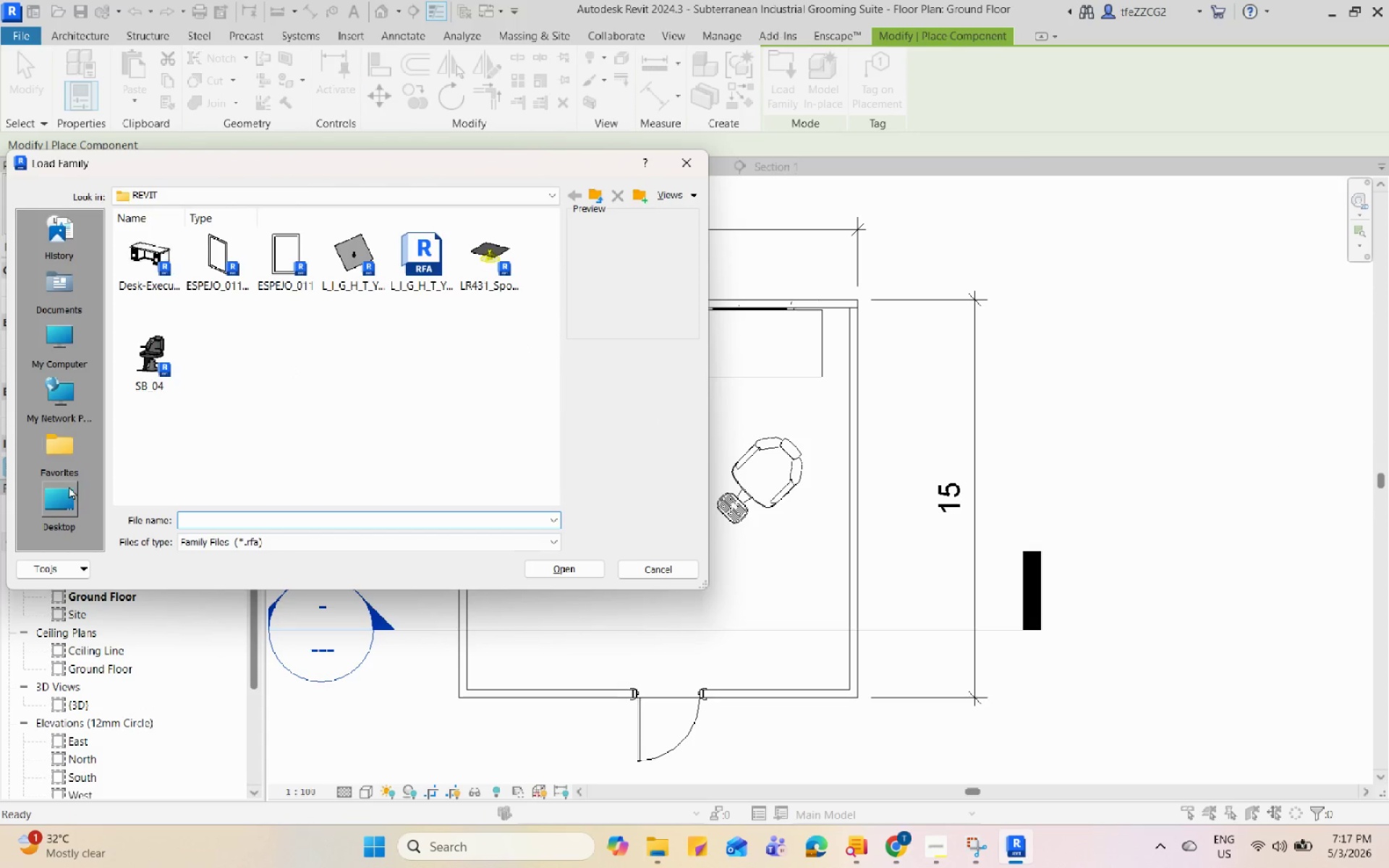 
left_click([72, 498])
 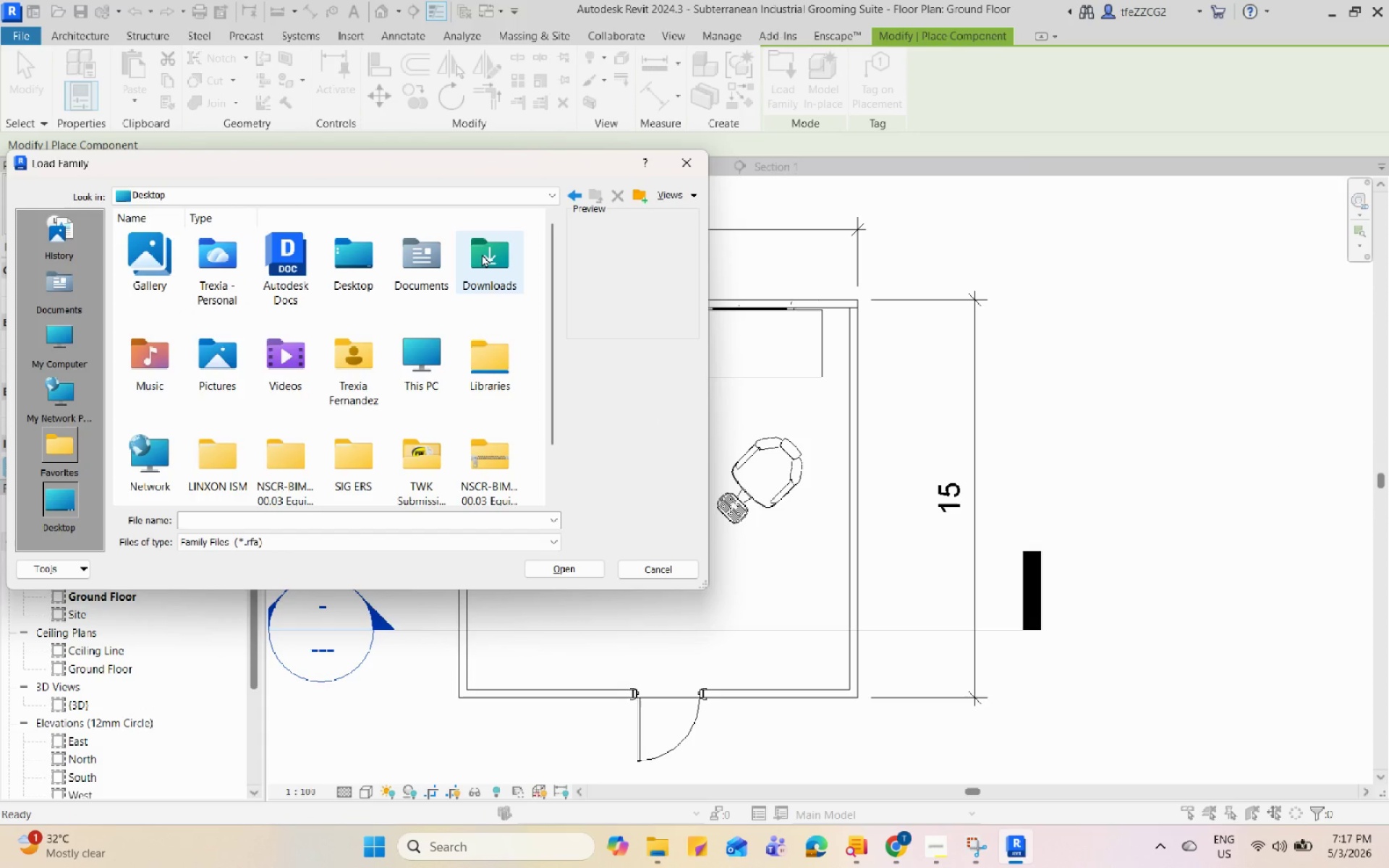 
double_click([483, 254])
 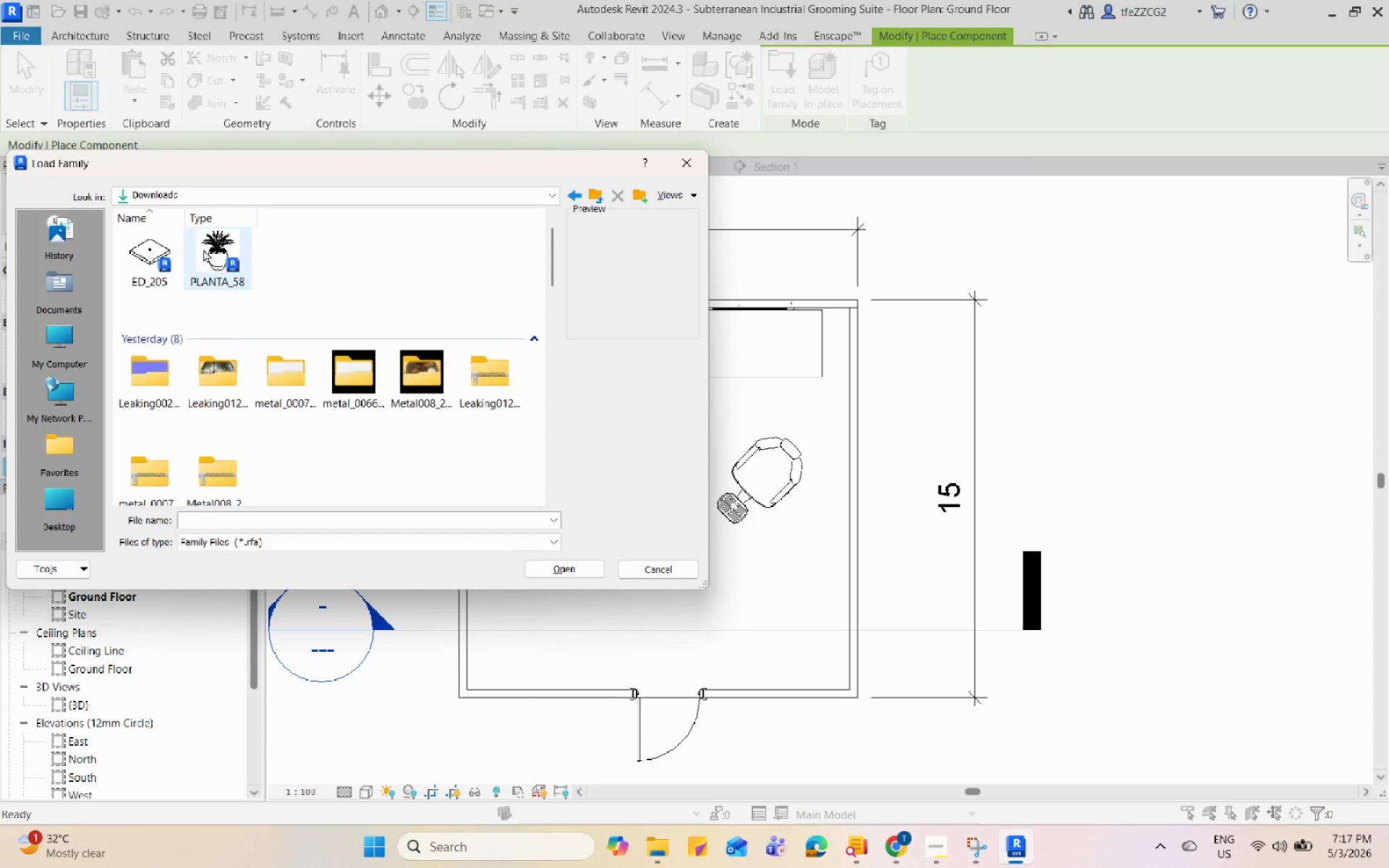 
left_click([158, 270])
 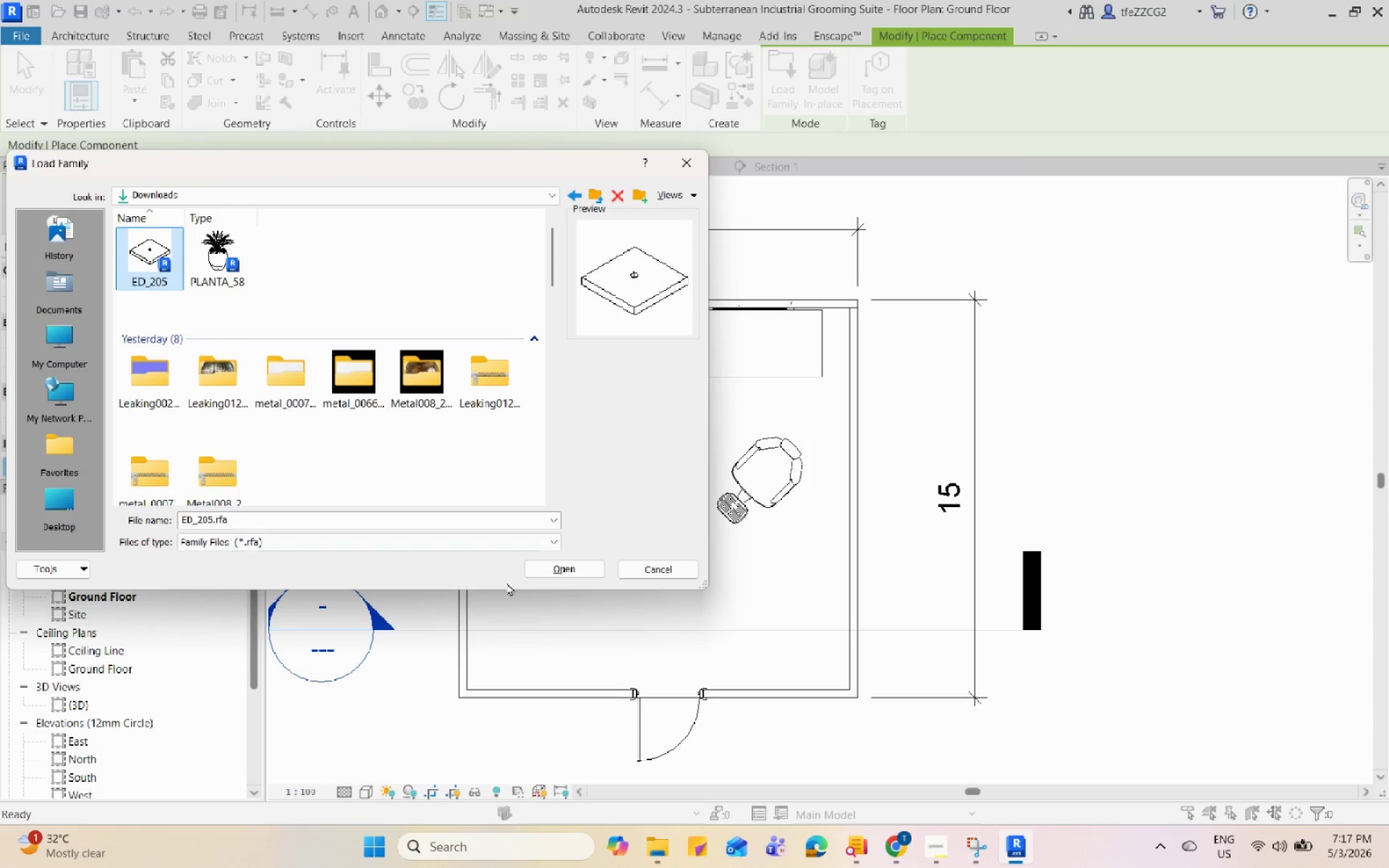 
left_click([534, 569])
 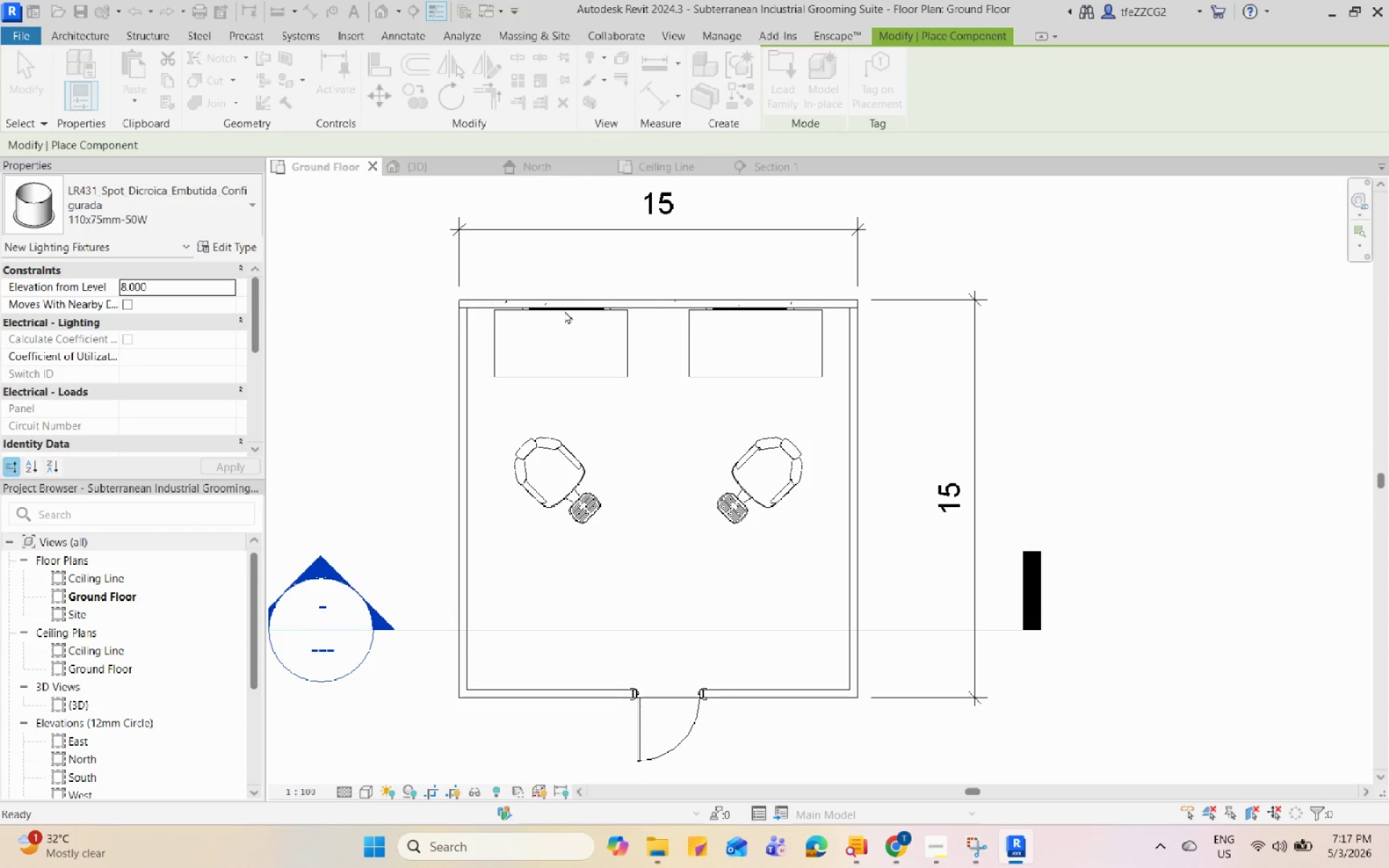 
scroll: coordinate [626, 395], scroll_direction: up, amount: 3.0
 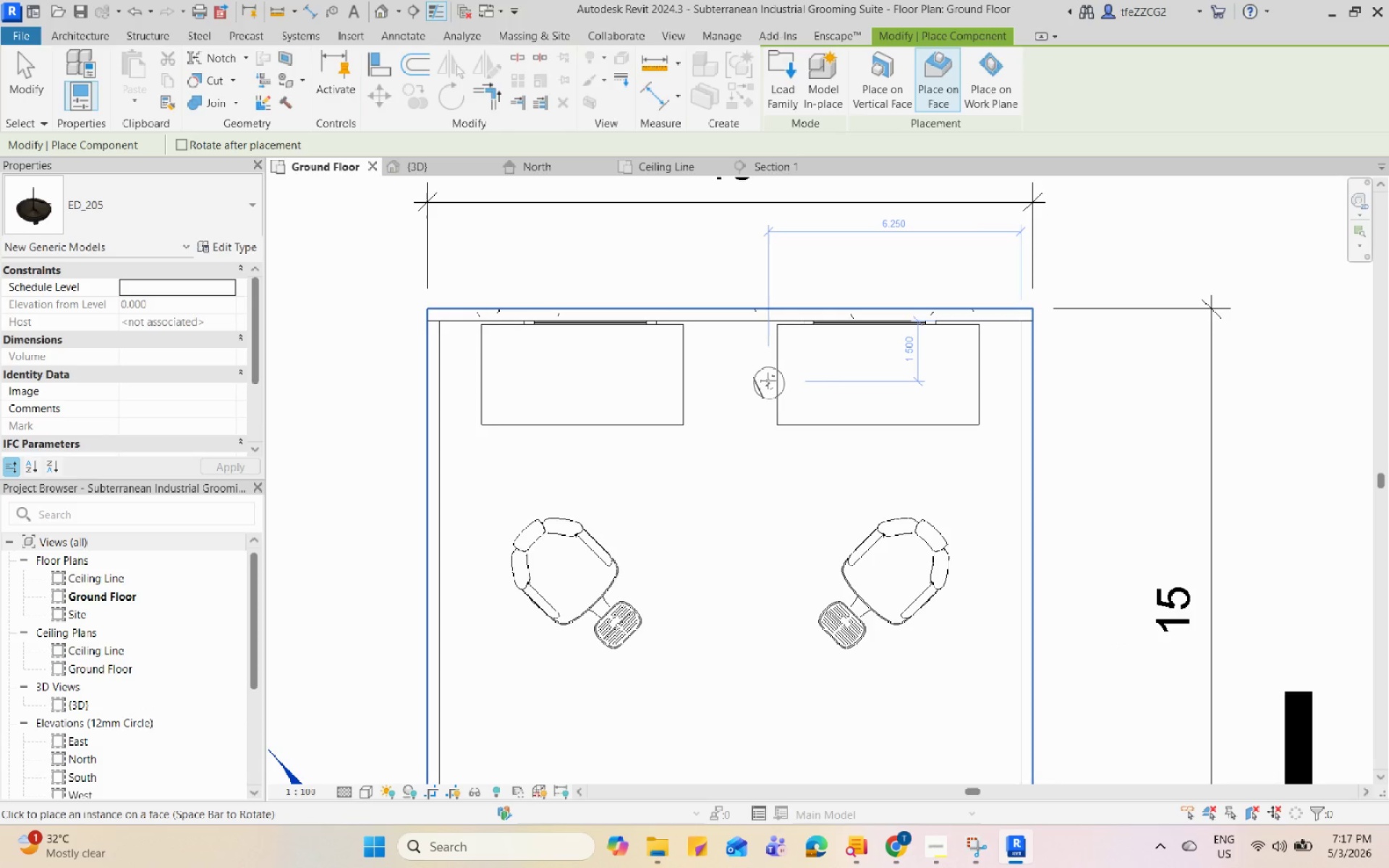 
left_click([1011, 56])
 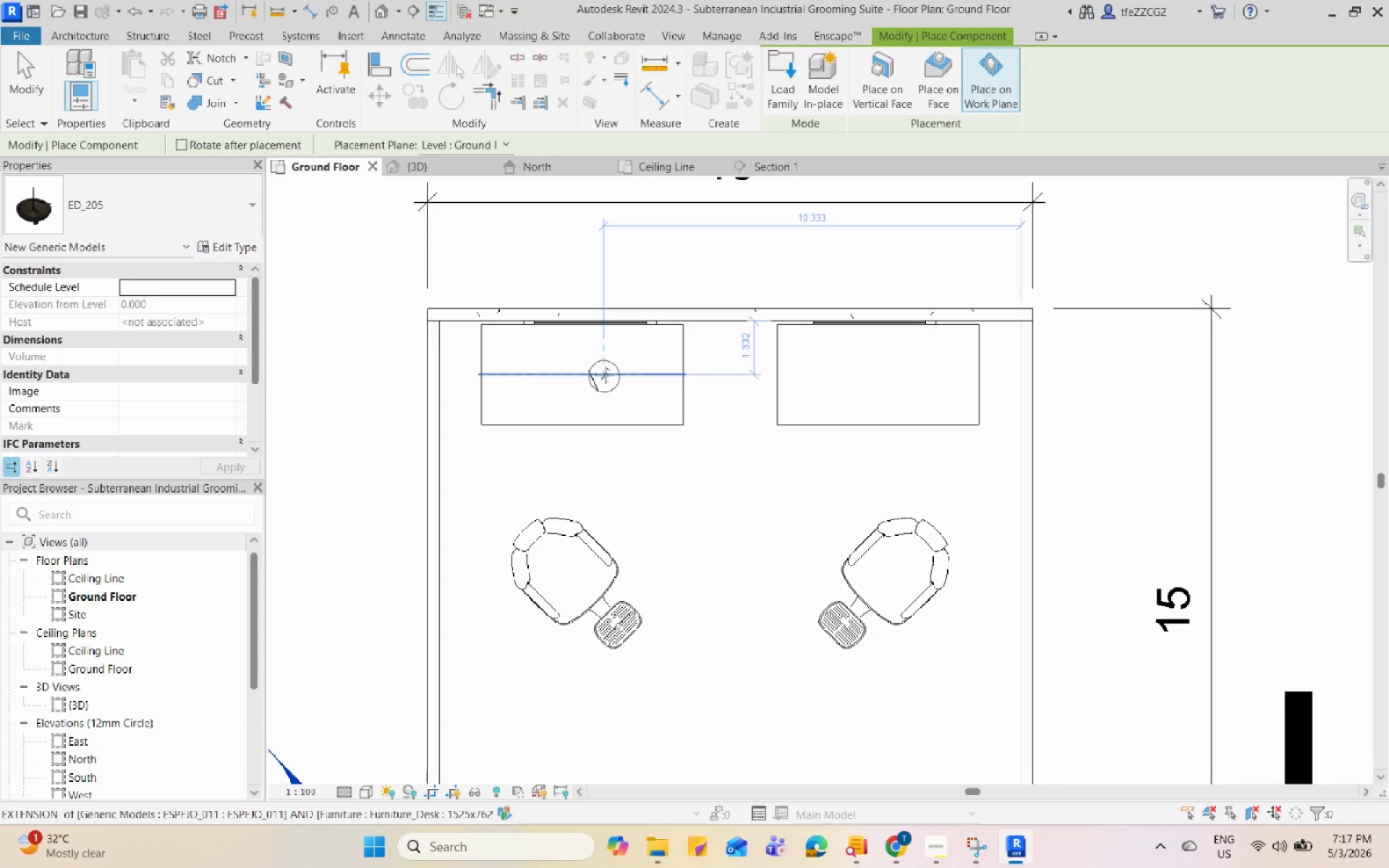 
left_click([606, 375])
 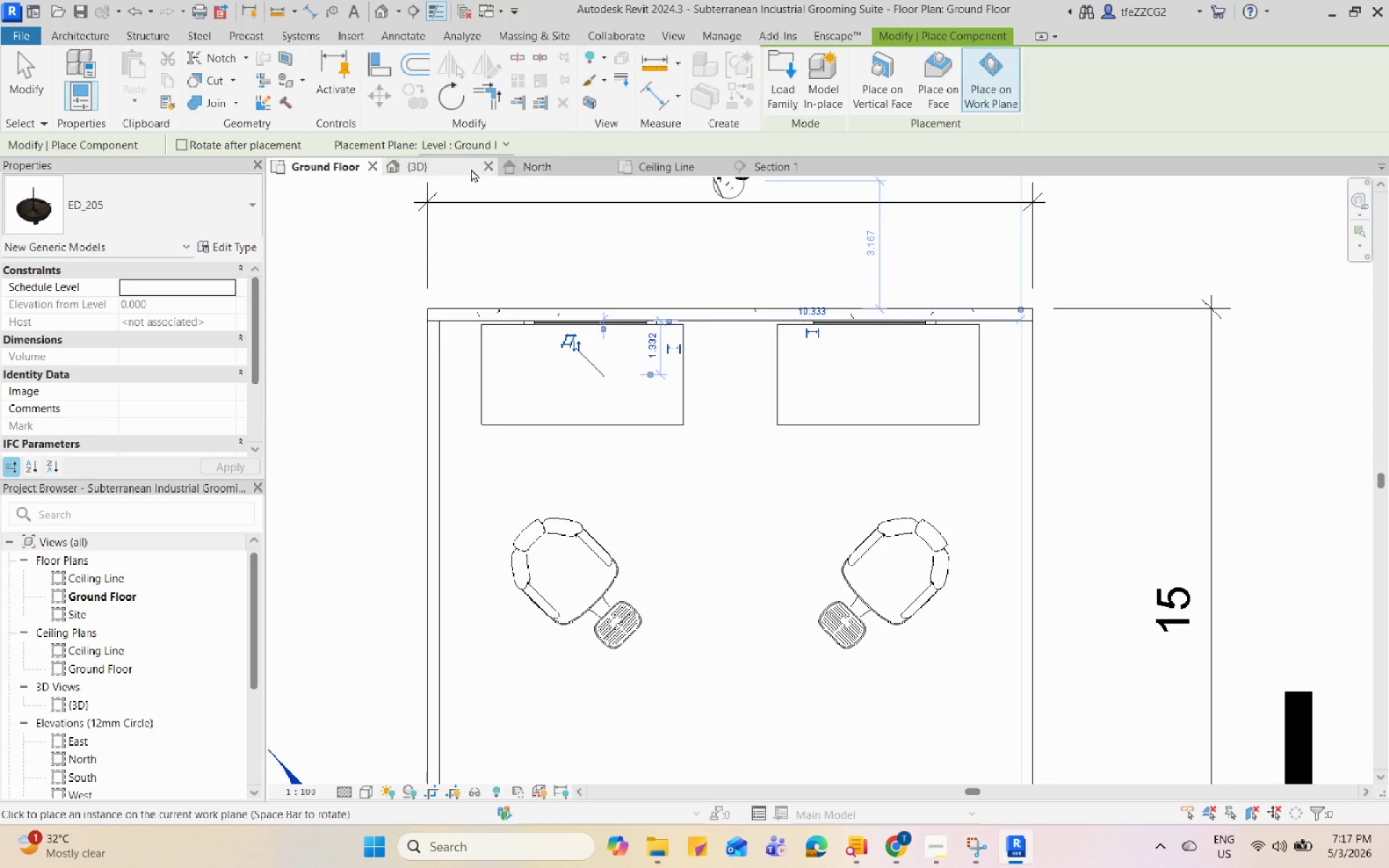 
left_click([464, 167])
 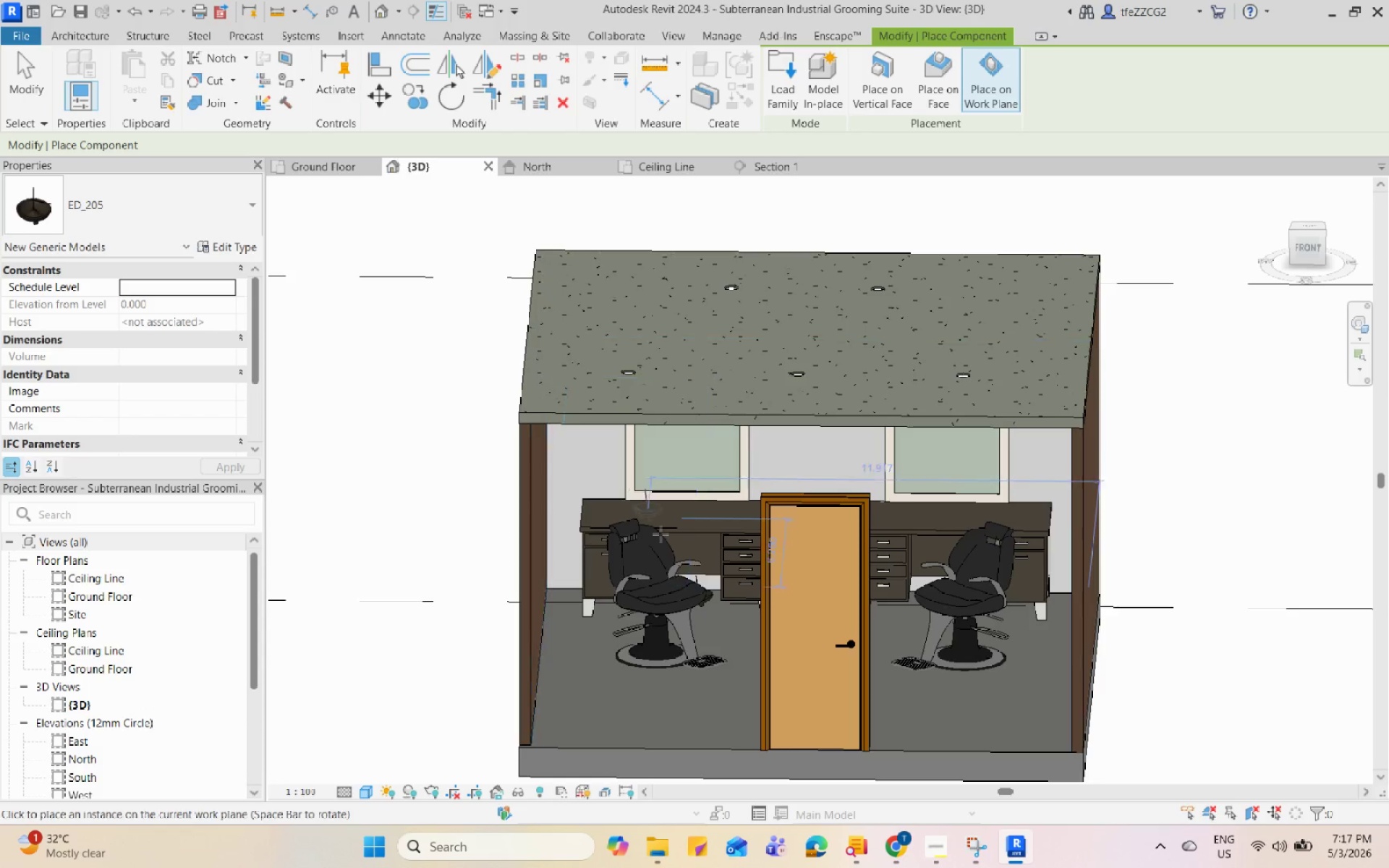 
hold_key(key=ShiftLeft, duration=1.83)
 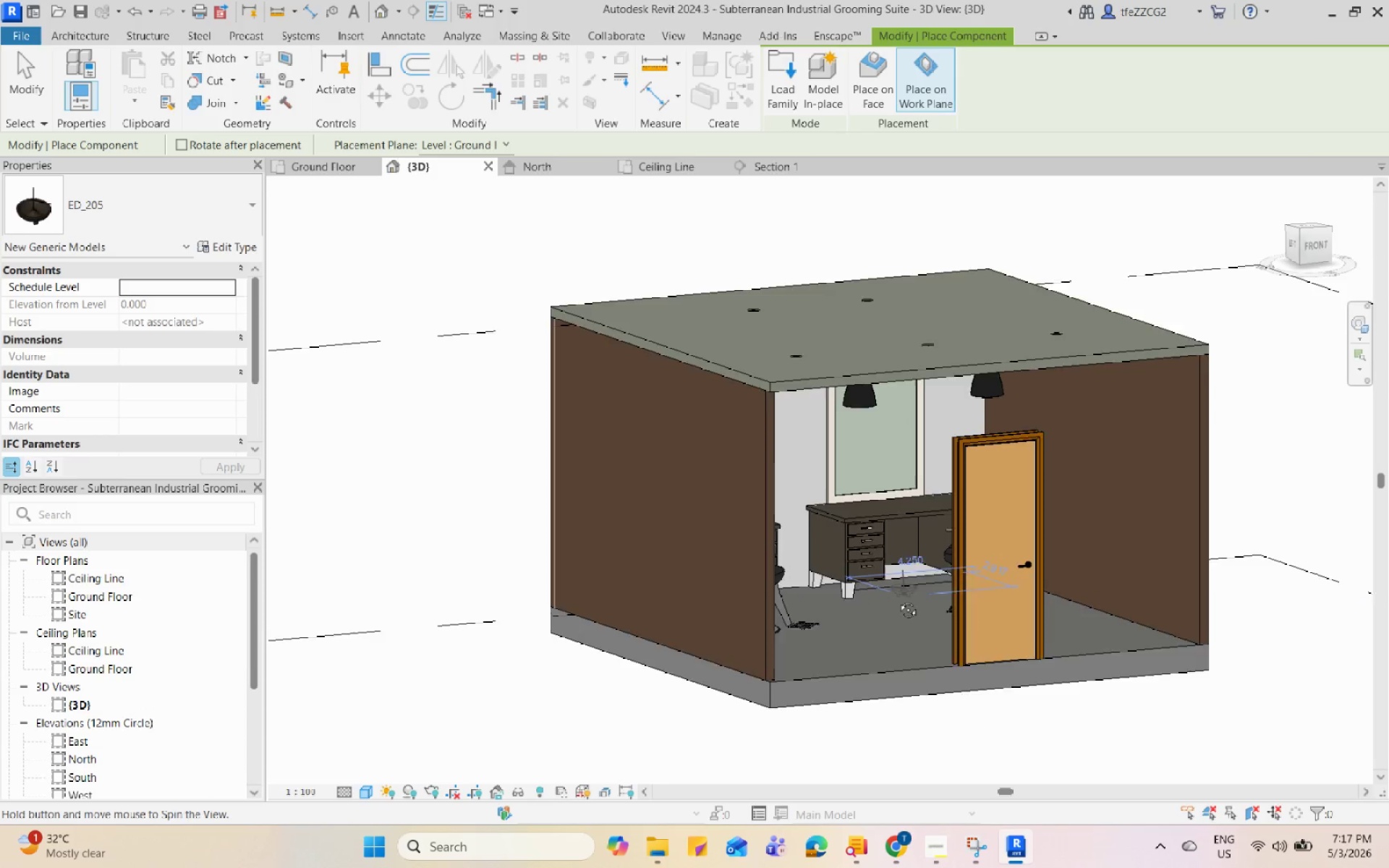 
scroll: coordinate [733, 583], scroll_direction: down, amount: 3.0
 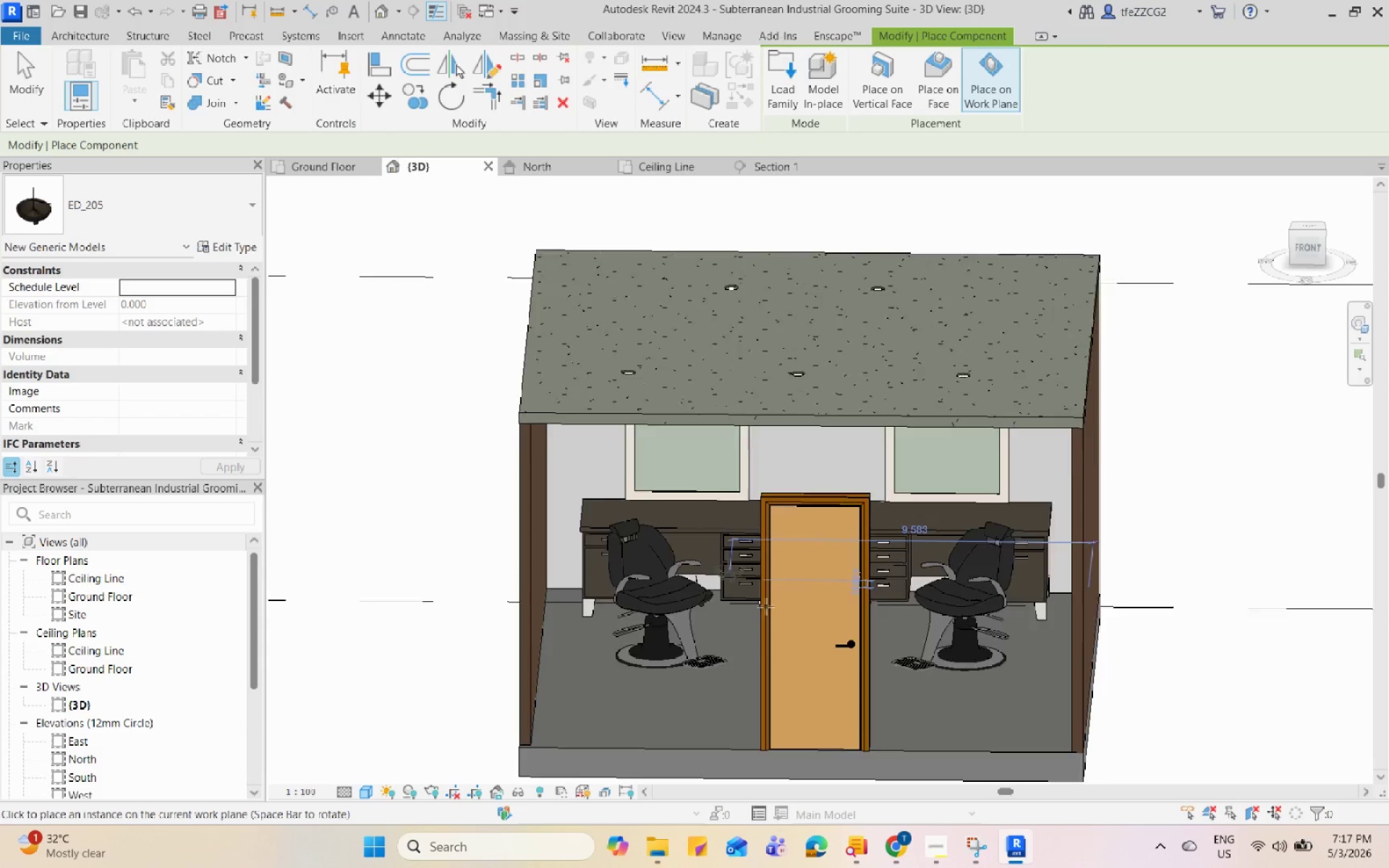 
hold_key(key=ShiftLeft, duration=2.33)
 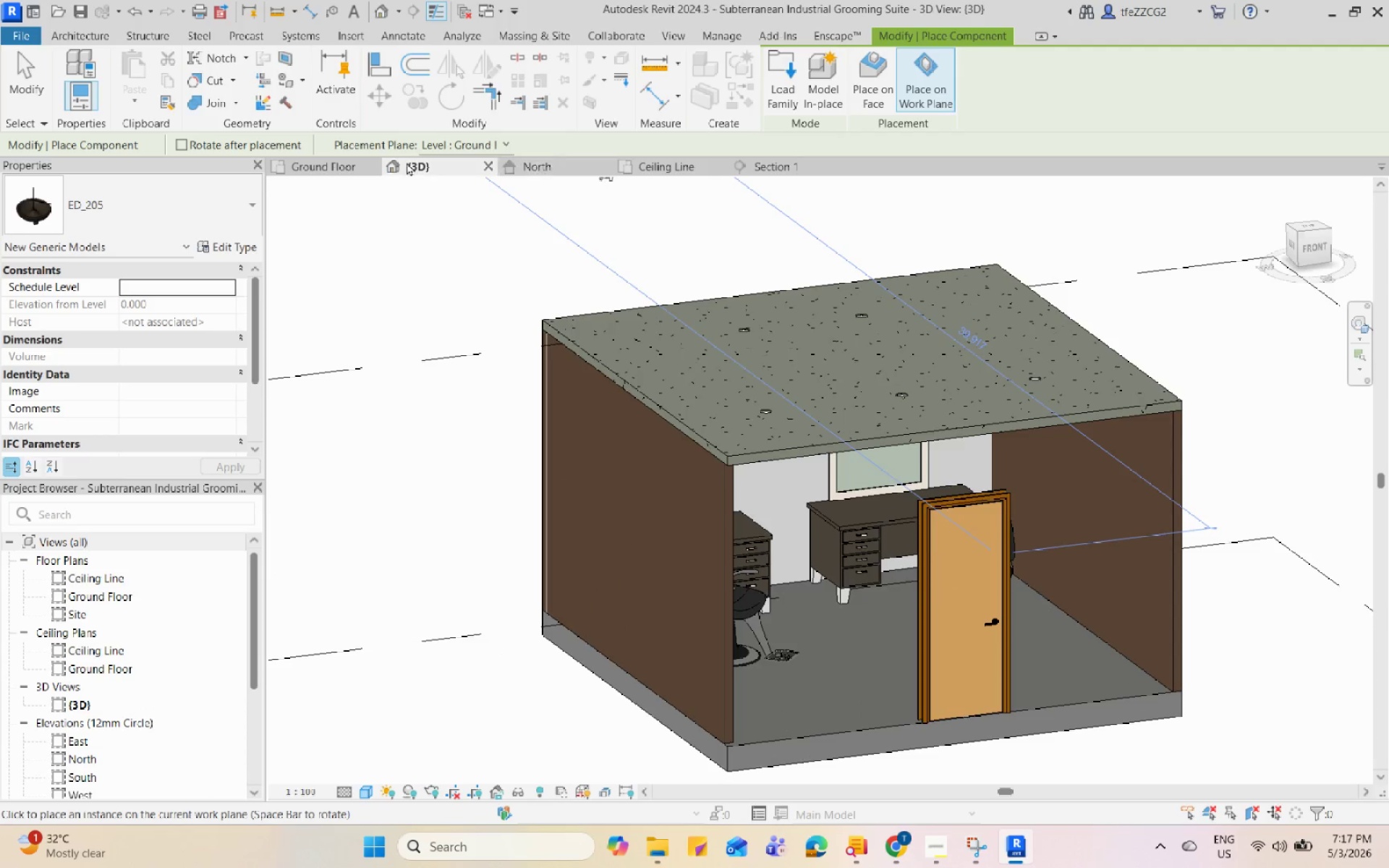 
scroll: coordinate [836, 596], scroll_direction: up, amount: 4.0
 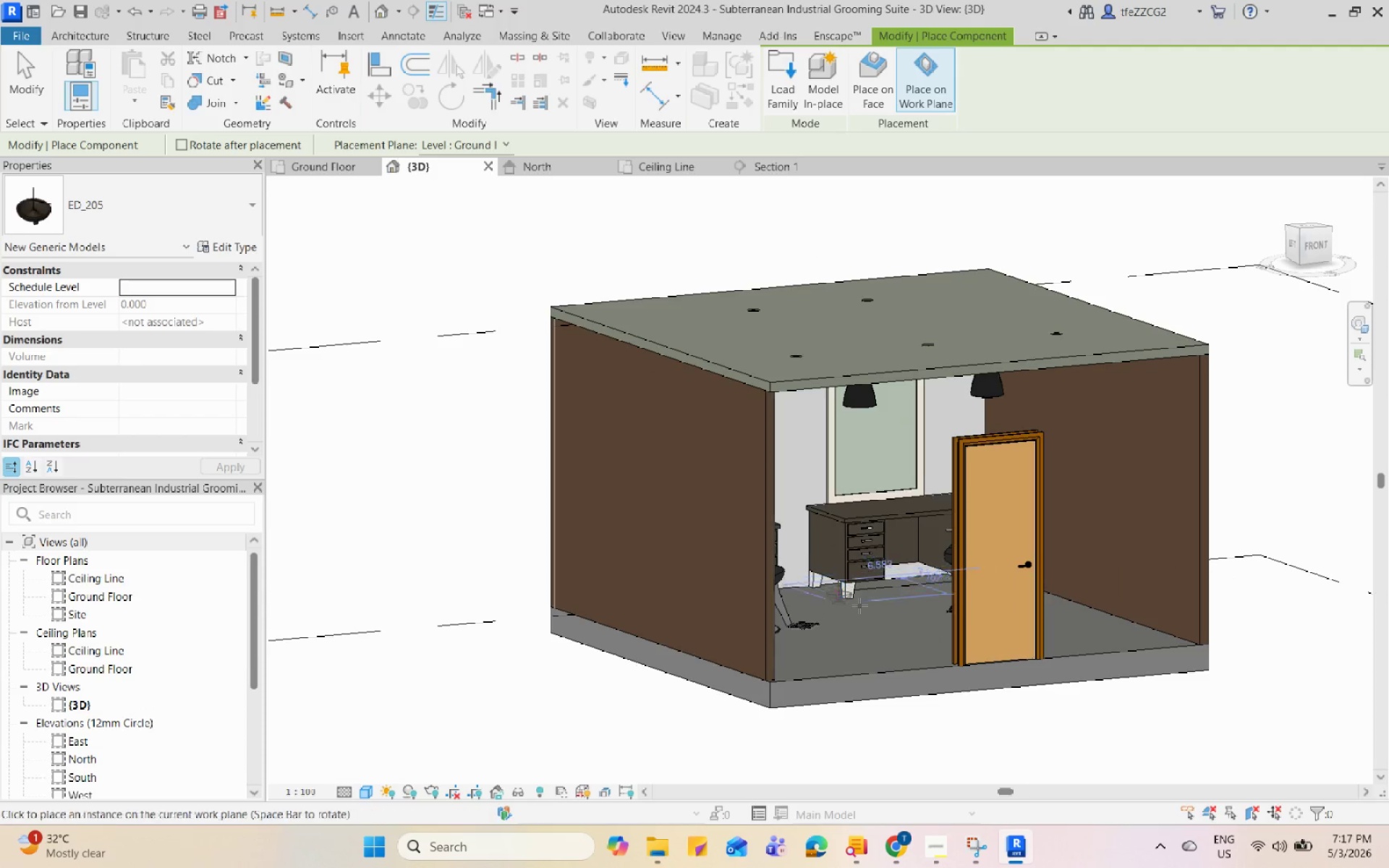 
left_click([337, 165])
 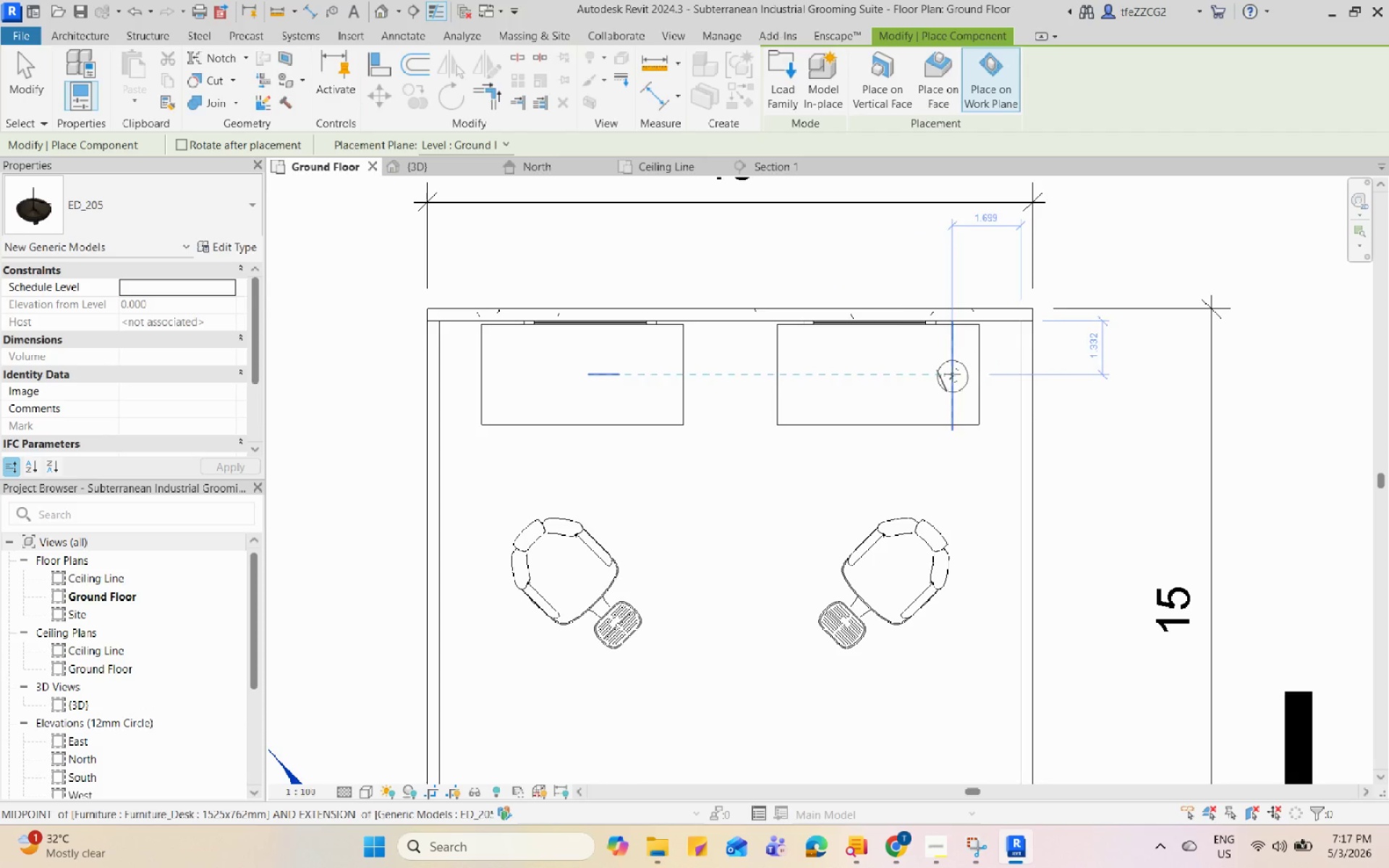 
left_click([839, 371])
 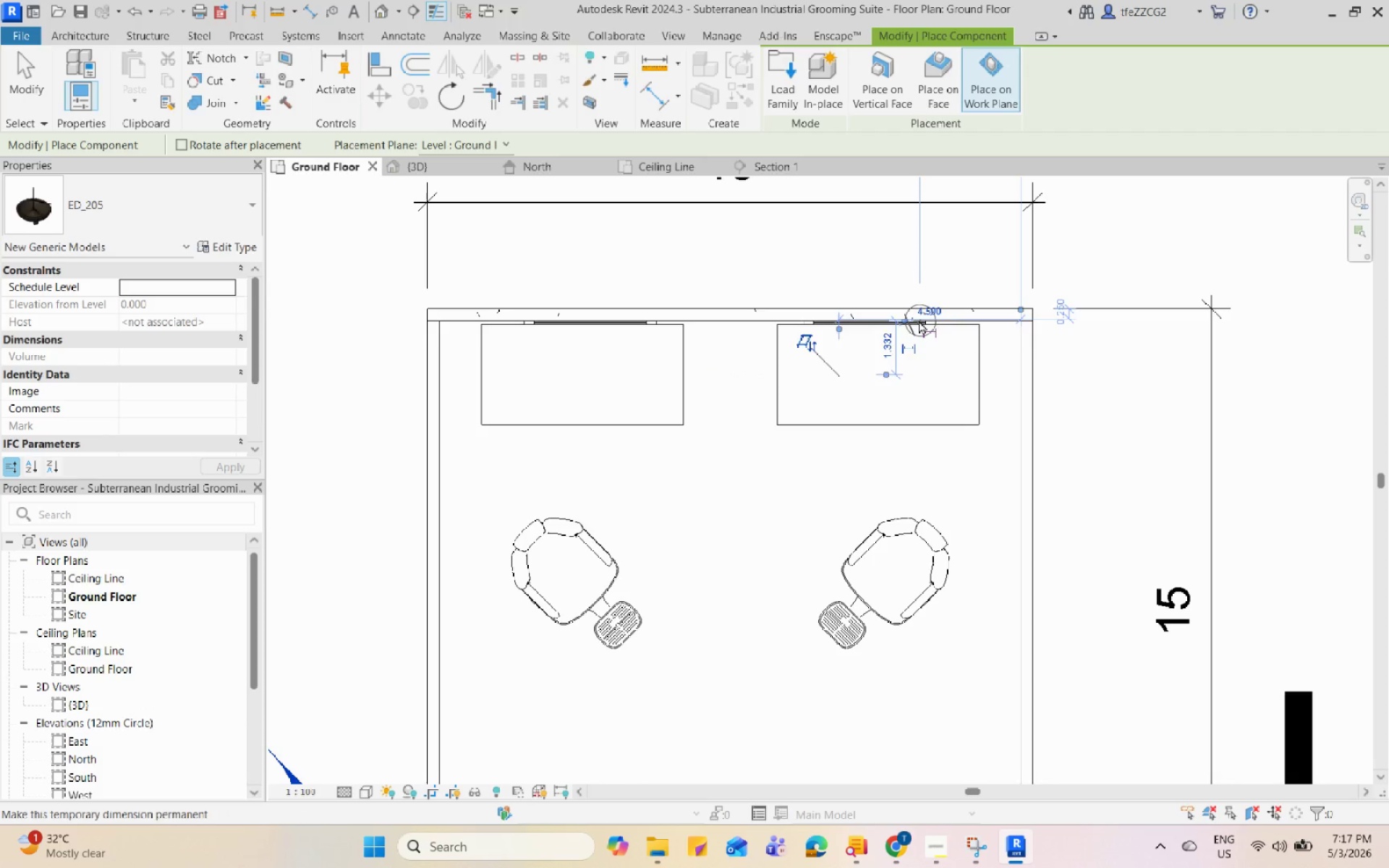 
key(Escape)
 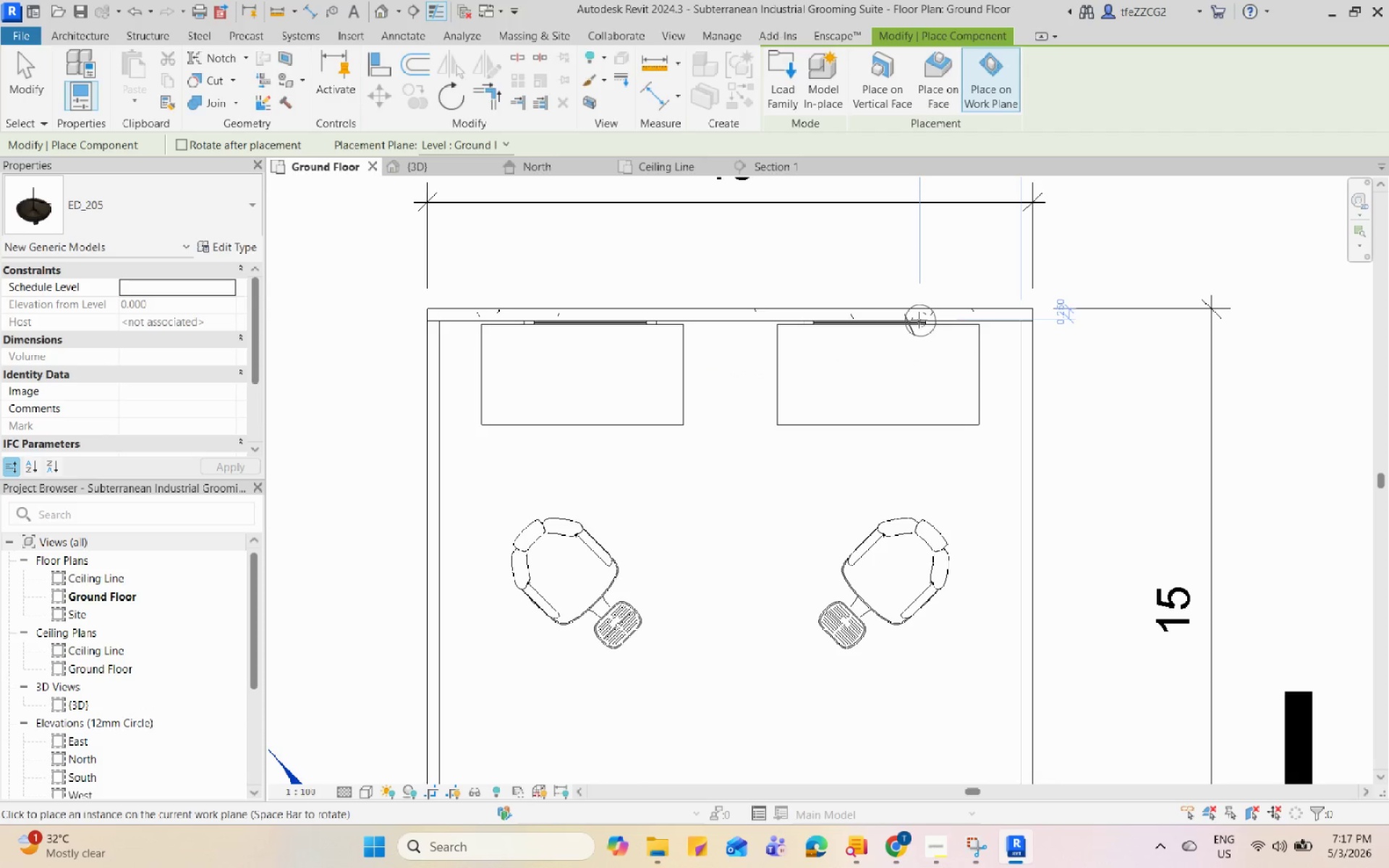 
key(Escape)
 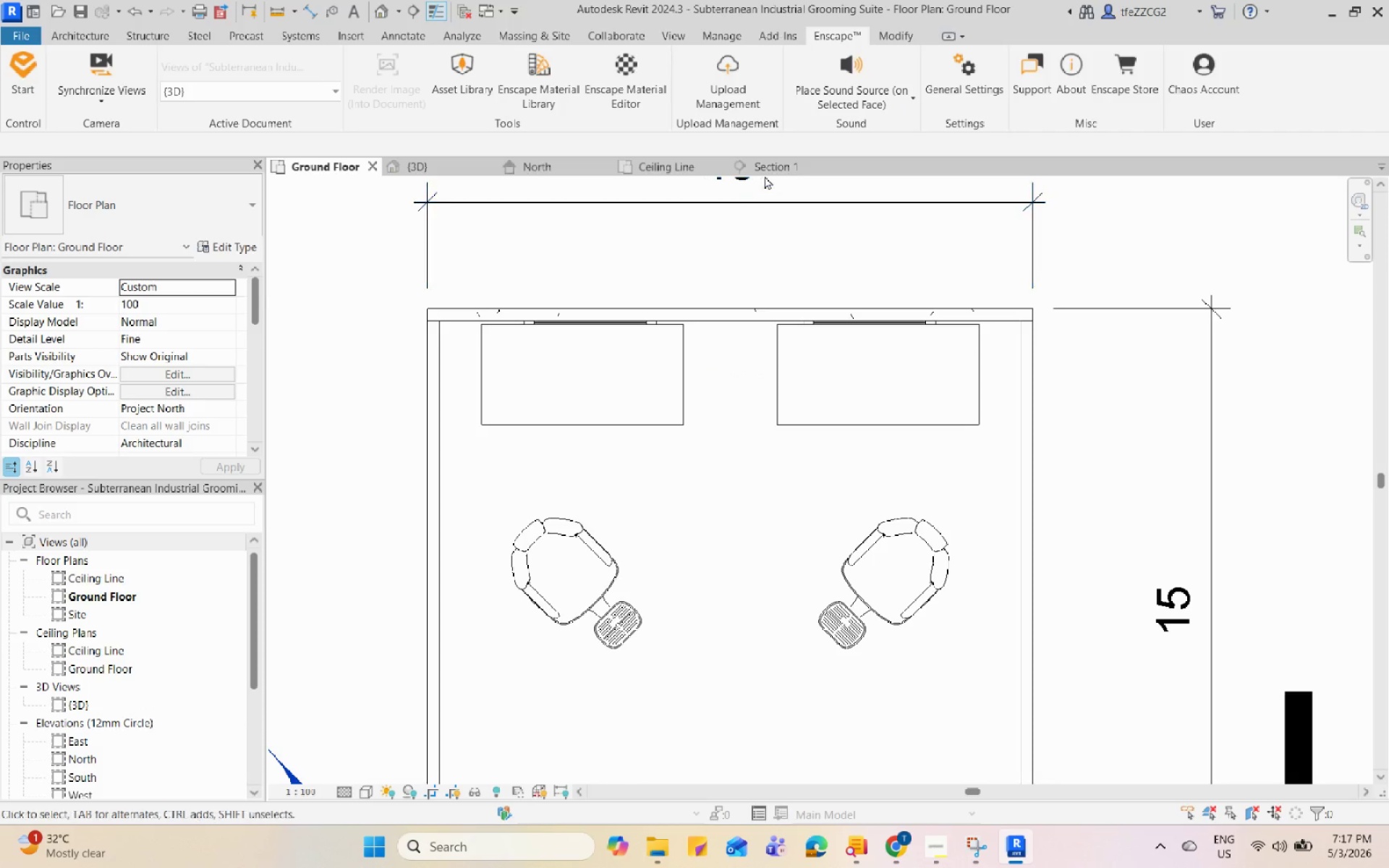 
left_click([769, 169])
 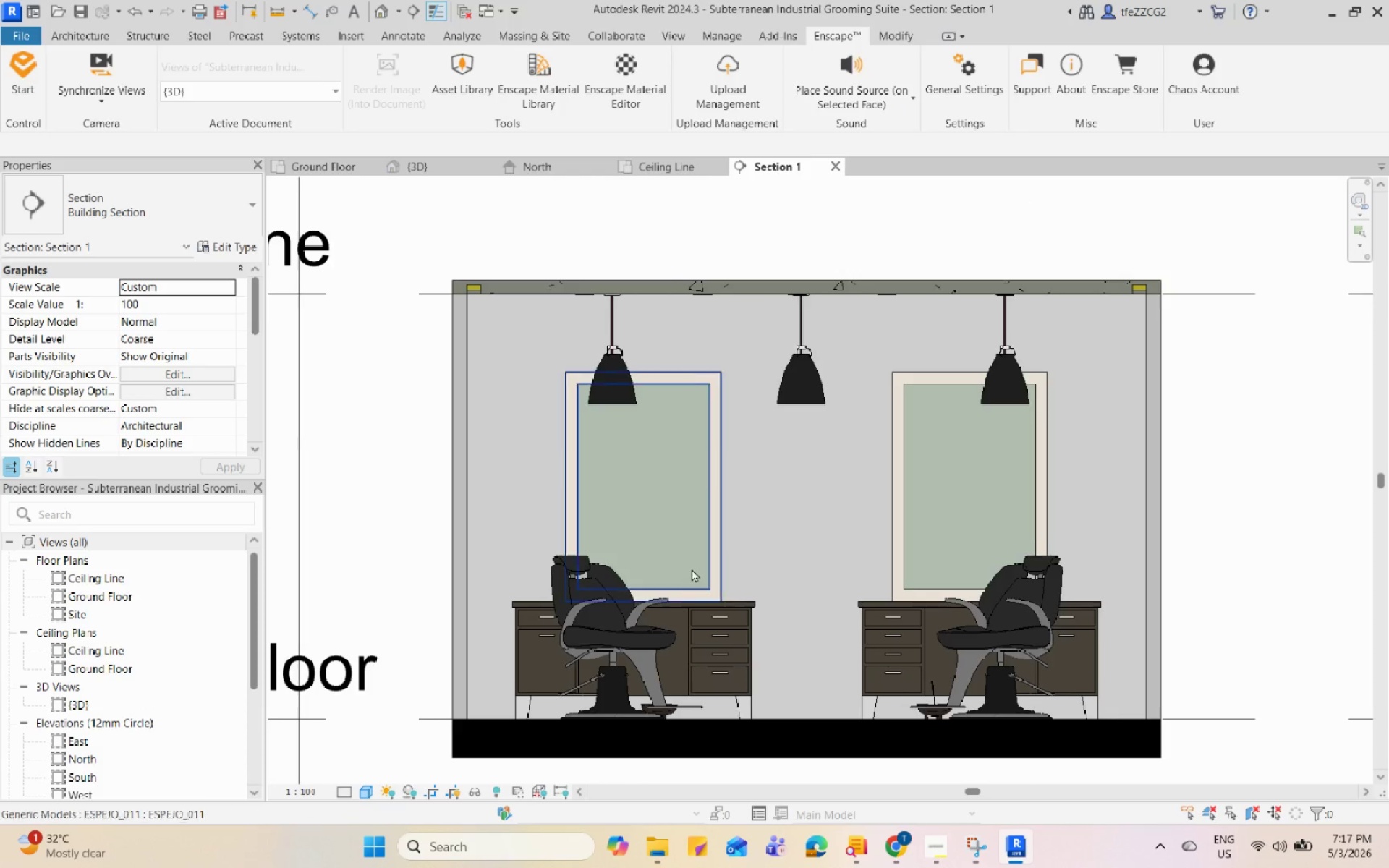 
scroll: coordinate [630, 744], scroll_direction: up, amount: 5.0
 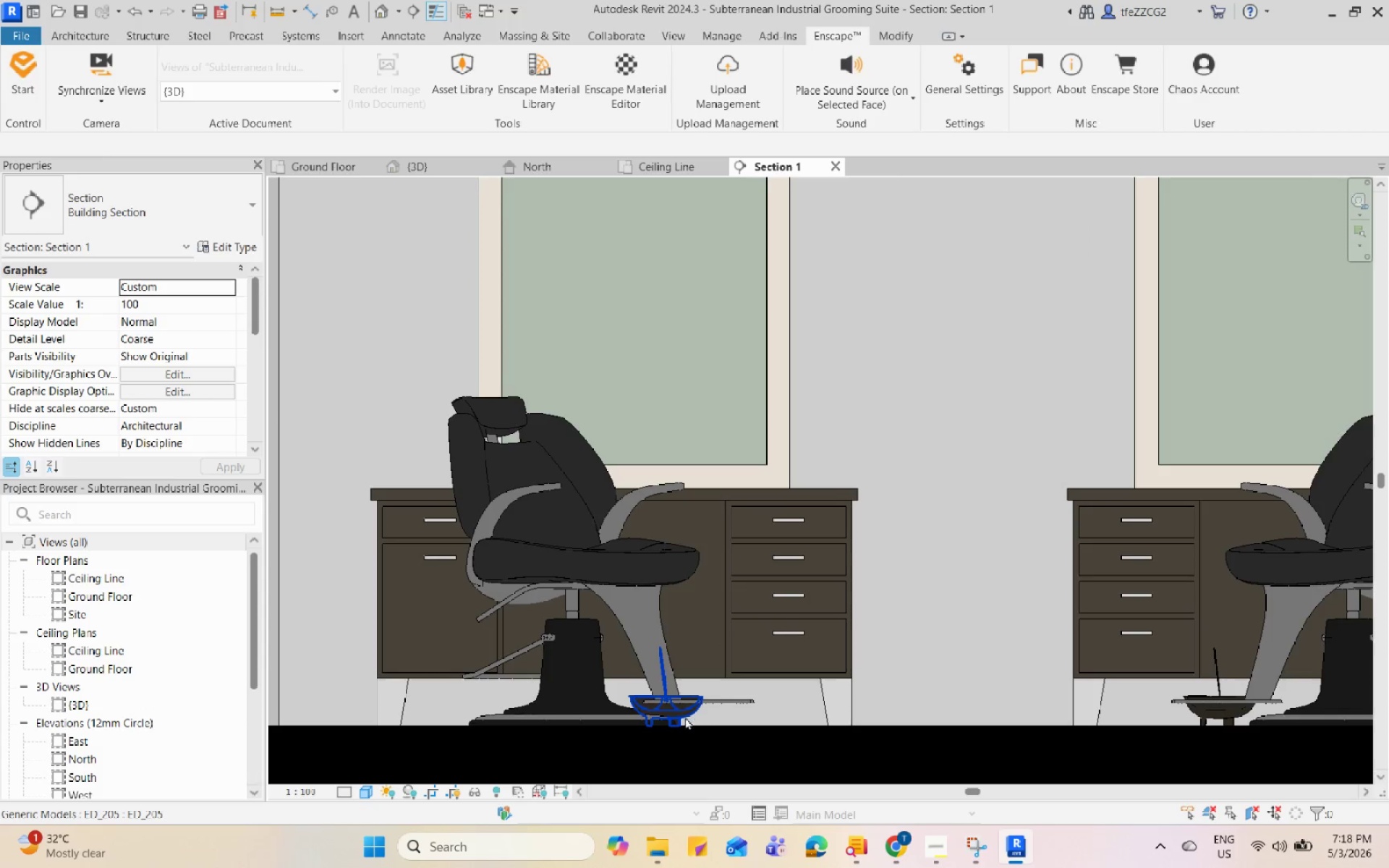 
left_click([685, 717])
 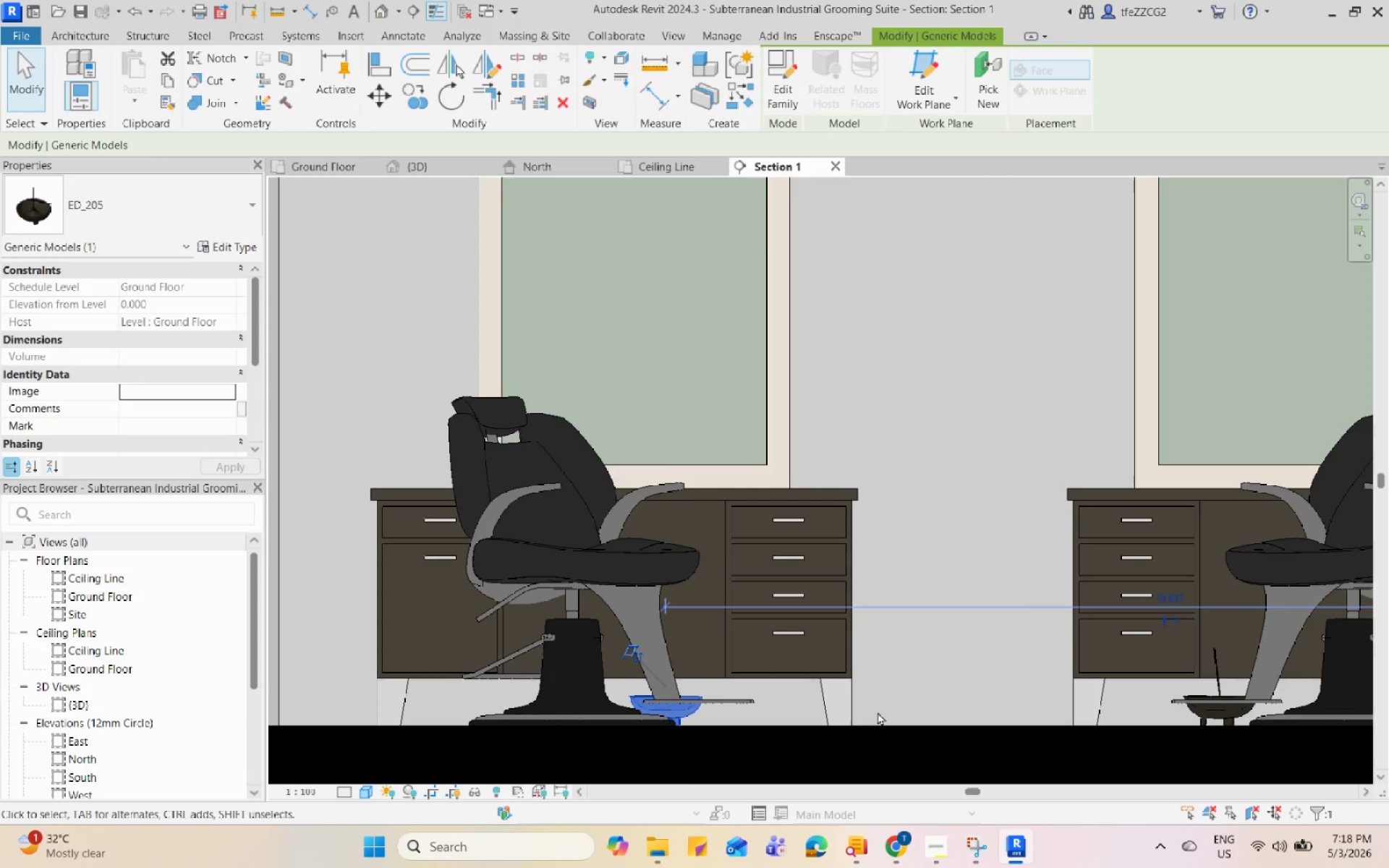 
type(aqaal)
 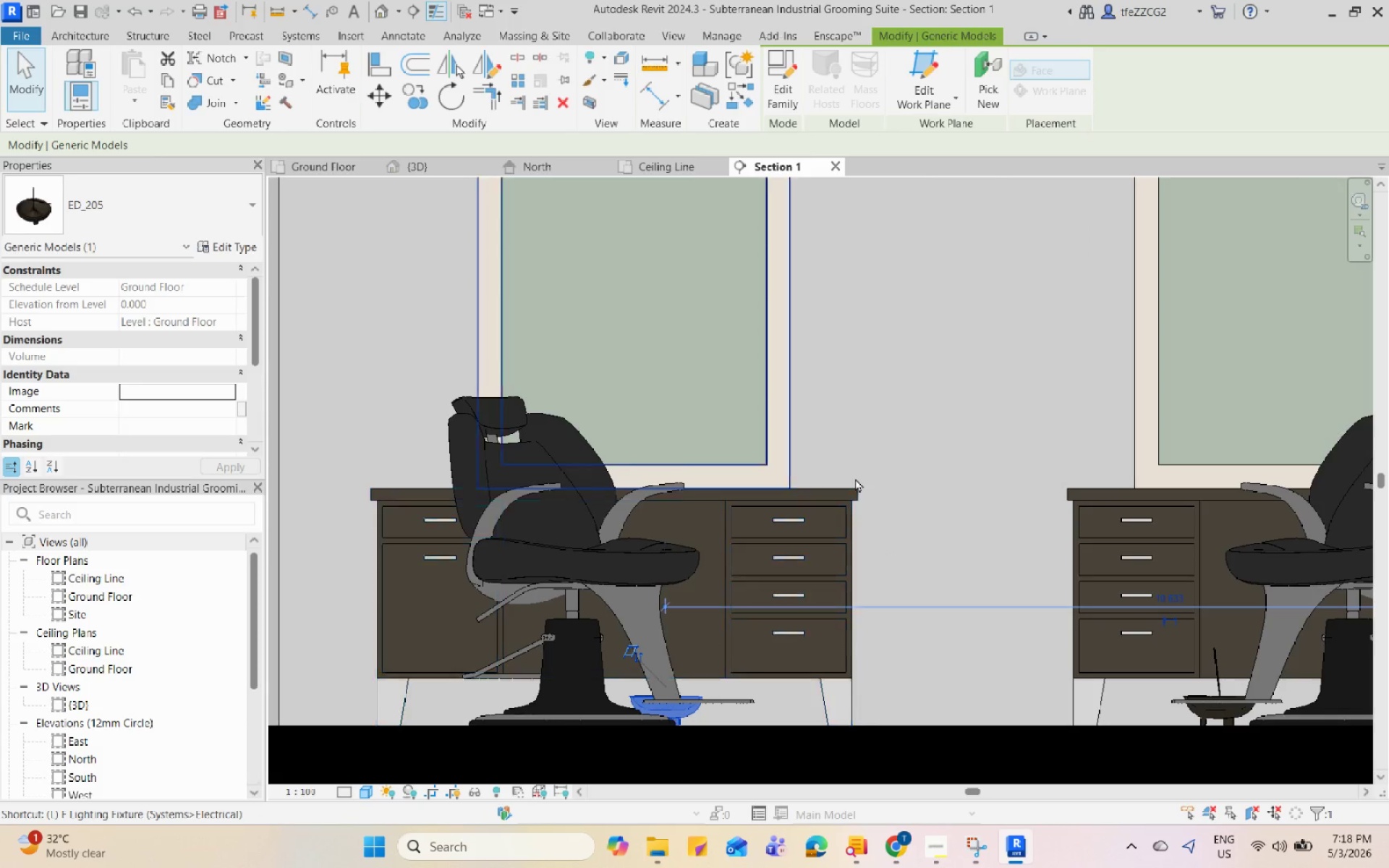 
left_click([875, 475])
 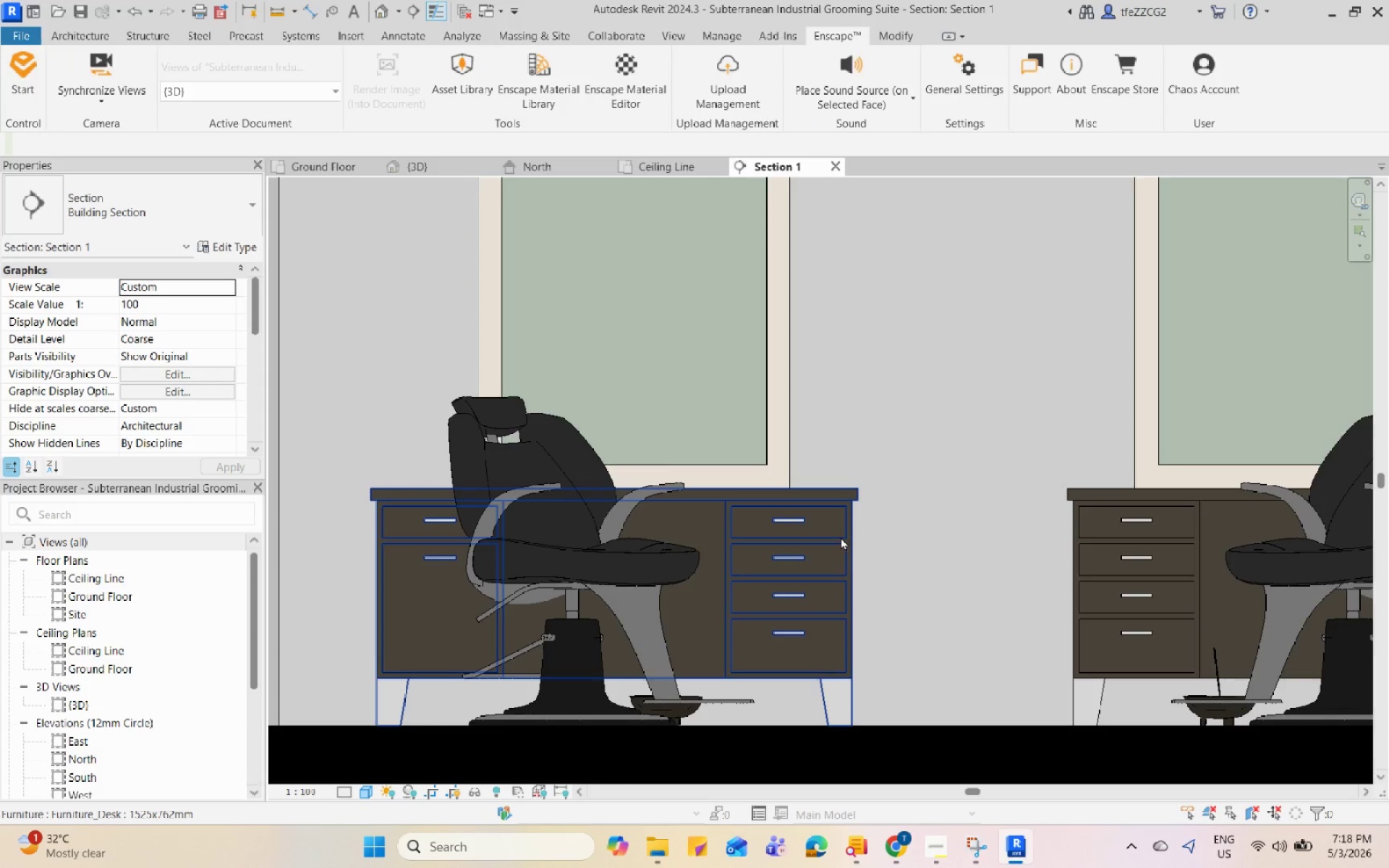 
type(al)
 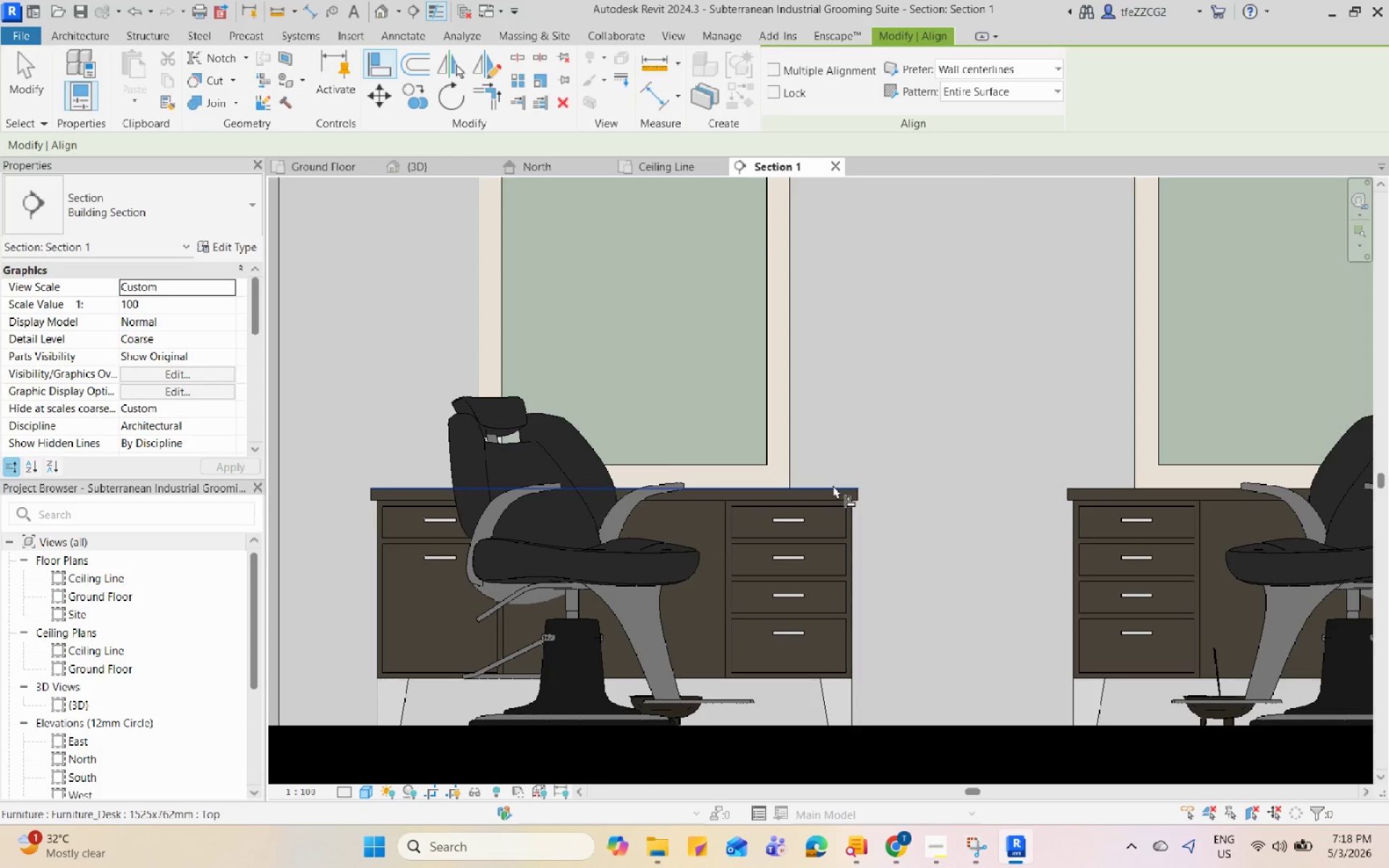 
left_click([833, 485])
 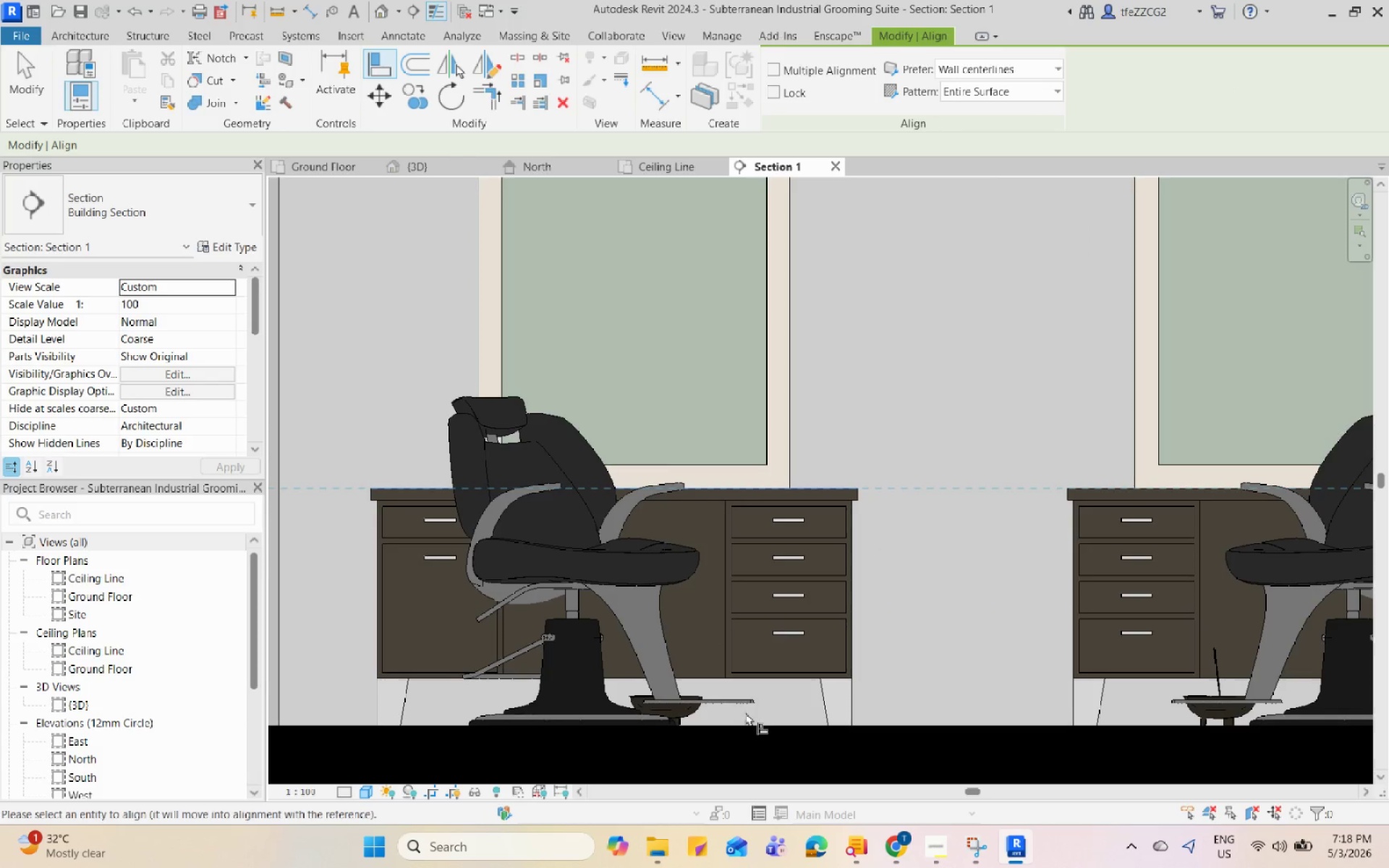 
scroll: coordinate [676, 732], scroll_direction: up, amount: 7.0
 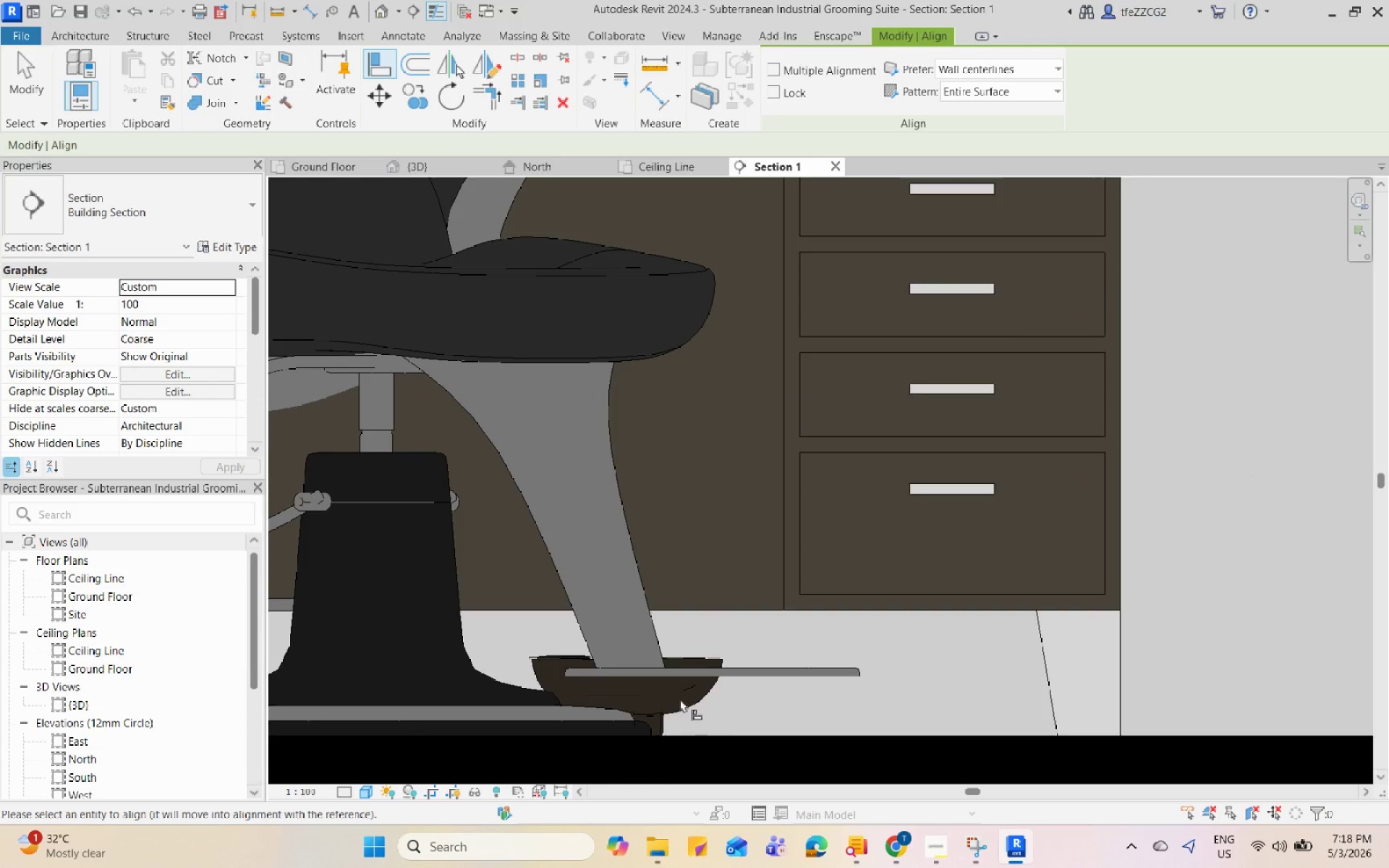 
key(Space)
 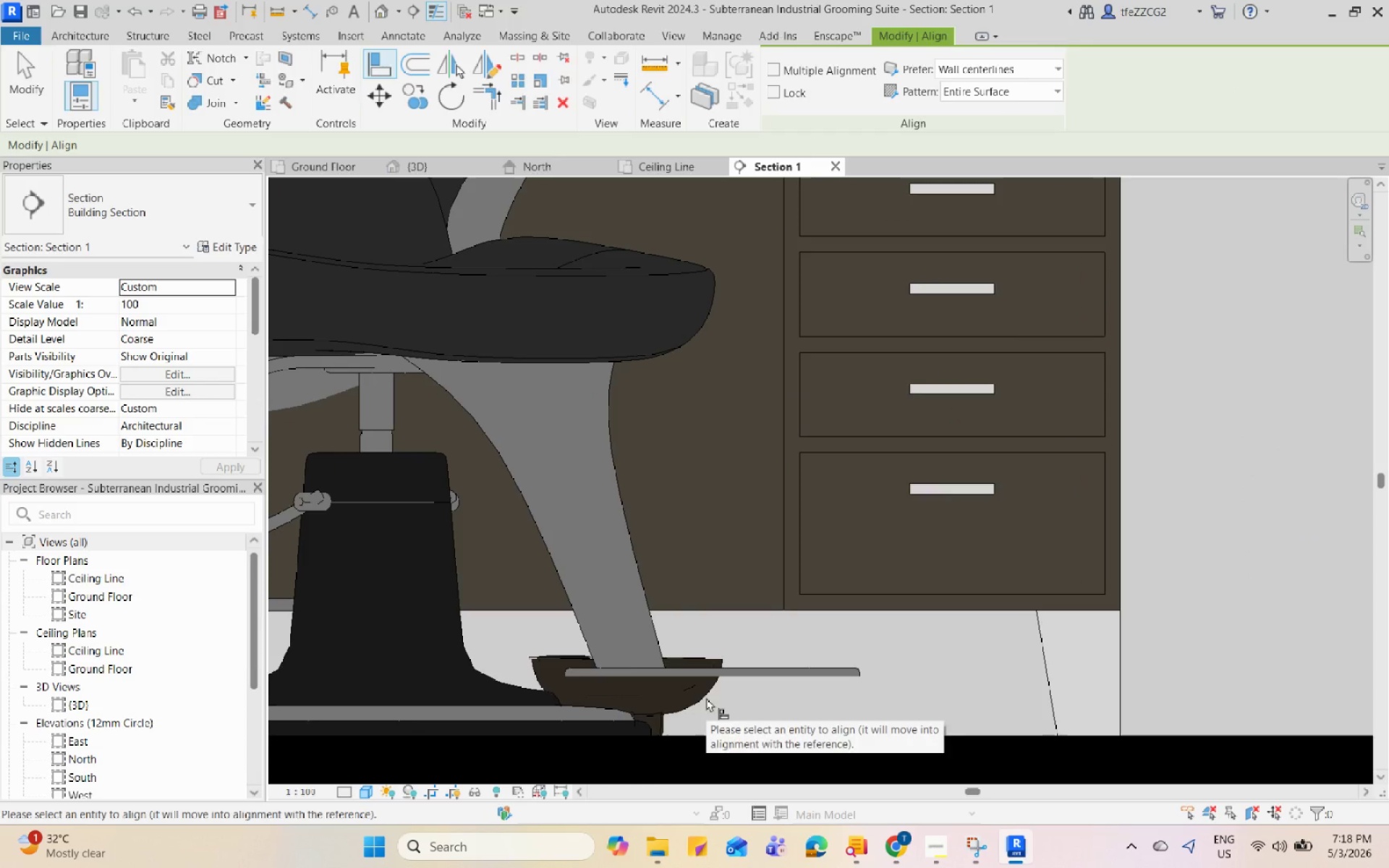 
key(Escape)
 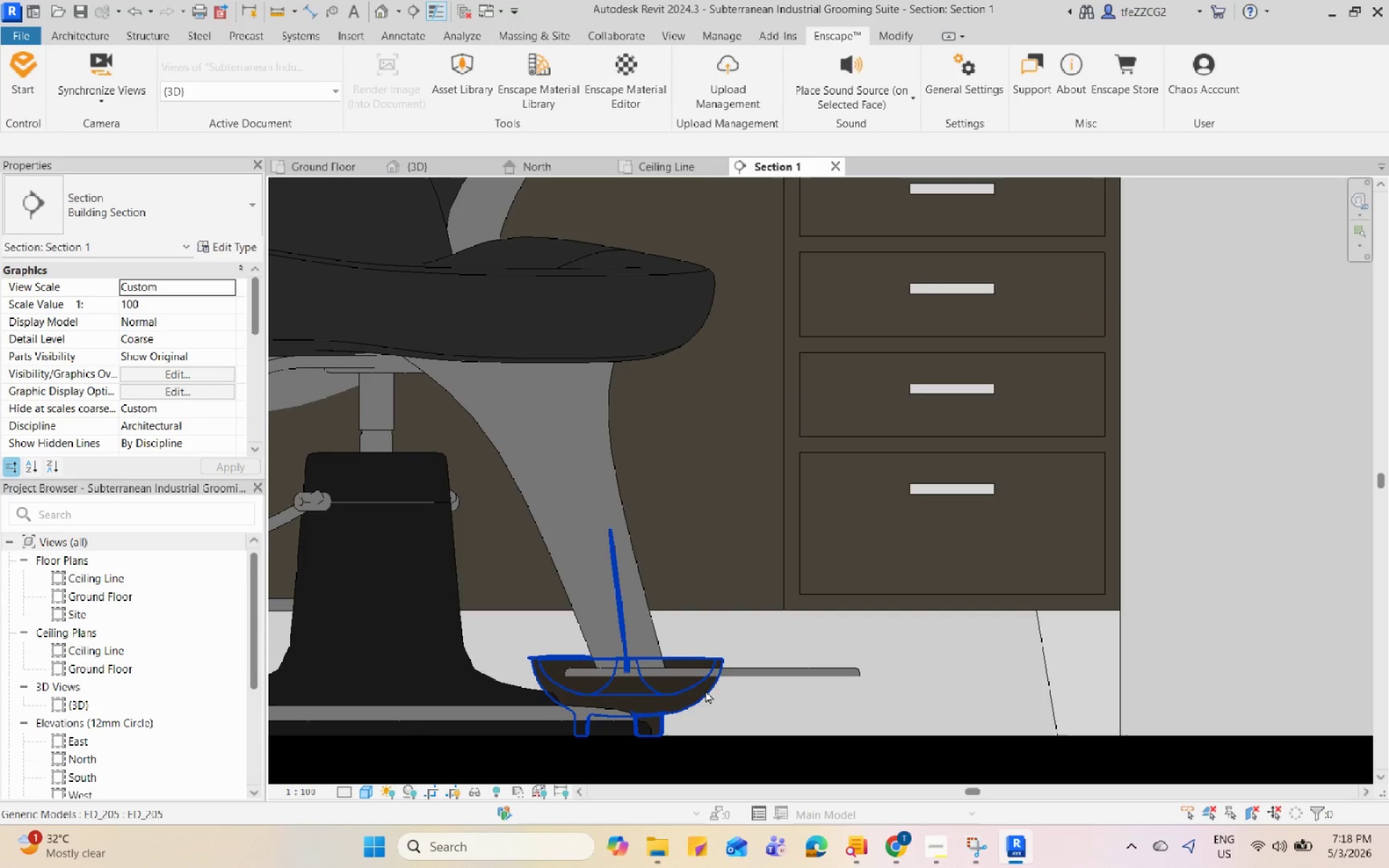 
left_click([705, 690])
 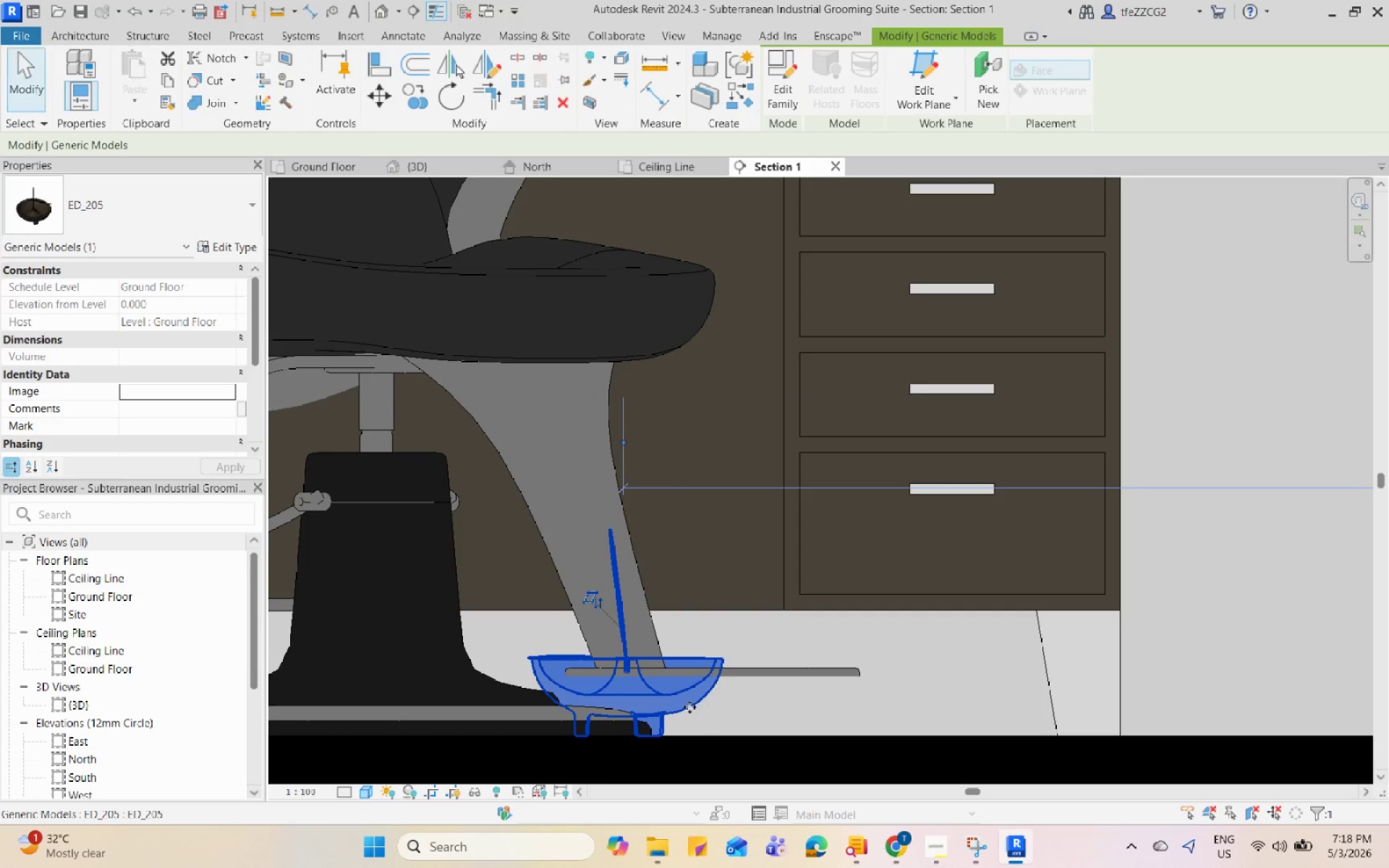 
left_click_drag(start_coordinate=[689, 707], to_coordinate=[941, 482])
 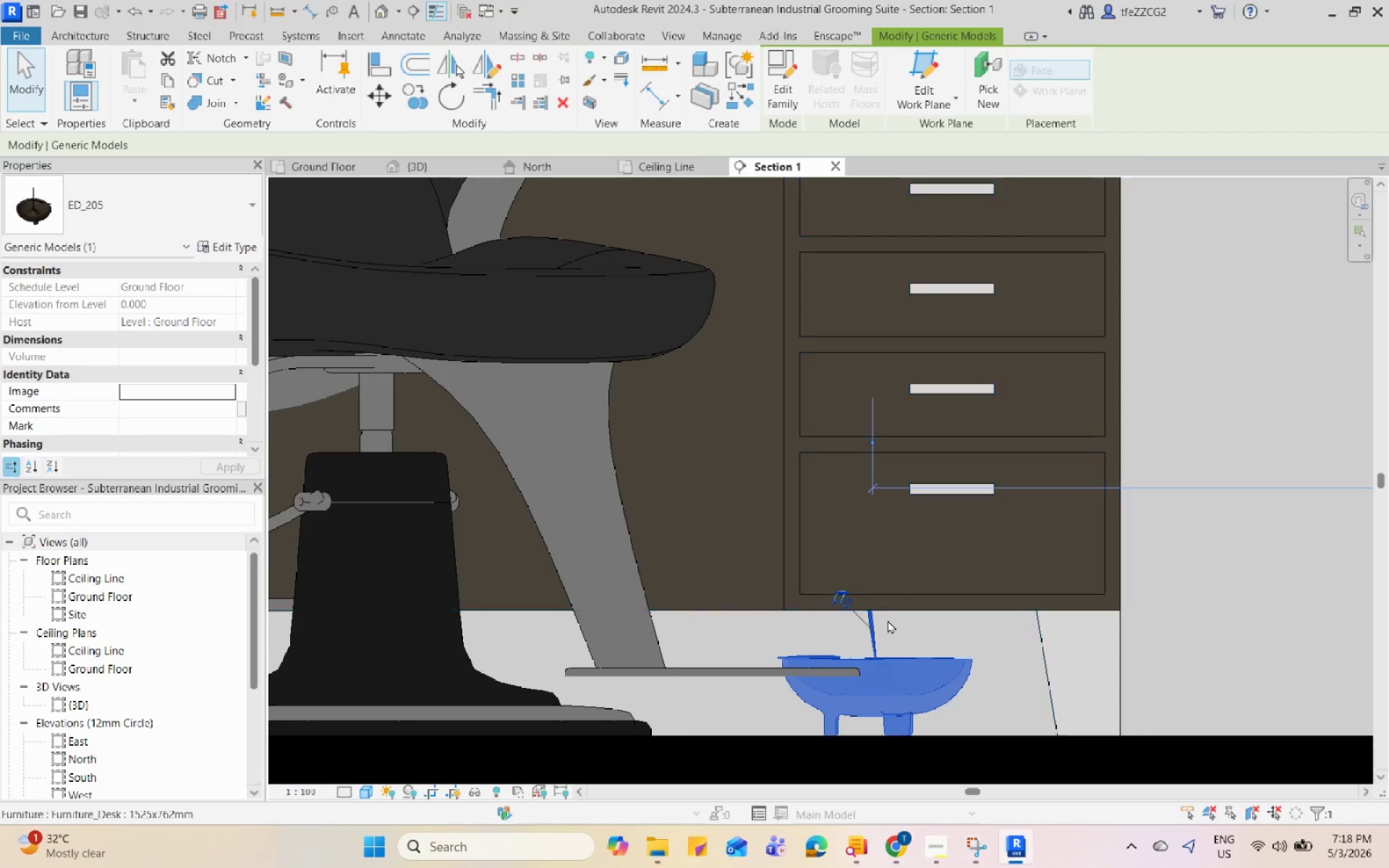 
hold_key(key=ShiftLeft, duration=1.11)
 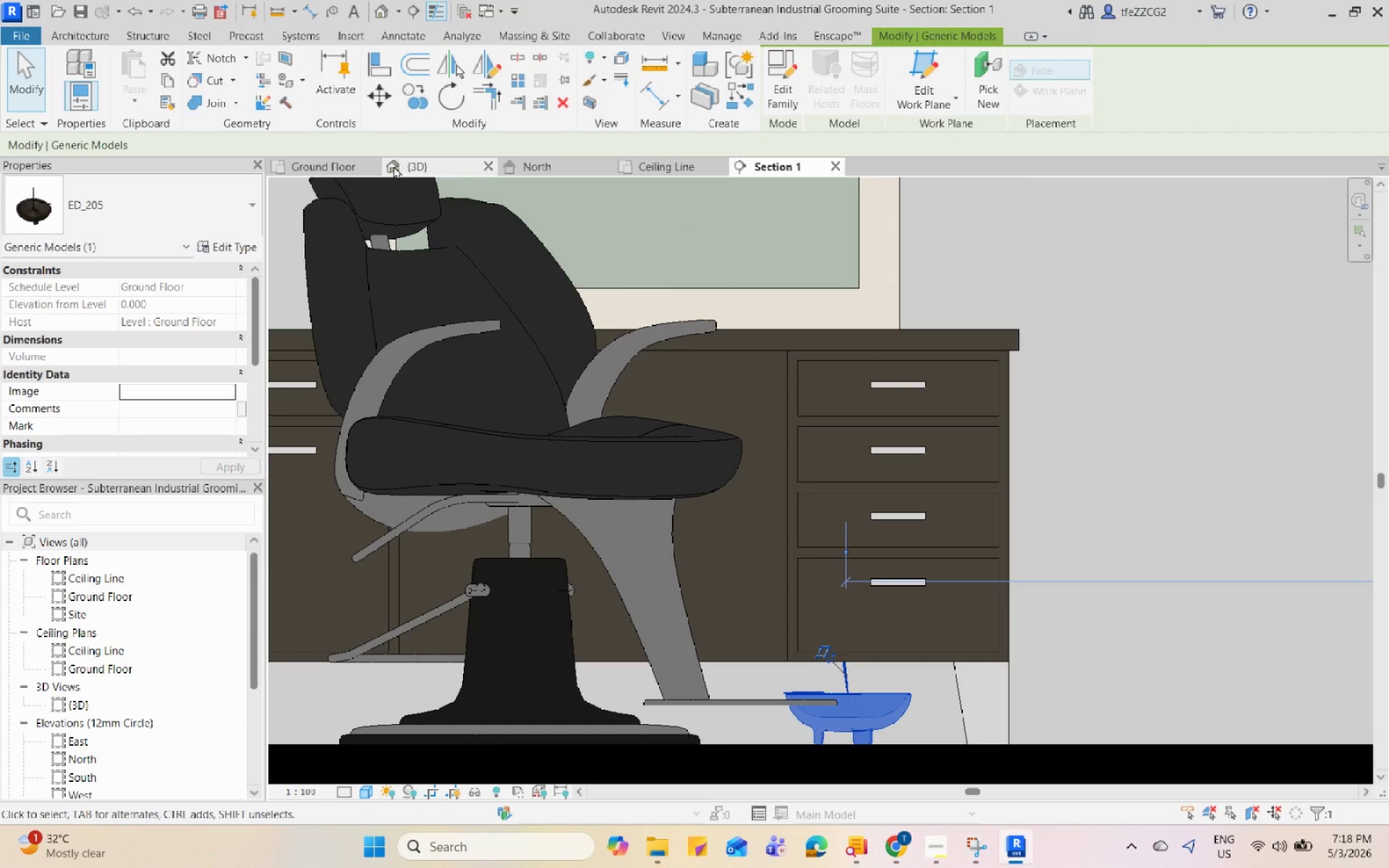 
scroll: coordinate [883, 624], scroll_direction: down, amount: 3.0
 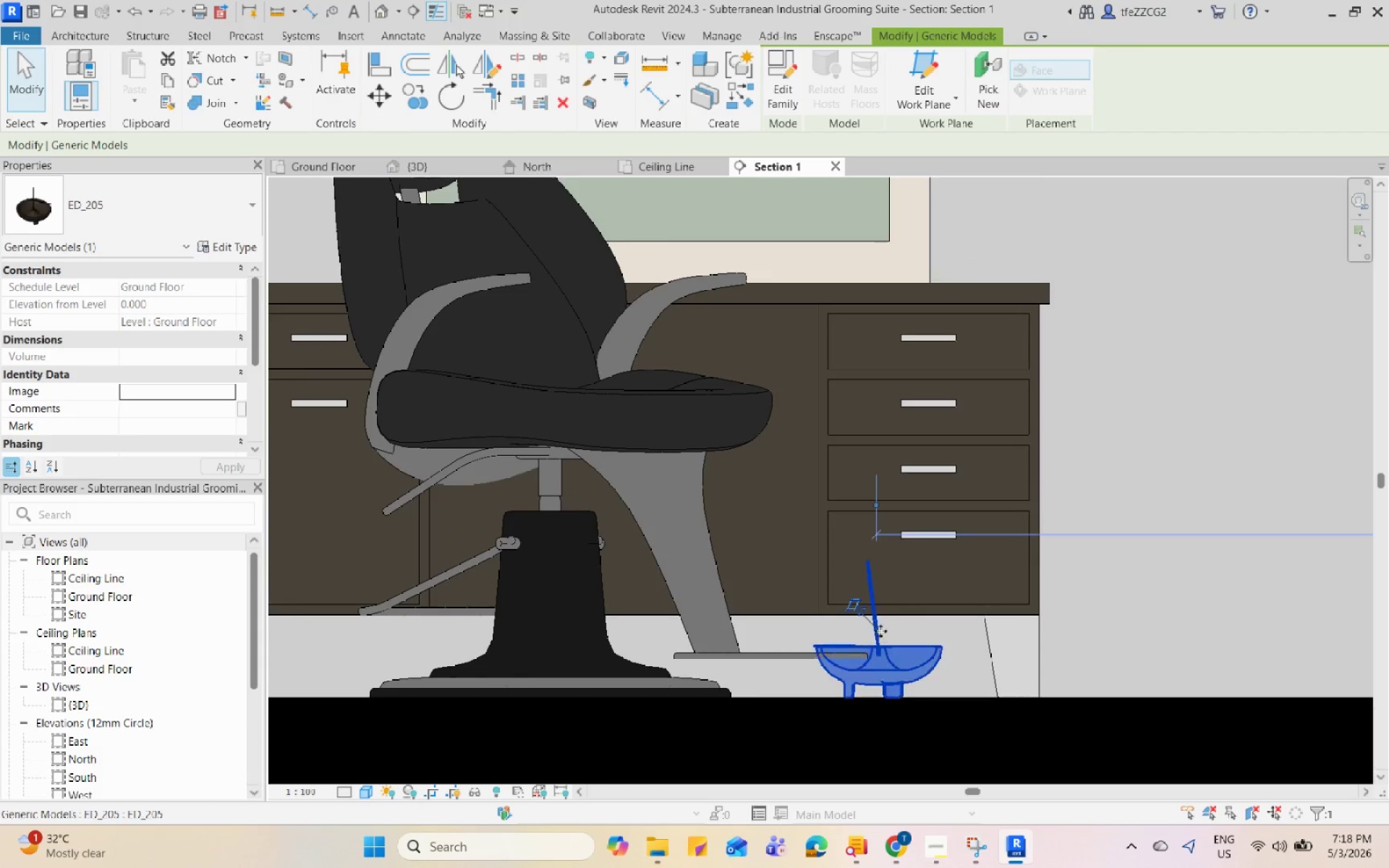 
left_click([404, 166])
 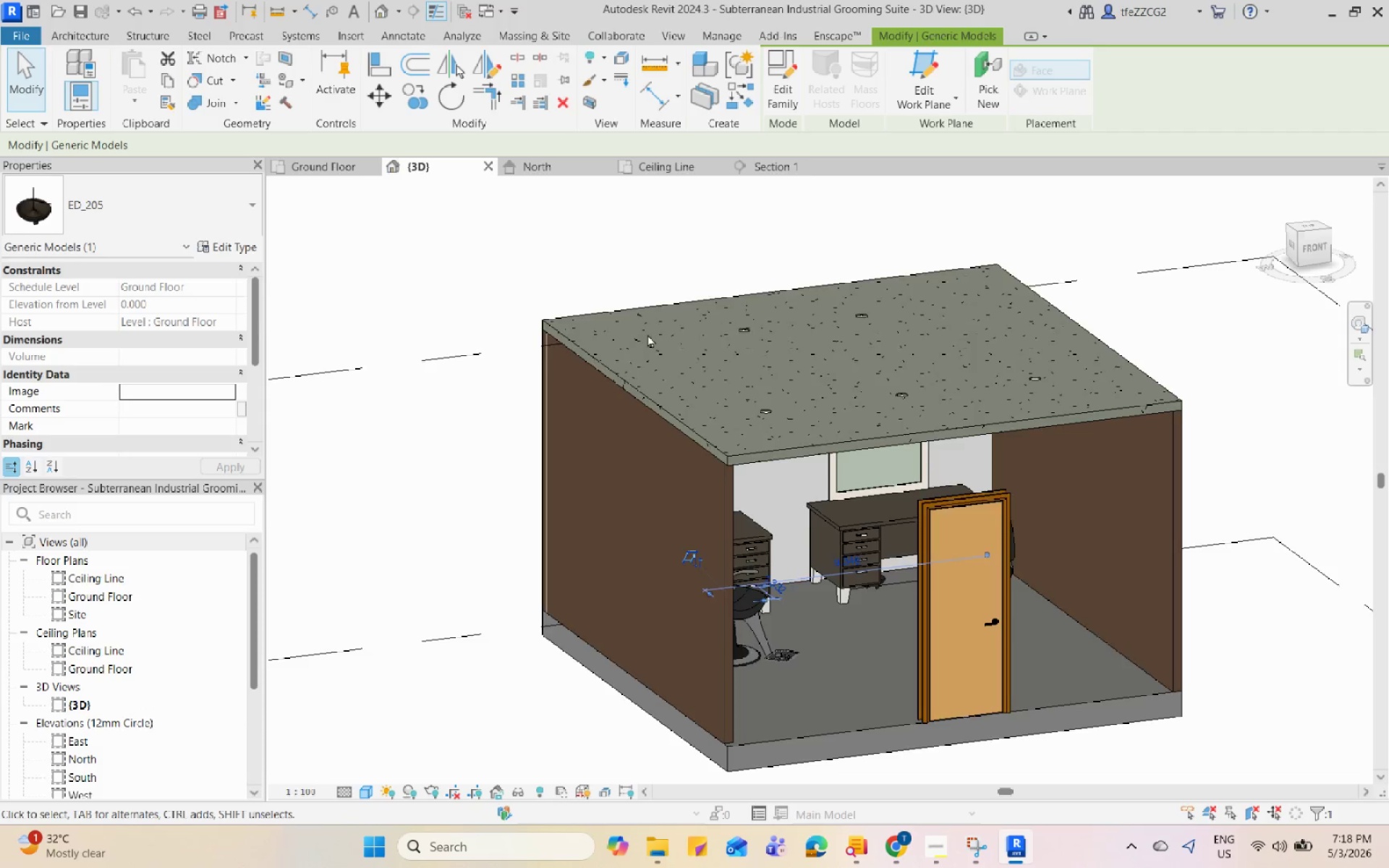 
hold_key(key=ShiftLeft, duration=2.52)
 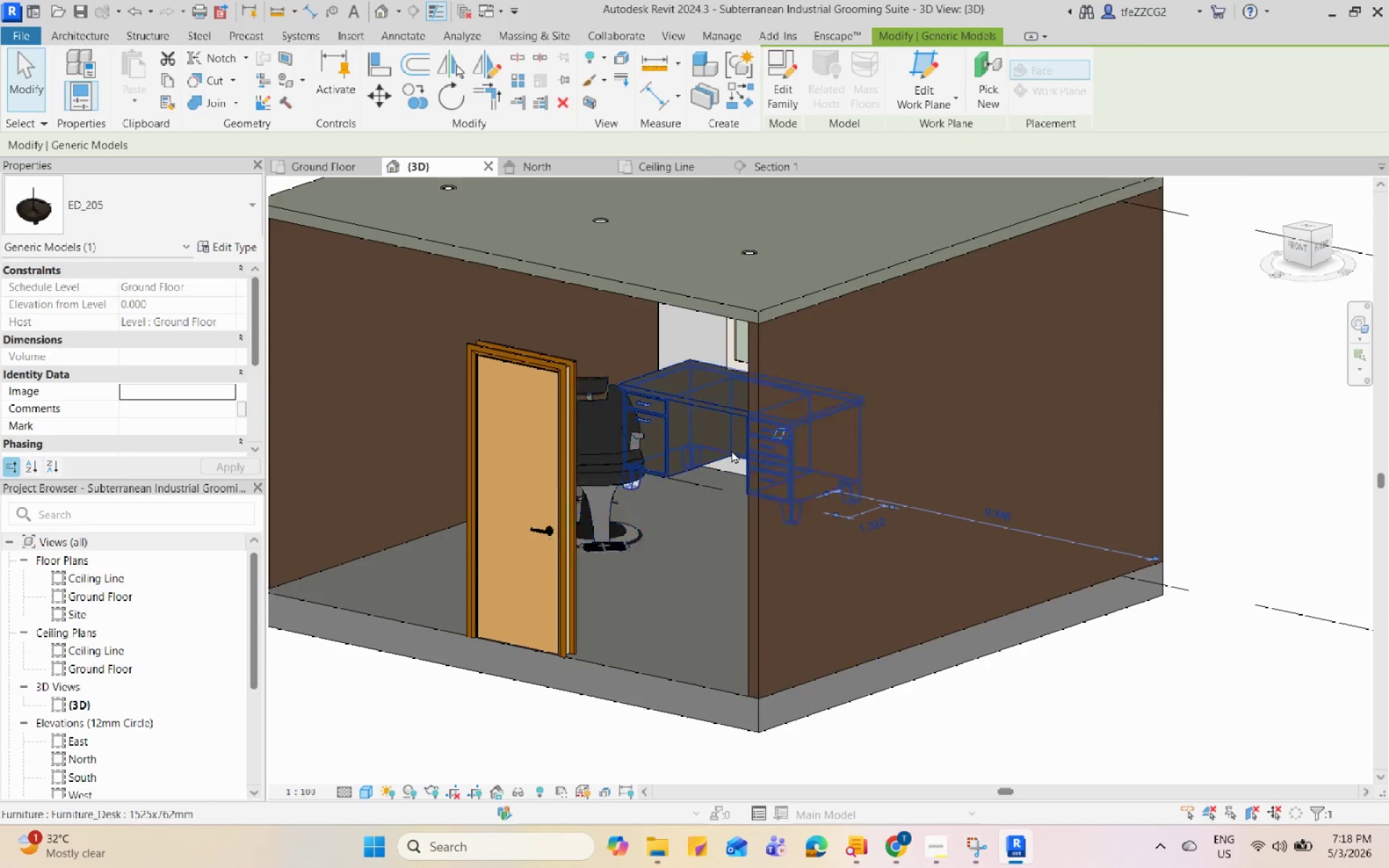 
scroll: coordinate [660, 365], scroll_direction: down, amount: 3.0
 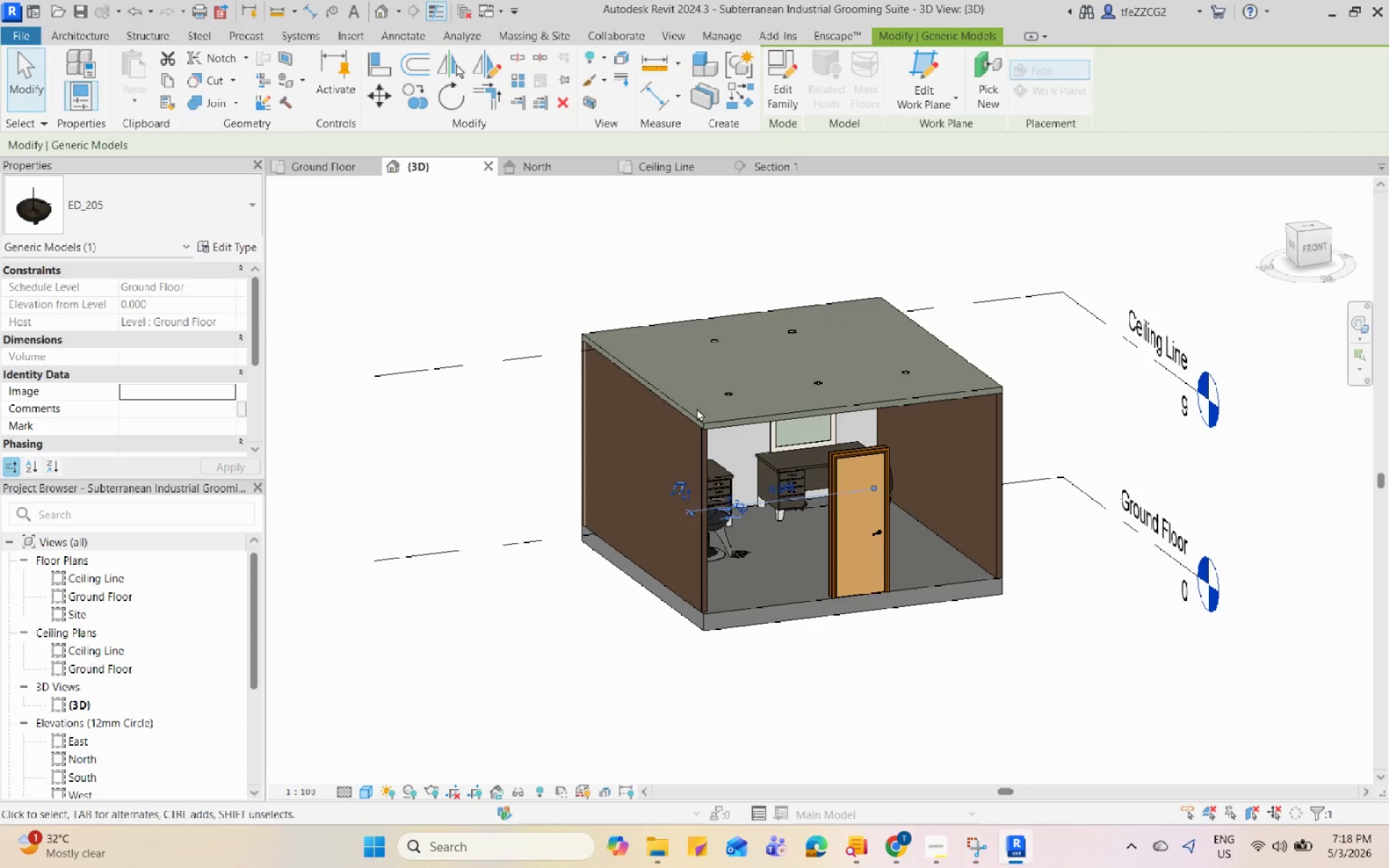 
hold_key(key=ShiftLeft, duration=1.64)
 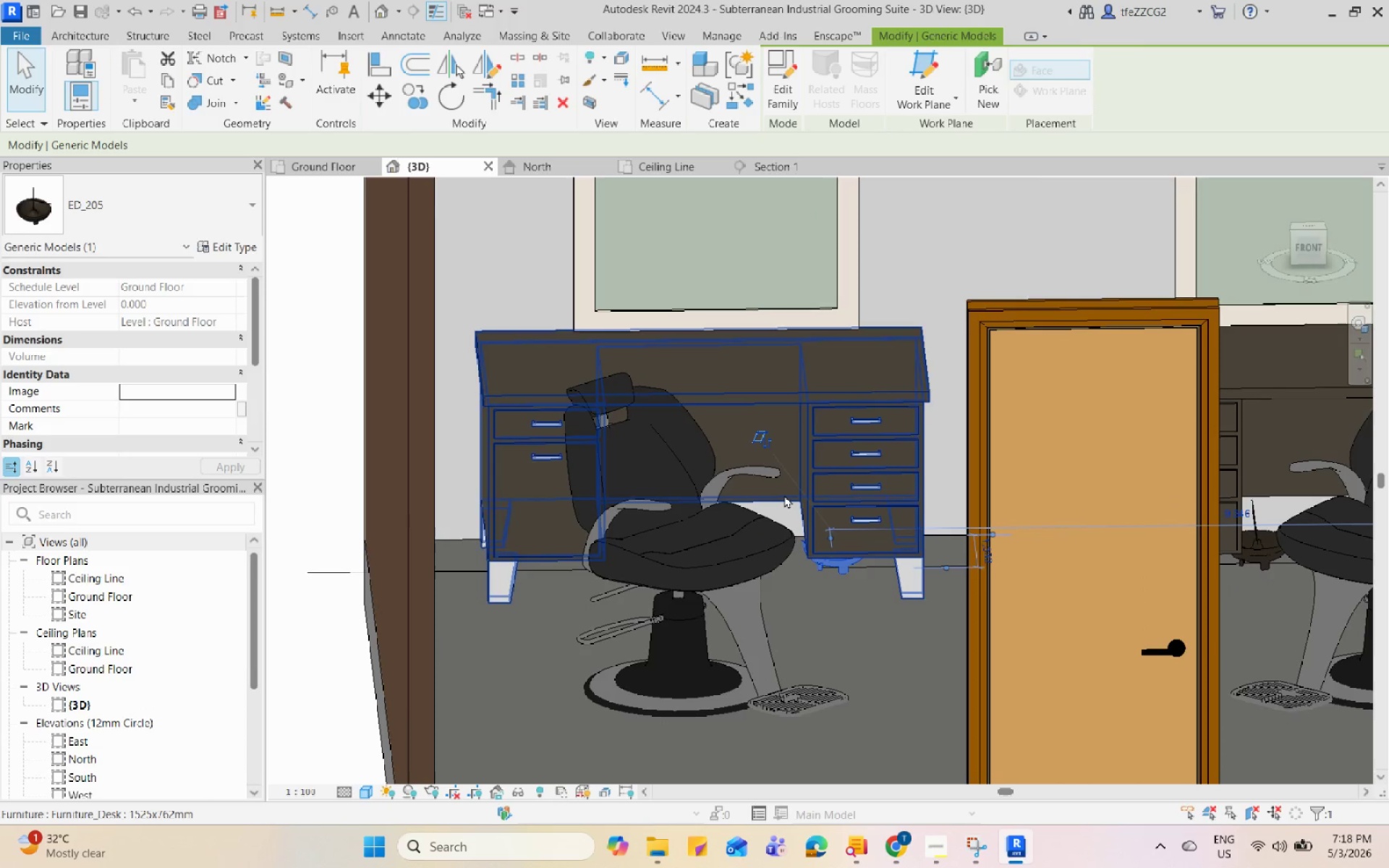 
scroll: coordinate [751, 443], scroll_direction: up, amount: 12.0
 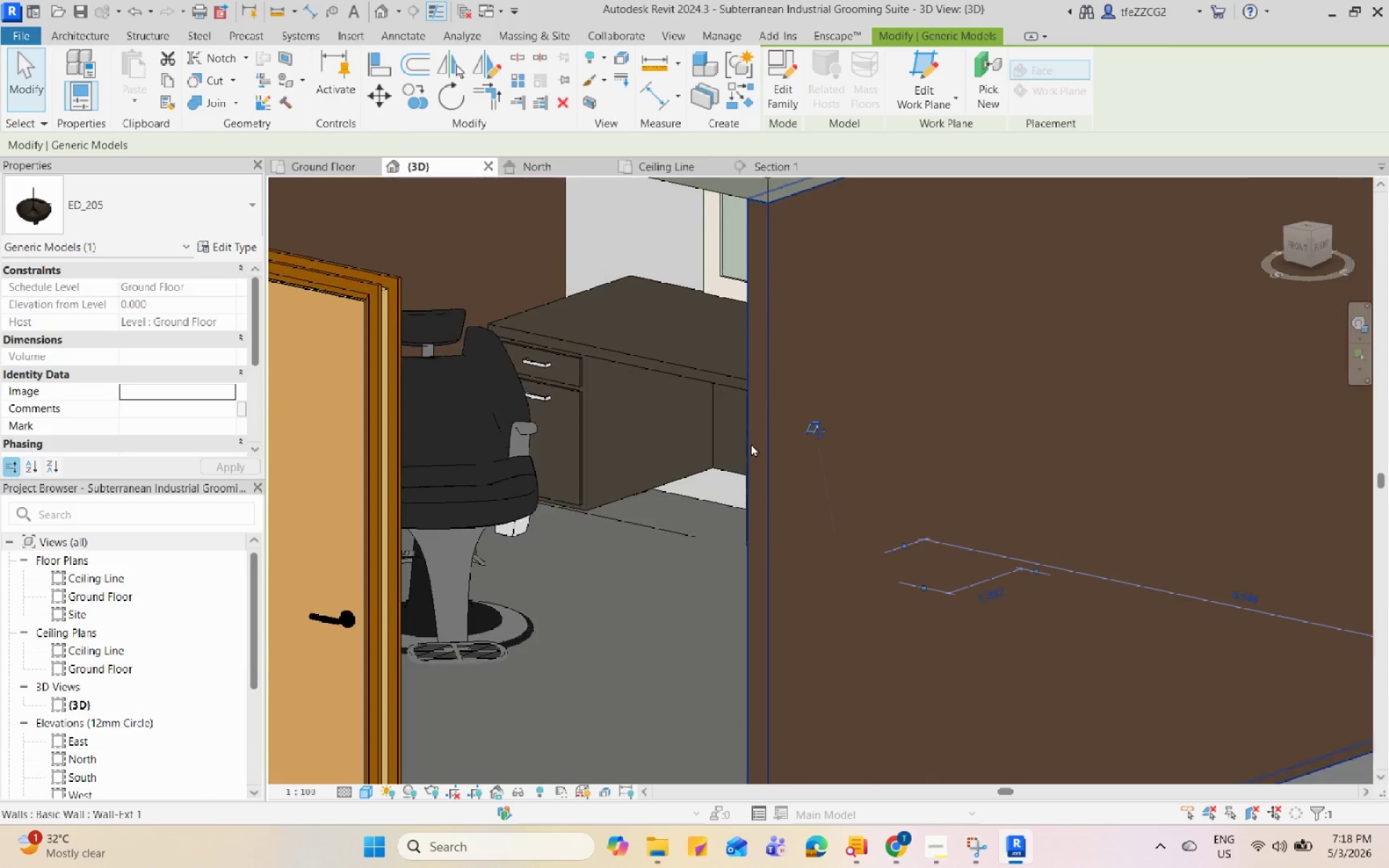 
key(C)
 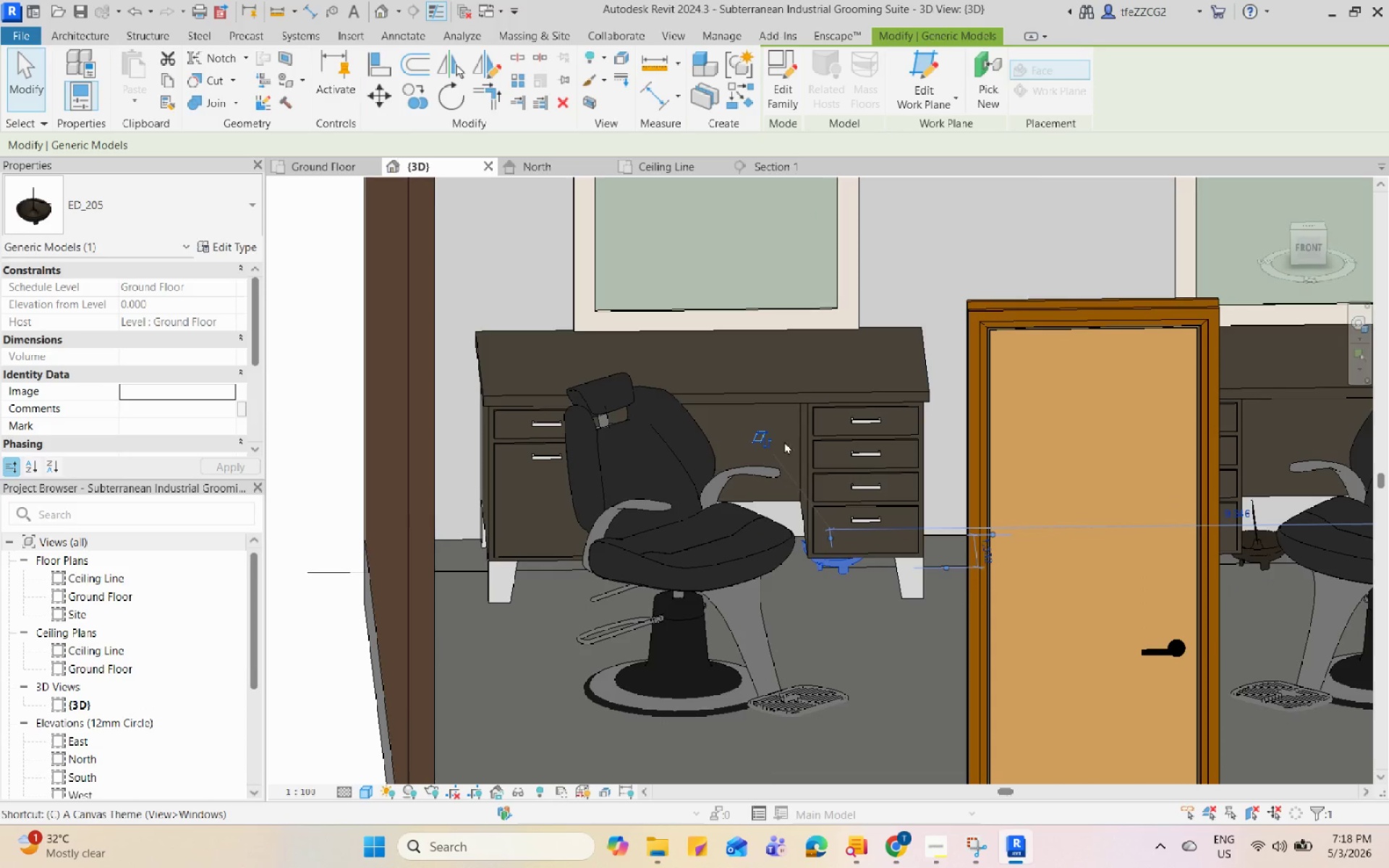 
key(S)
 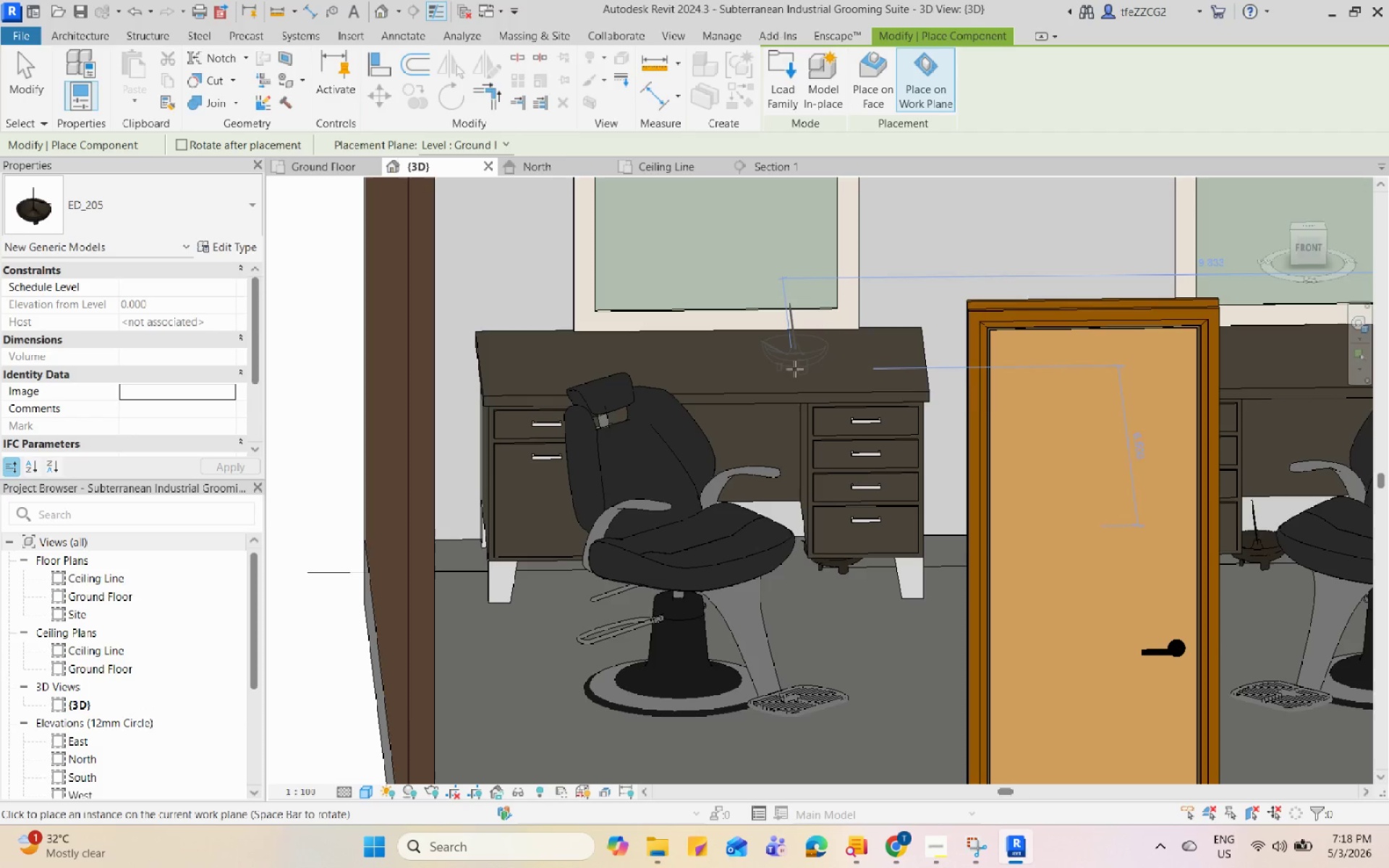 
left_click([794, 366])
 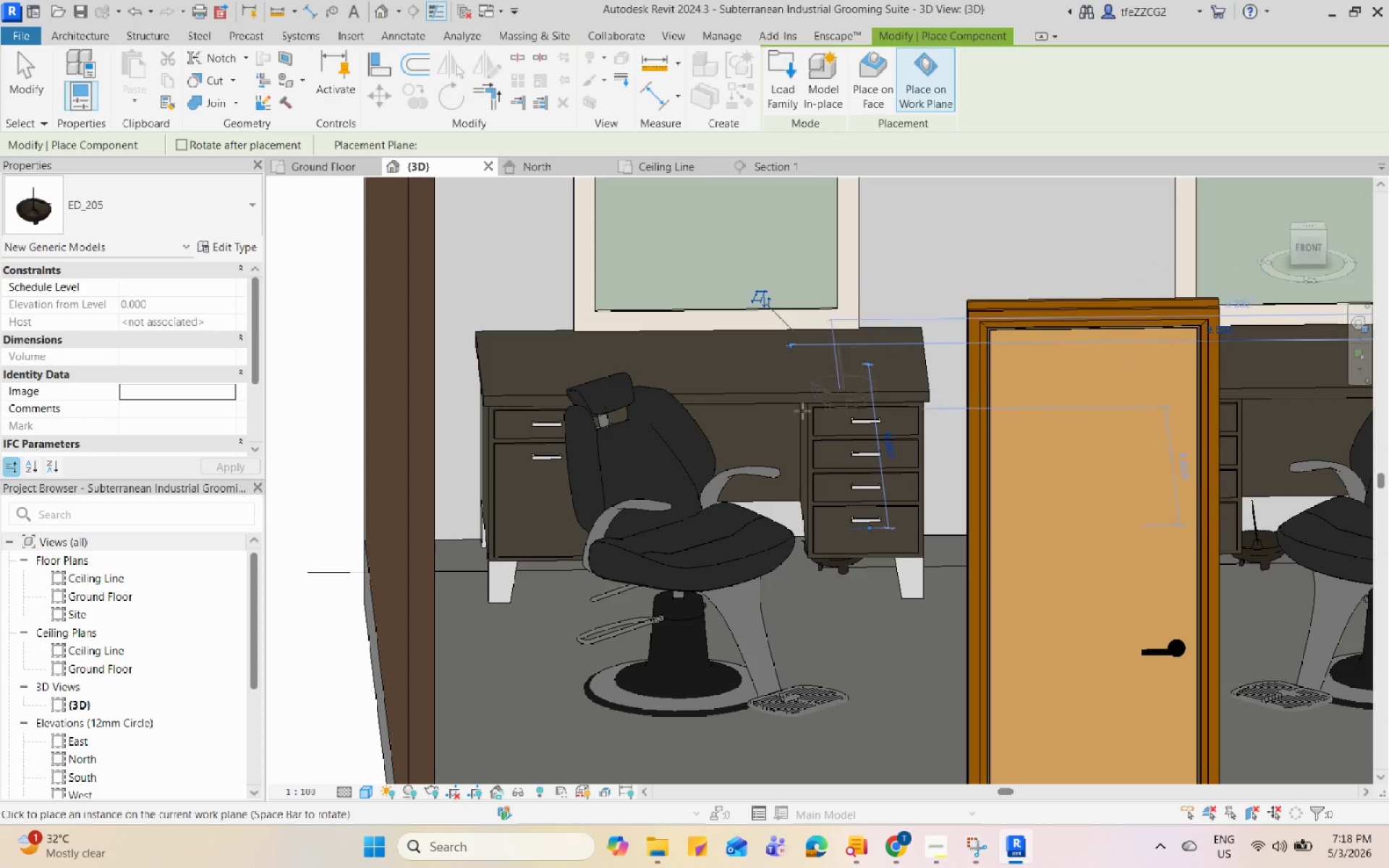 
hold_key(key=ShiftLeft, duration=1.81)
 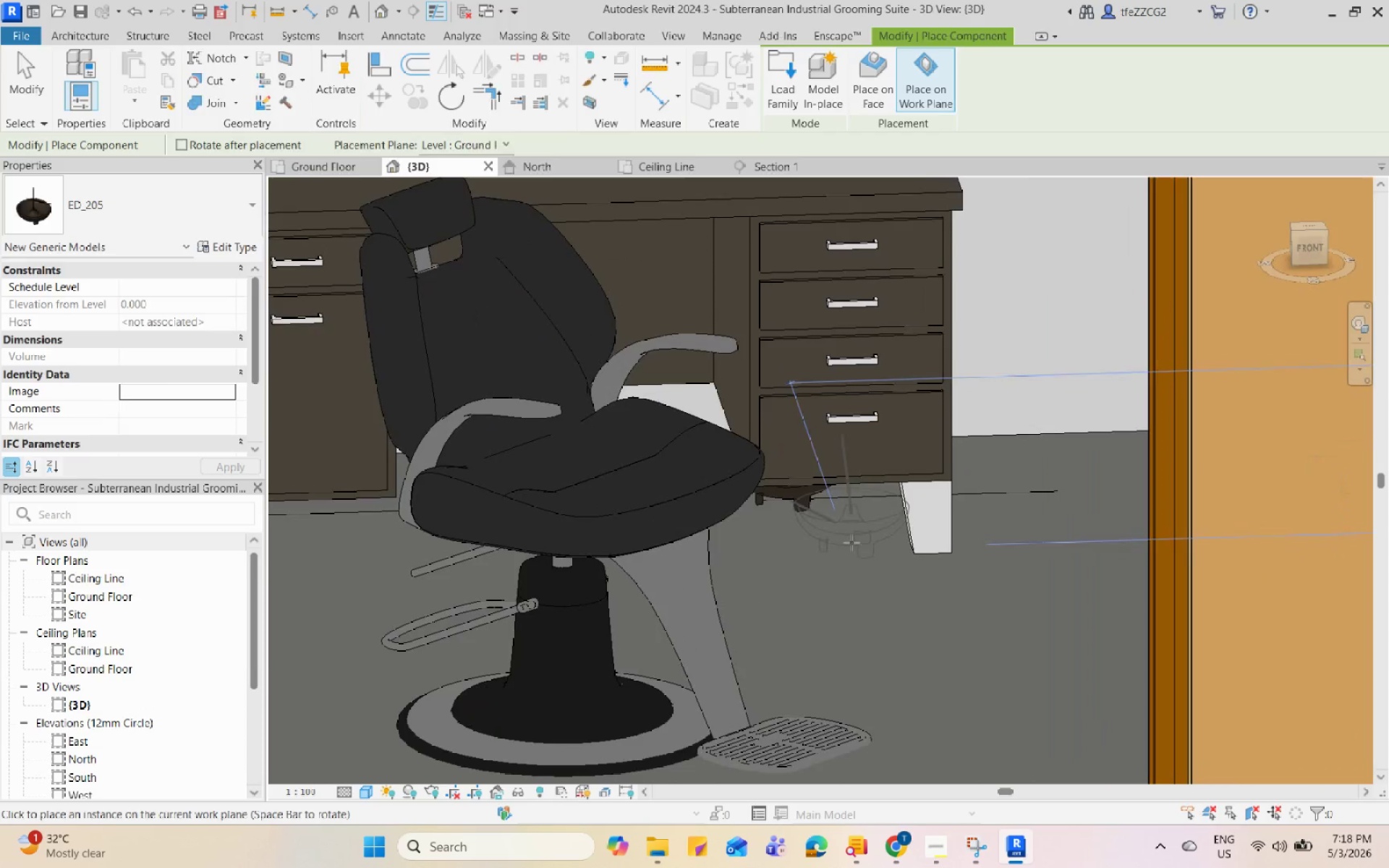 
scroll: coordinate [854, 430], scroll_direction: down, amount: 3.0
 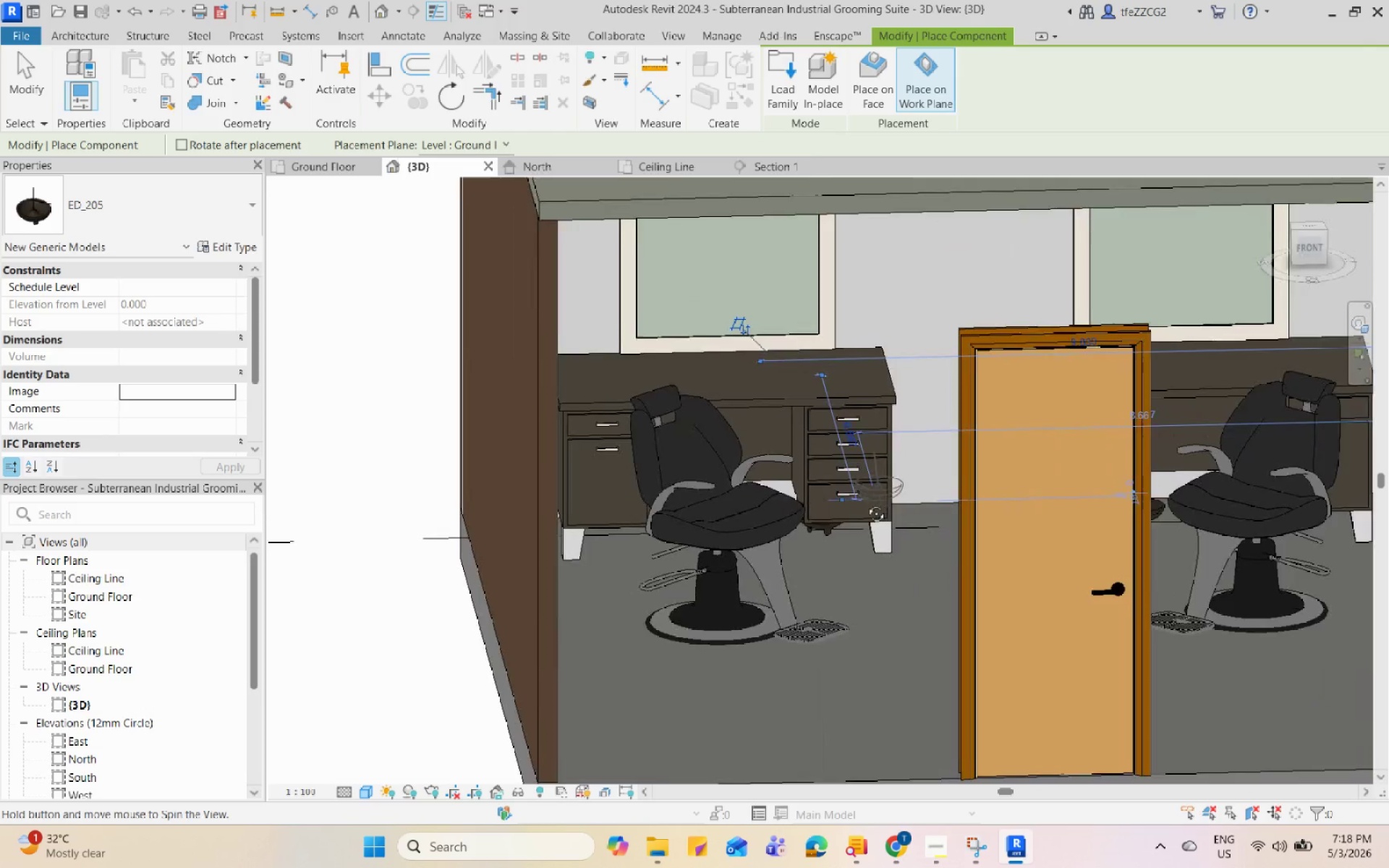 
key(Escape)
 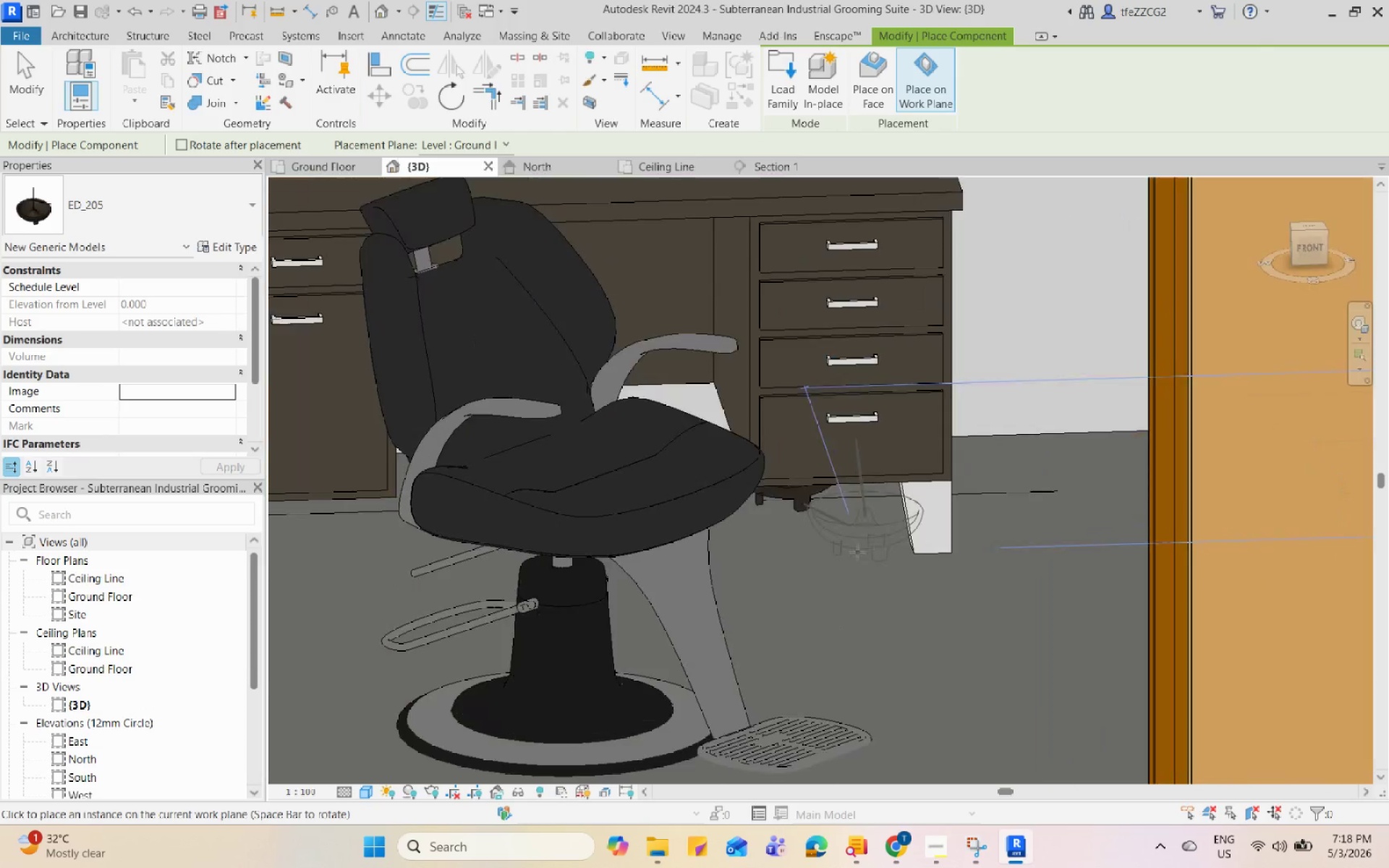 
key(Escape)
 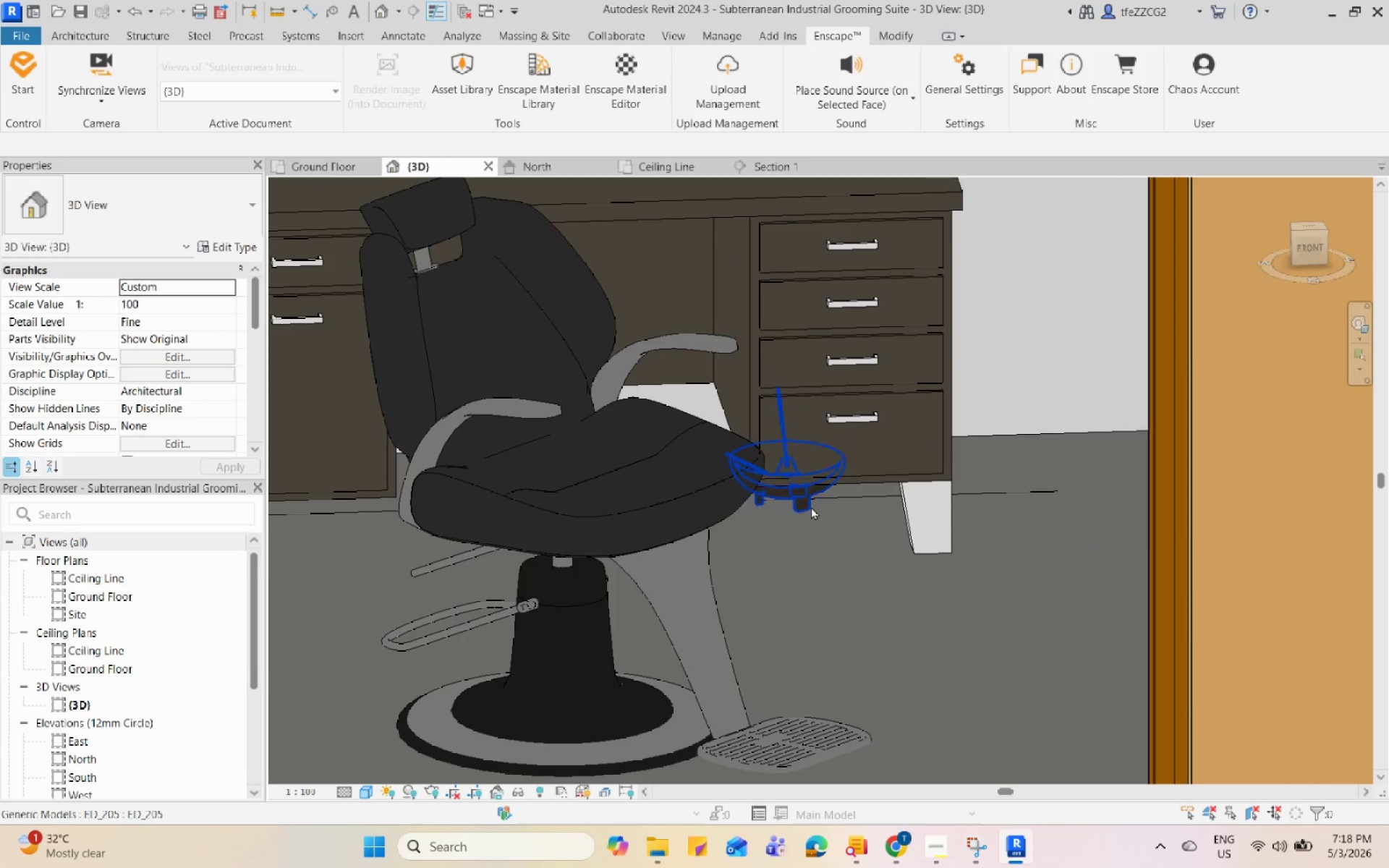 
scroll: coordinate [857, 552], scroll_direction: up, amount: 6.0
 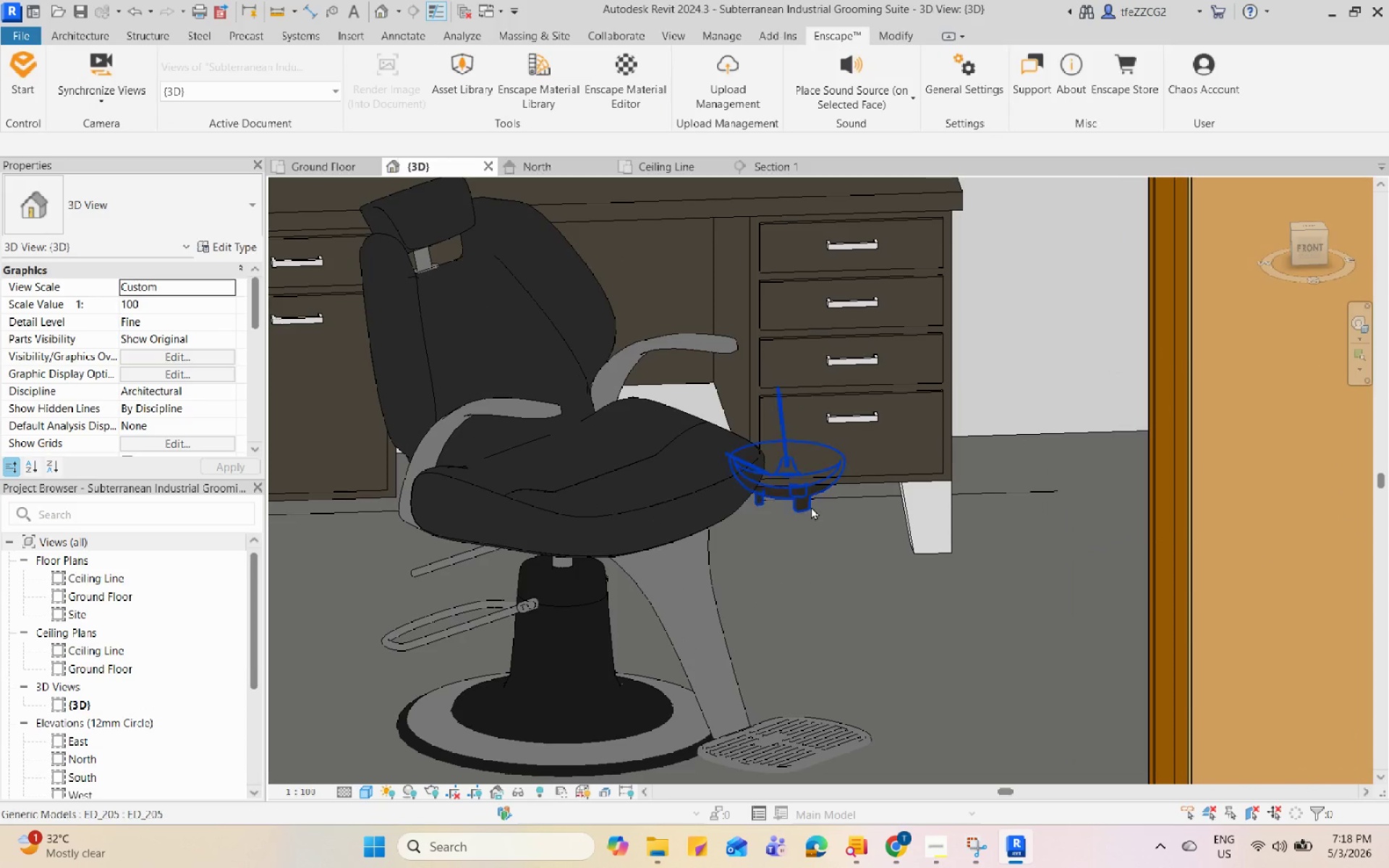 
left_click([811, 506])
 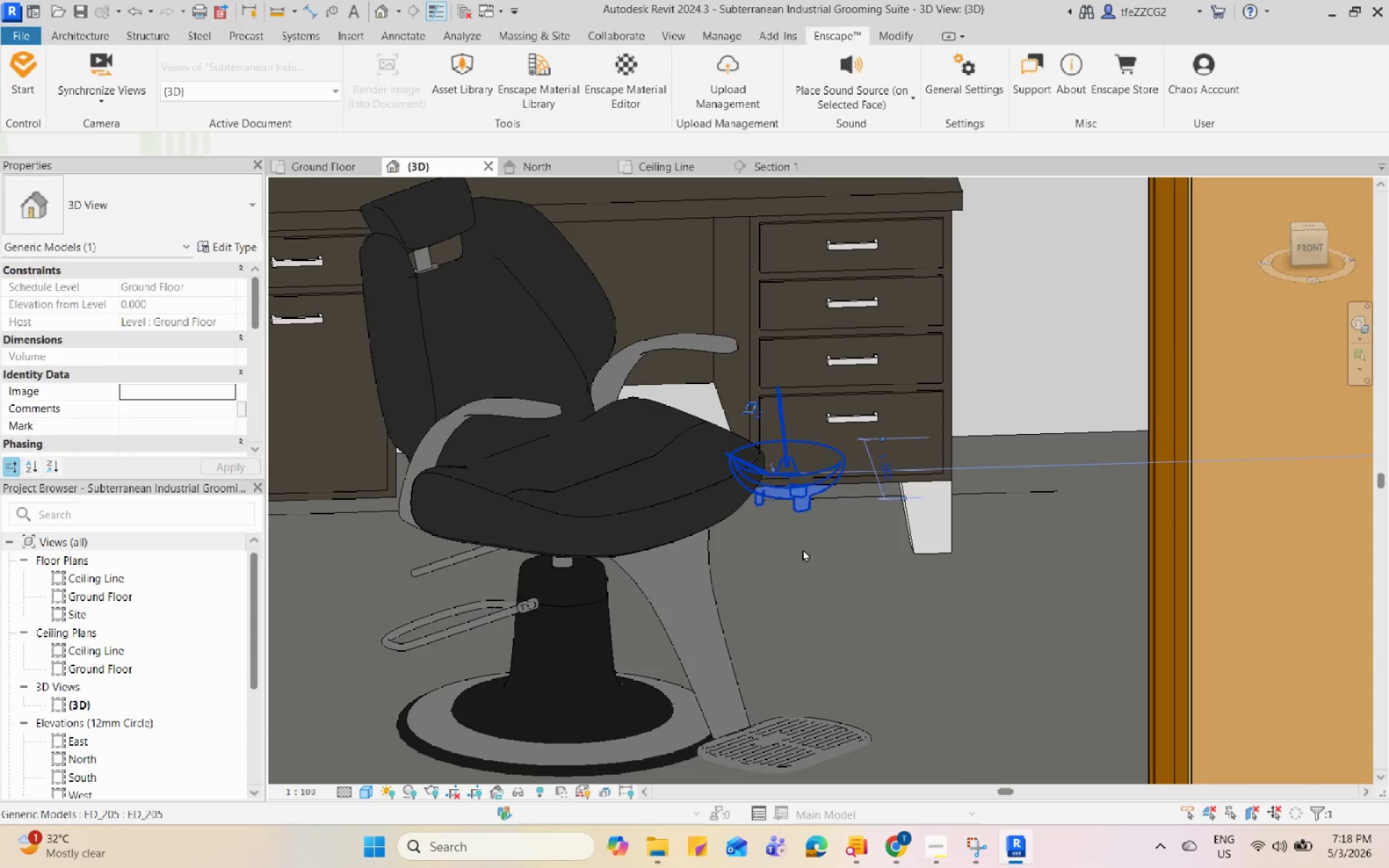 
scroll: coordinate [788, 576], scroll_direction: down, amount: 5.0
 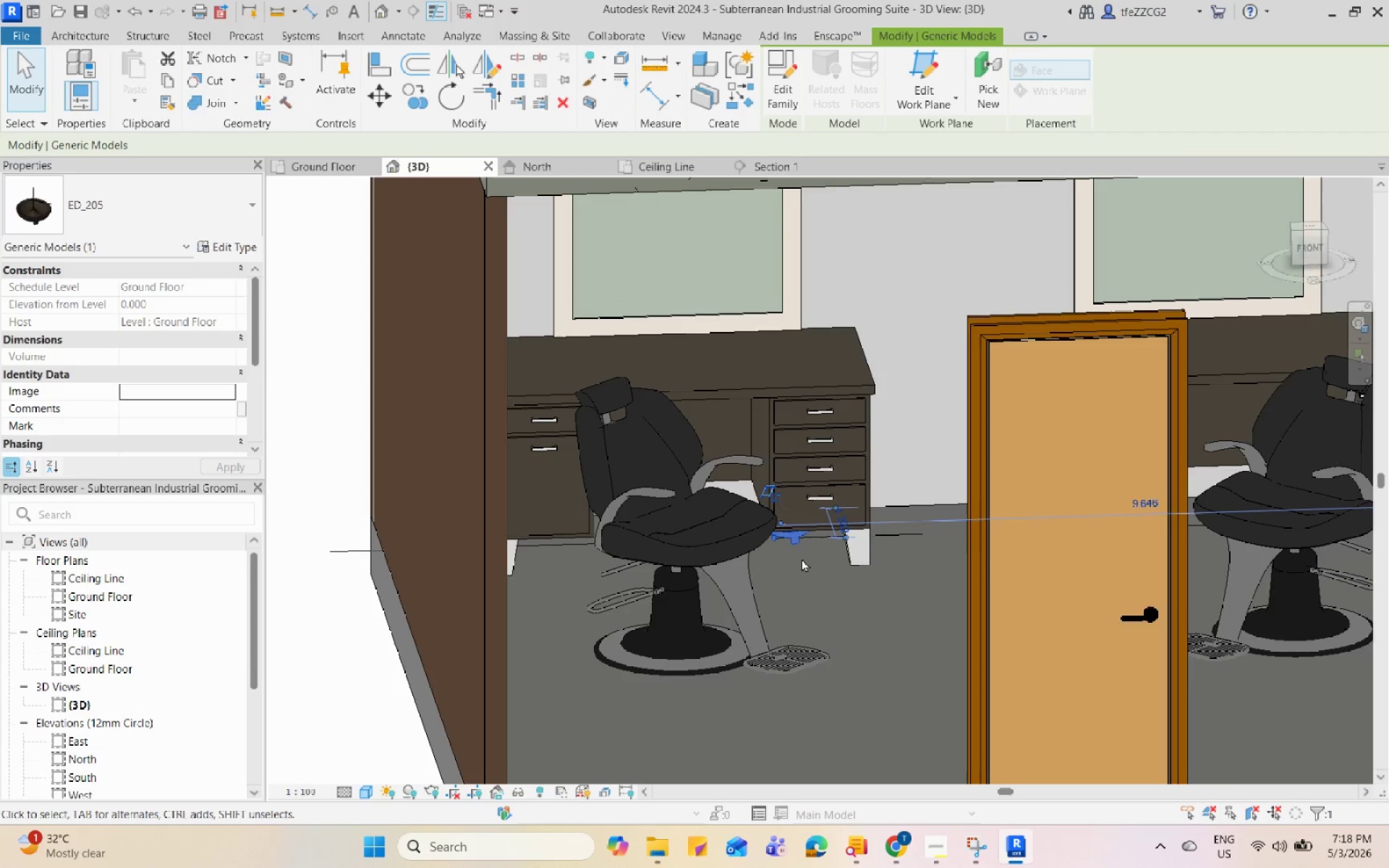 
type(de)
 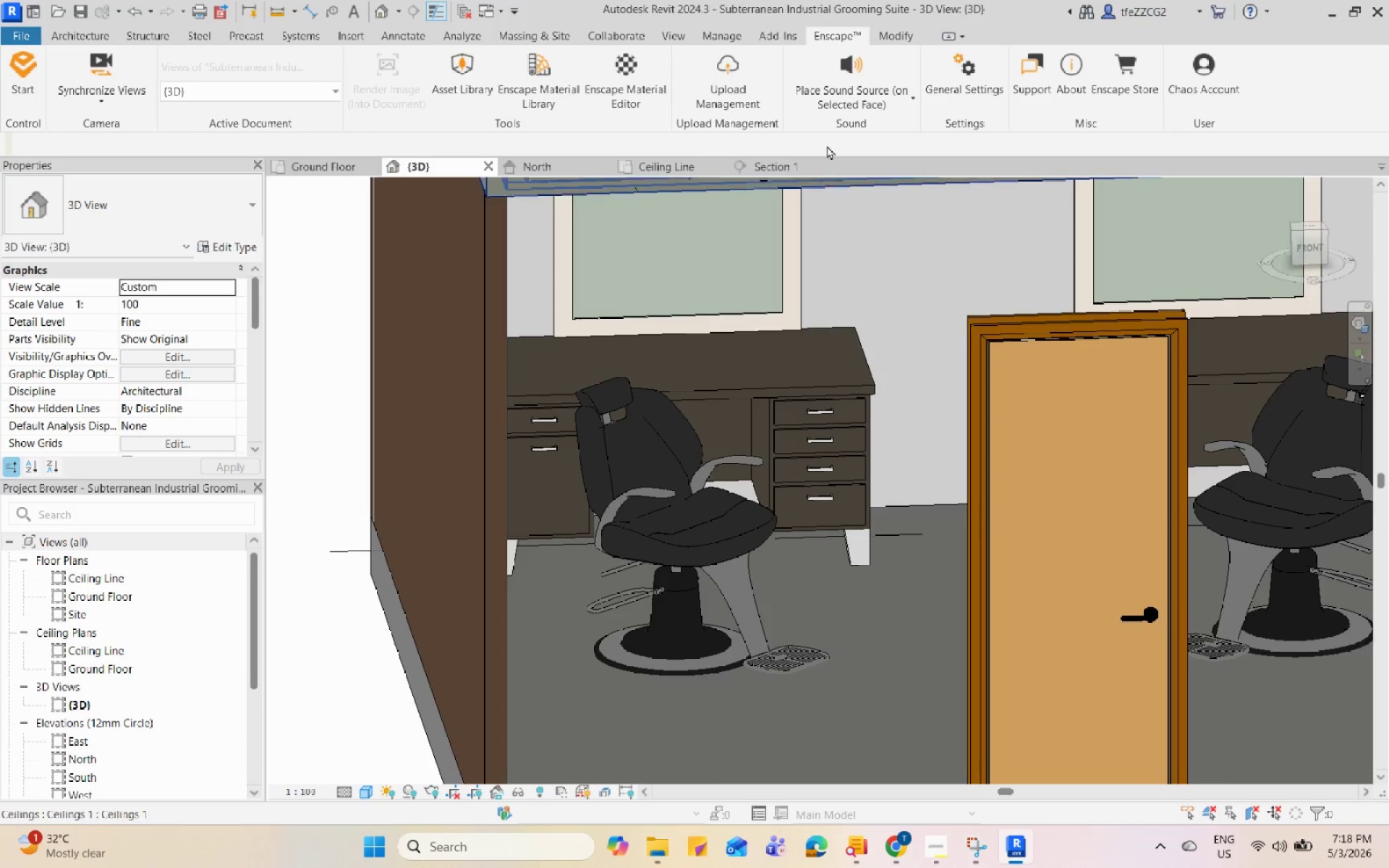 
hold_key(key=ShiftLeft, duration=0.8)
 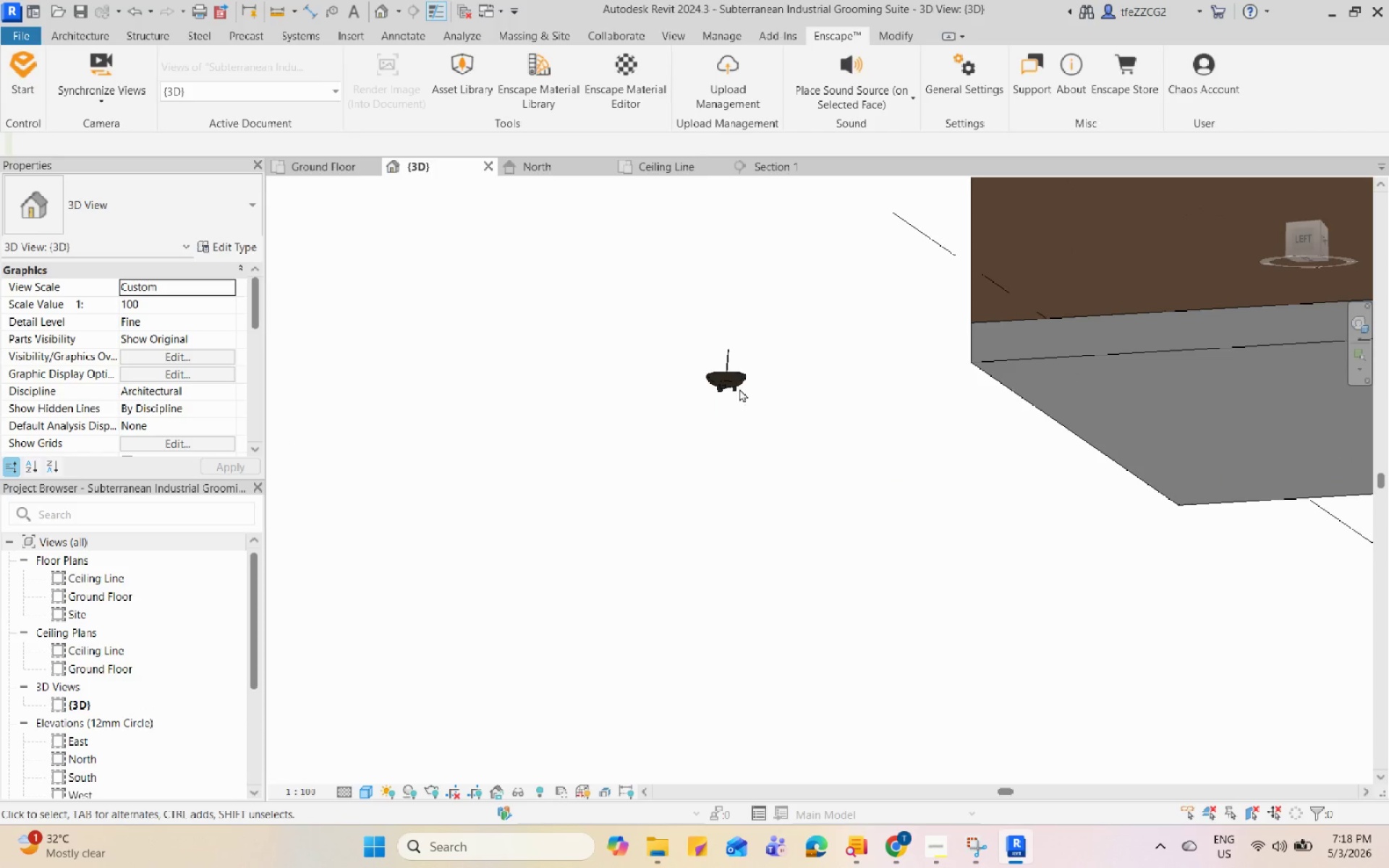 
scroll: coordinate [770, 458], scroll_direction: down, amount: 3.0
 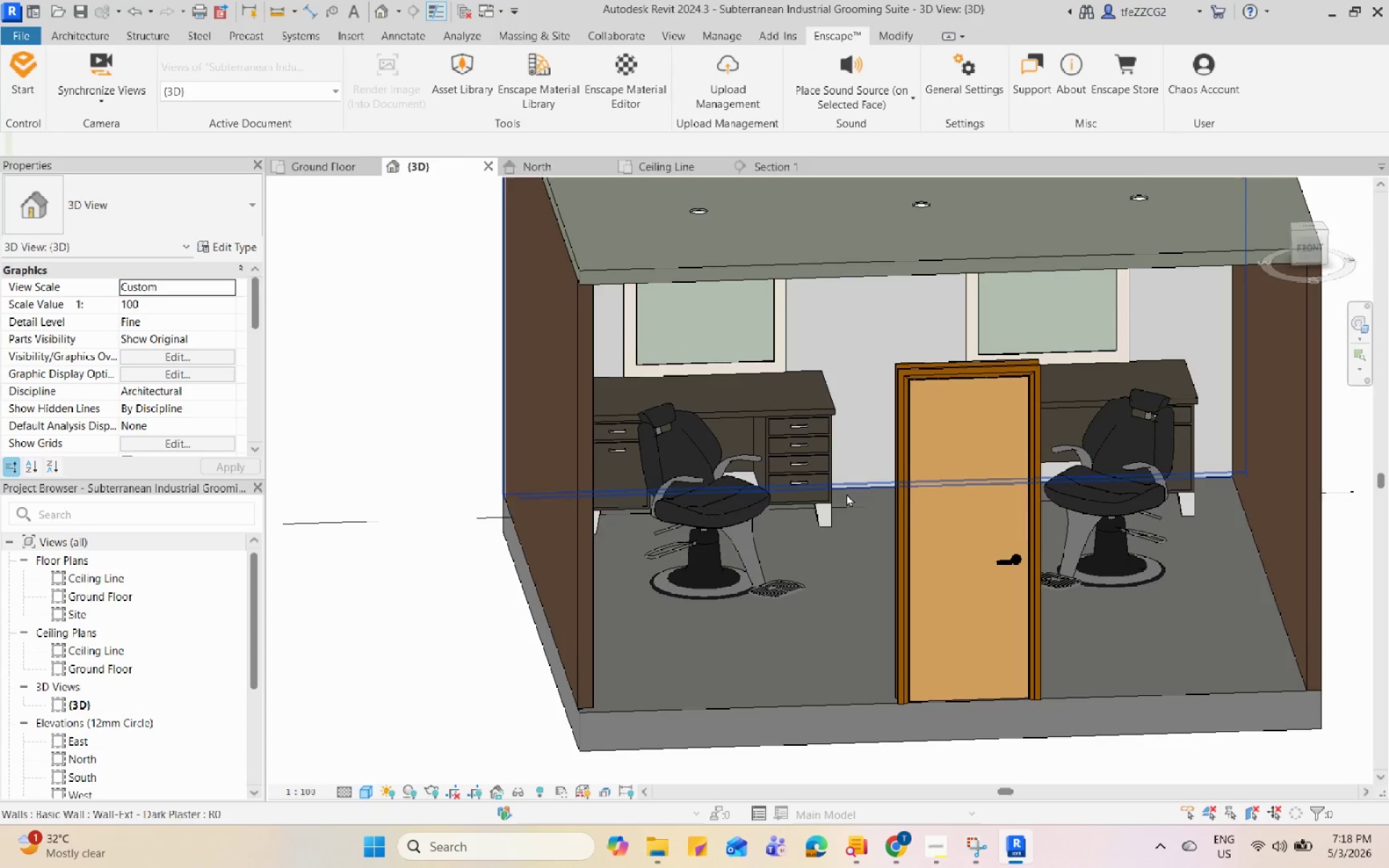 
left_click([733, 385])
 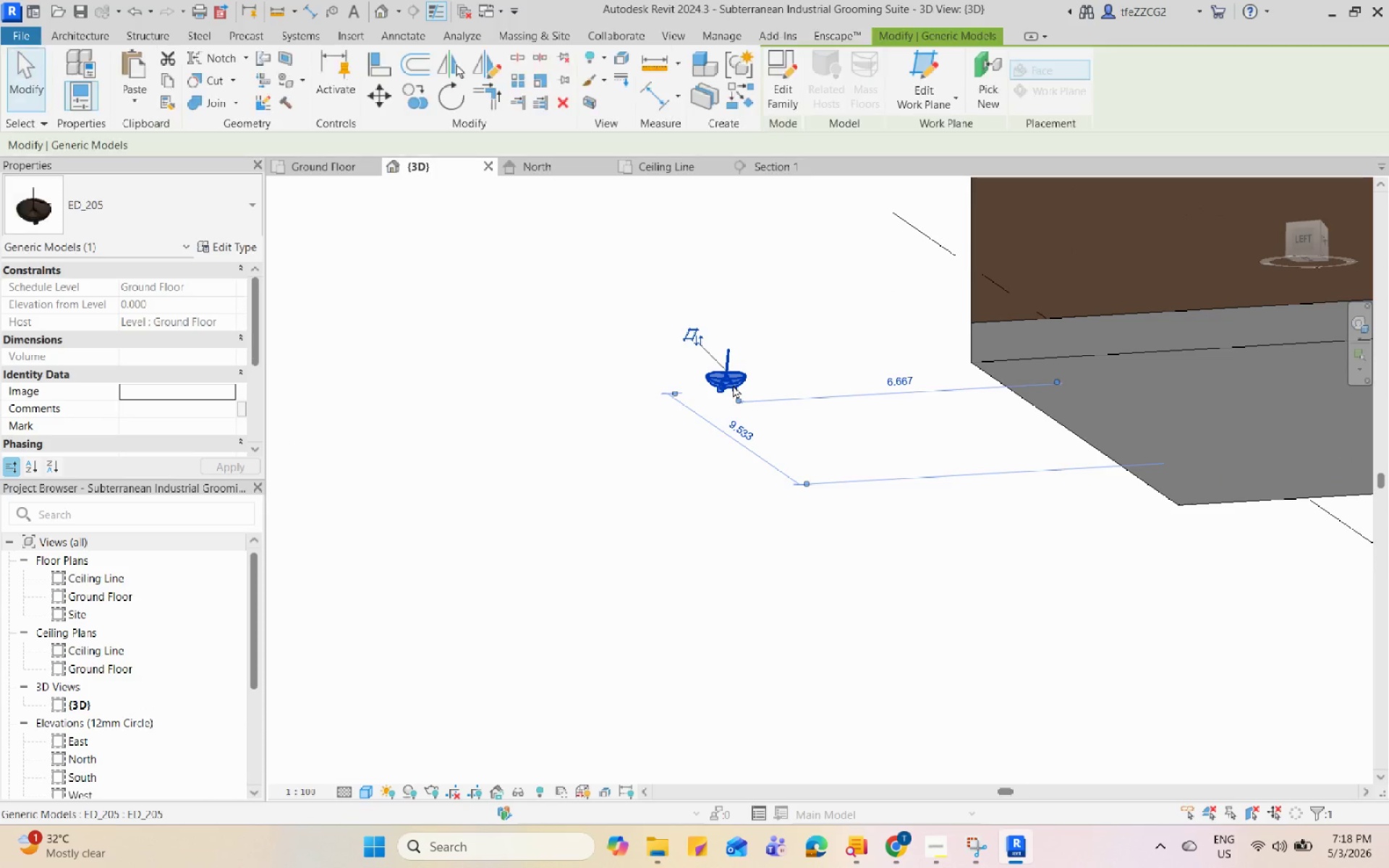 
type(de)
 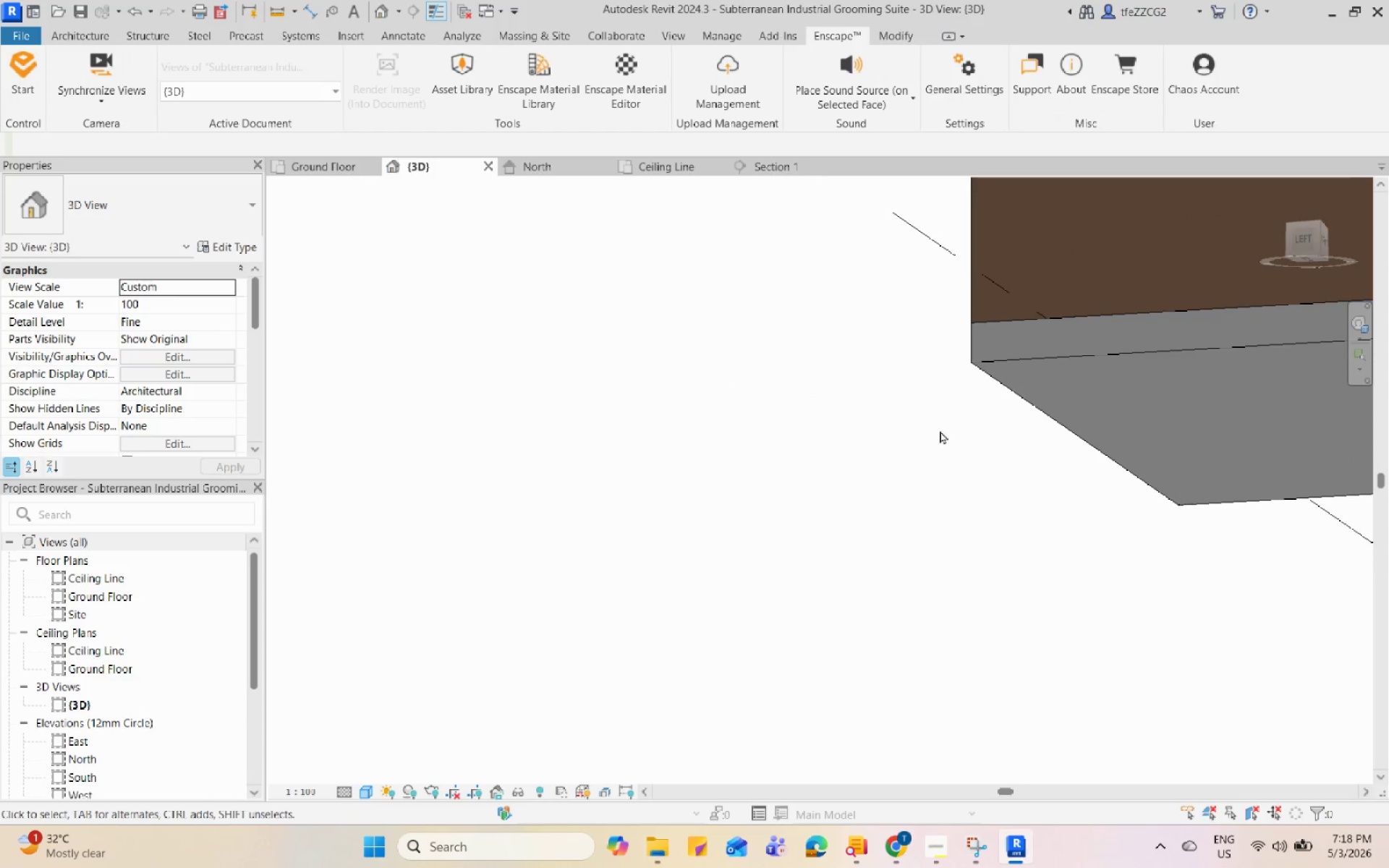 
hold_key(key=ShiftLeft, duration=1.34)
 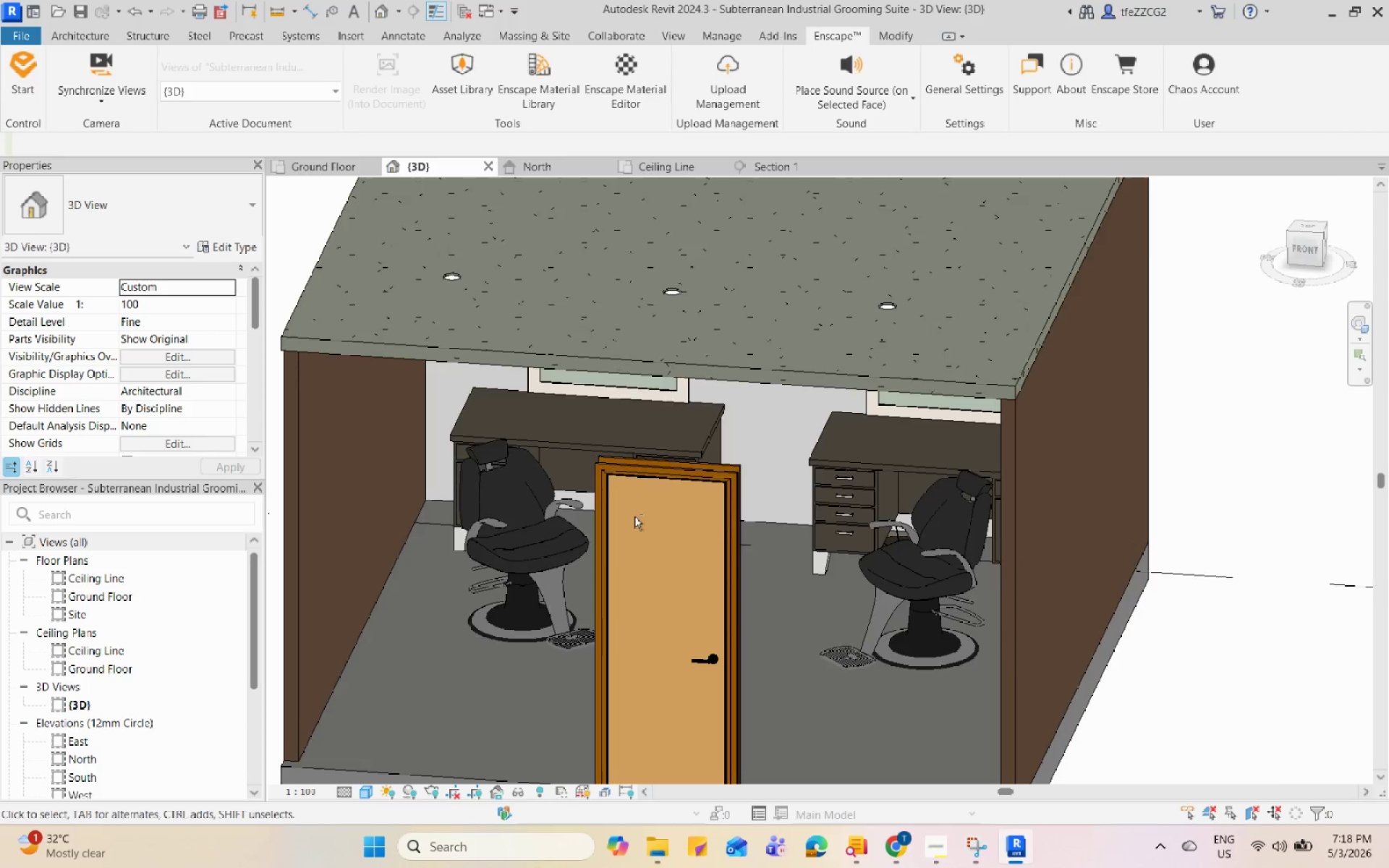 
scroll: coordinate [547, 425], scroll_direction: up, amount: 3.0
 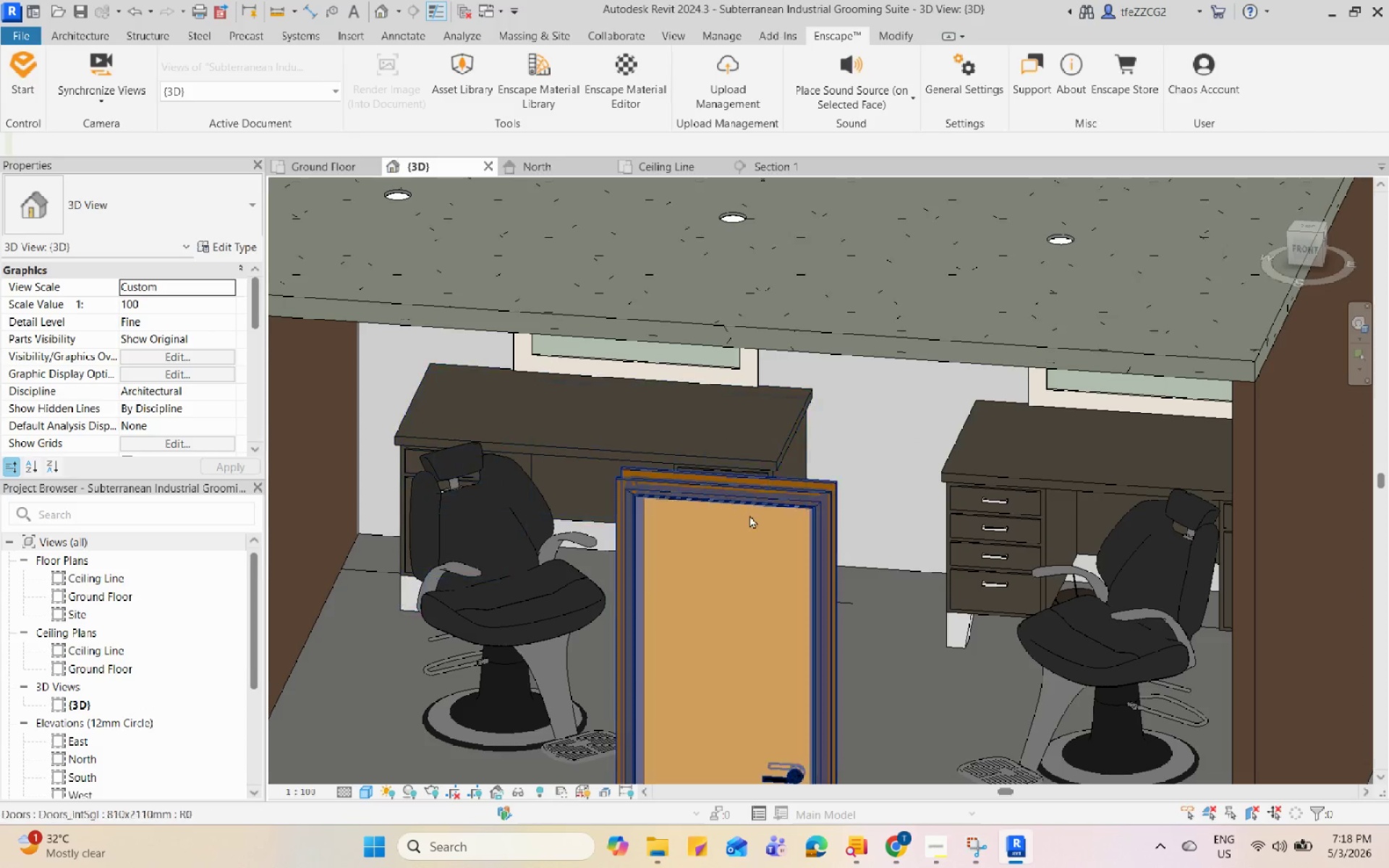 
hold_key(key=ShiftLeft, duration=1.12)
 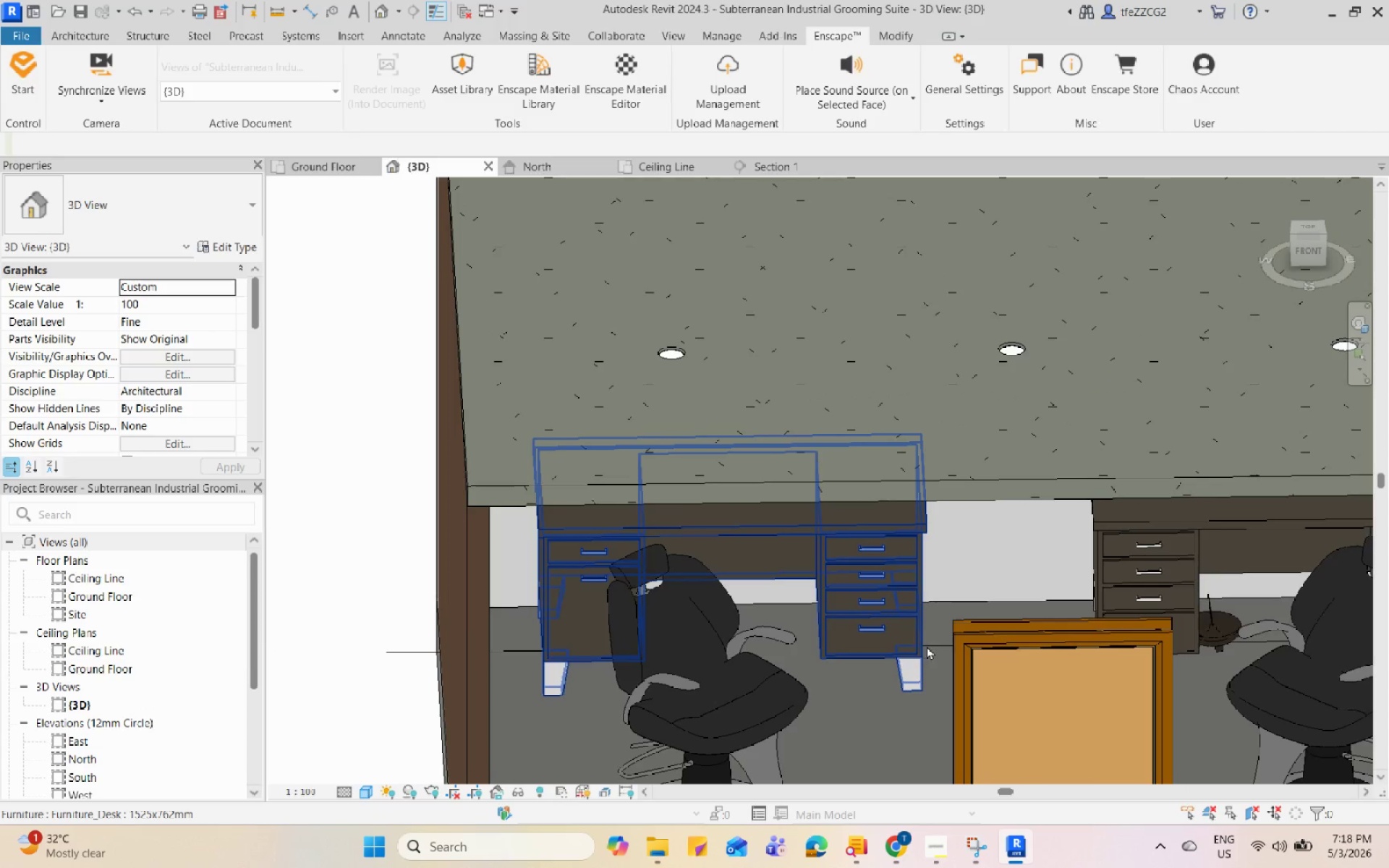 
left_click([930, 646])
 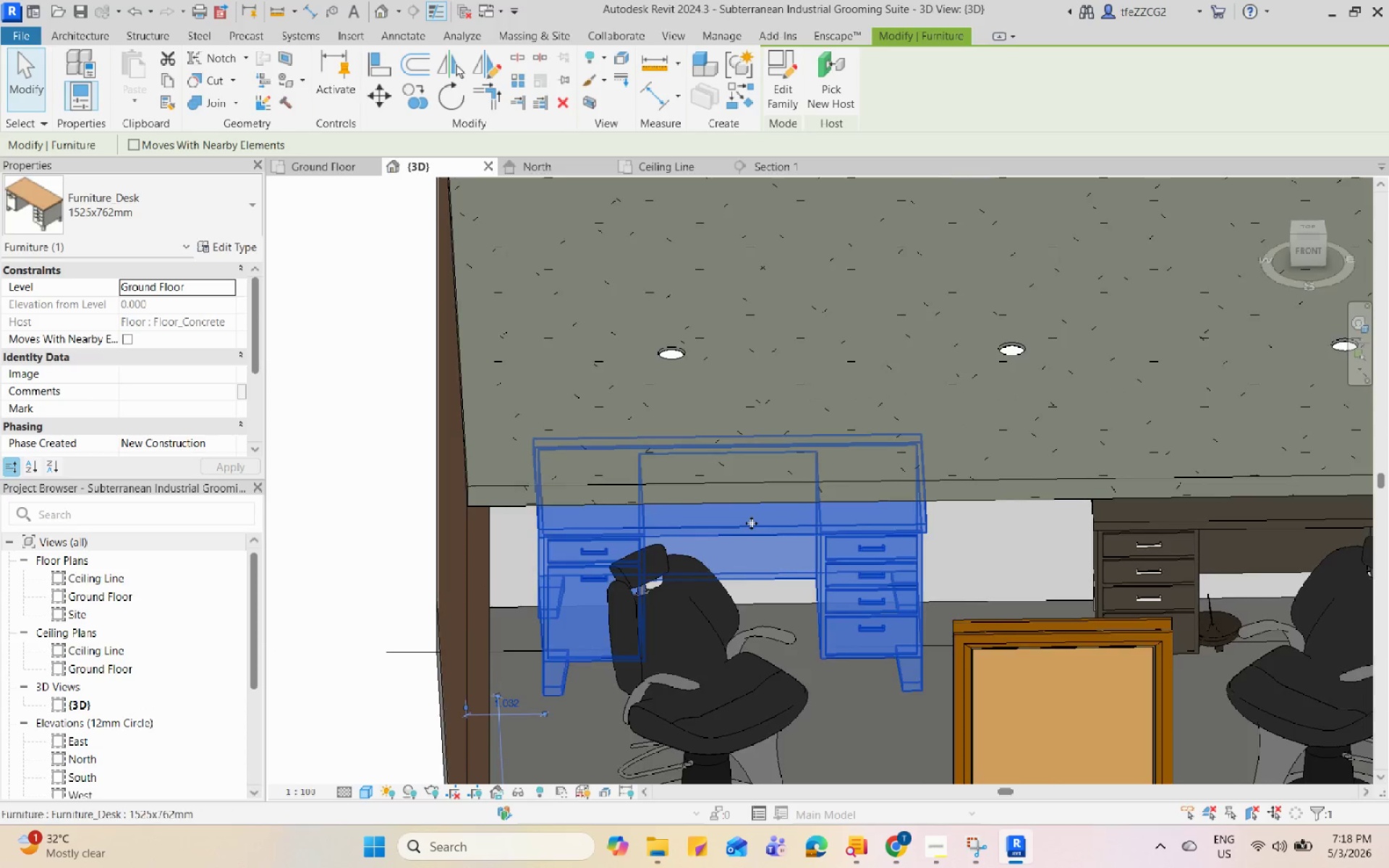 
hold_key(key=ShiftLeft, duration=0.69)
 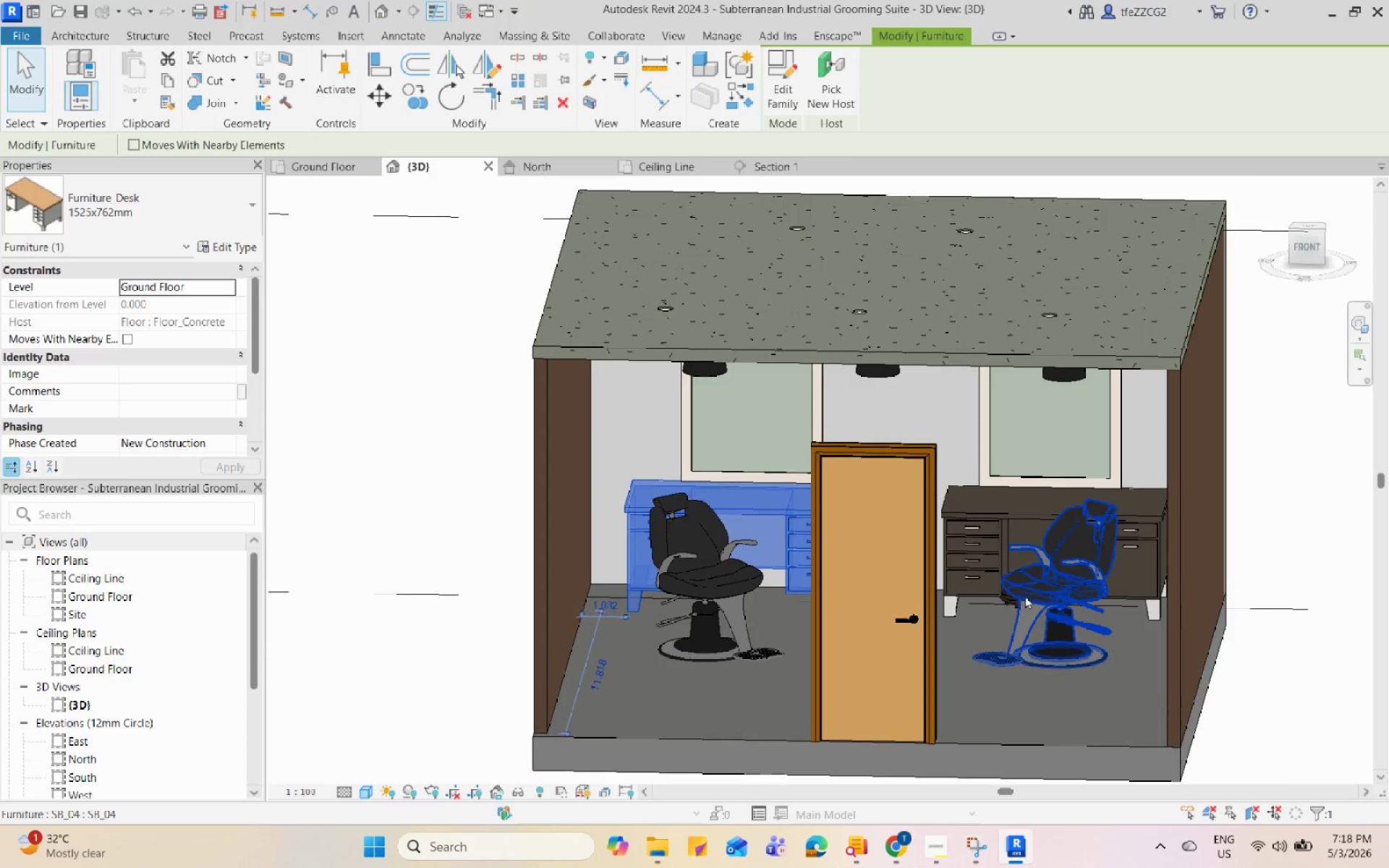 
scroll: coordinate [751, 523], scroll_direction: down, amount: 4.0
 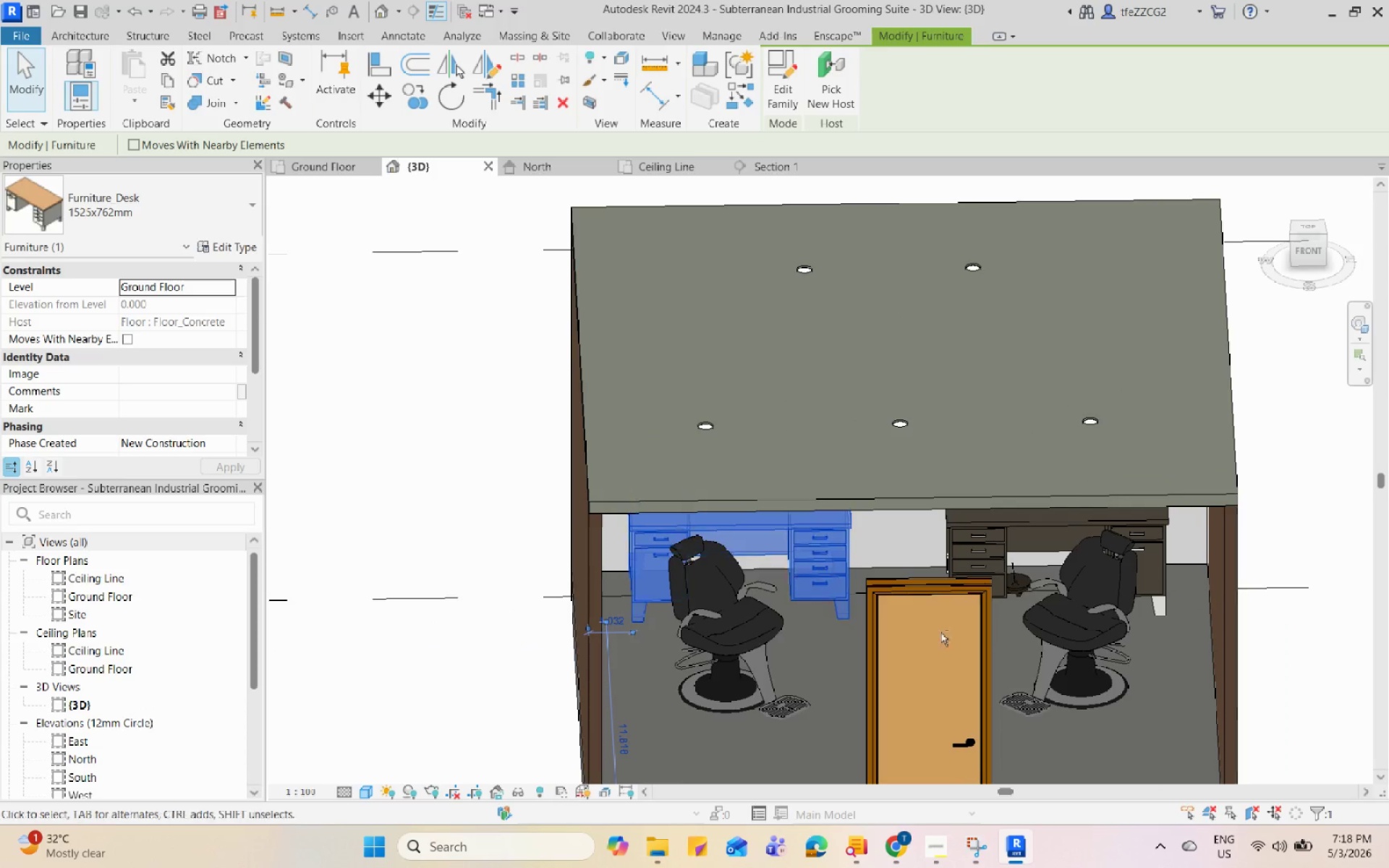 
scroll: coordinate [1025, 595], scroll_direction: up, amount: 1.0
 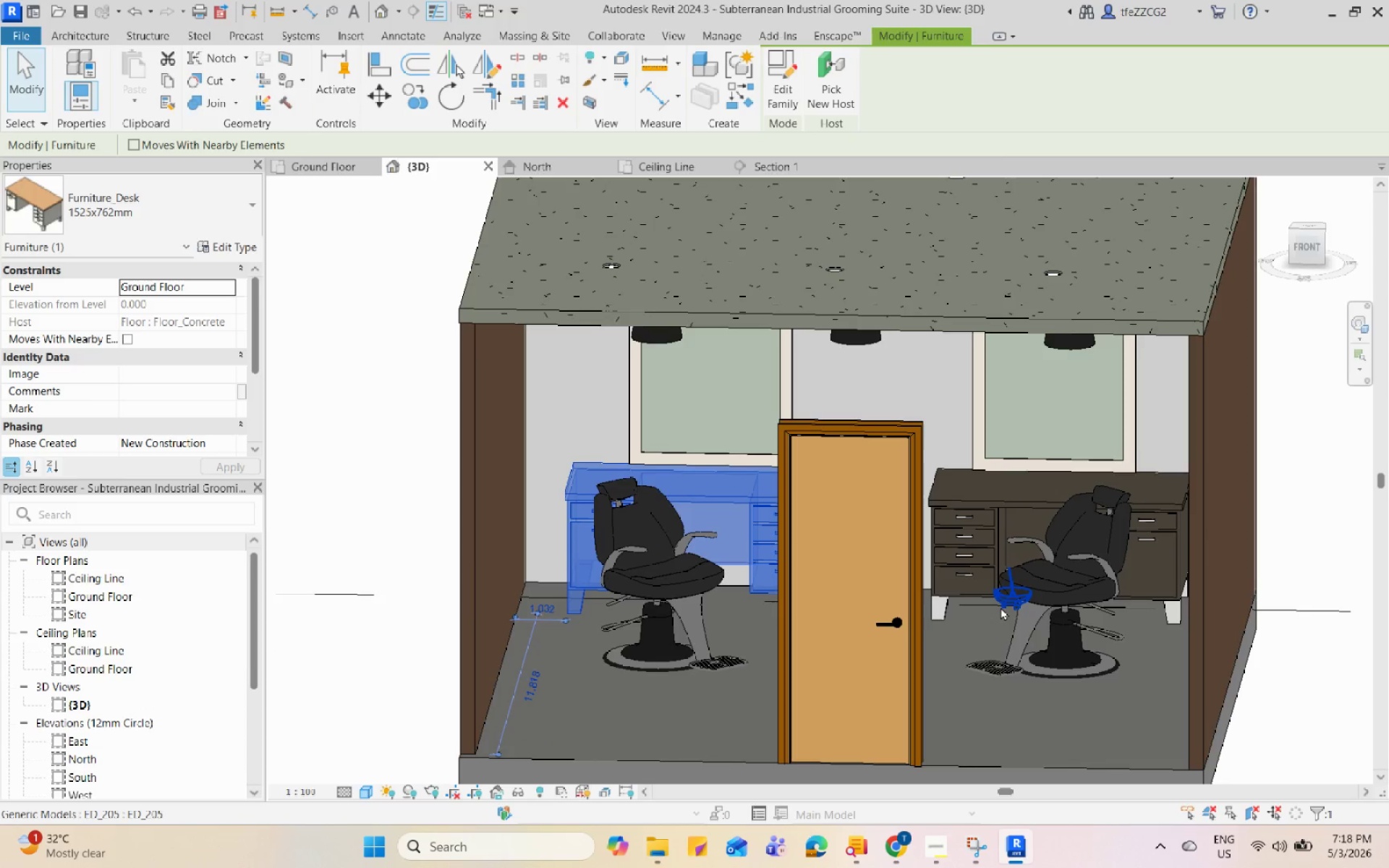 
left_click([1001, 607])
 